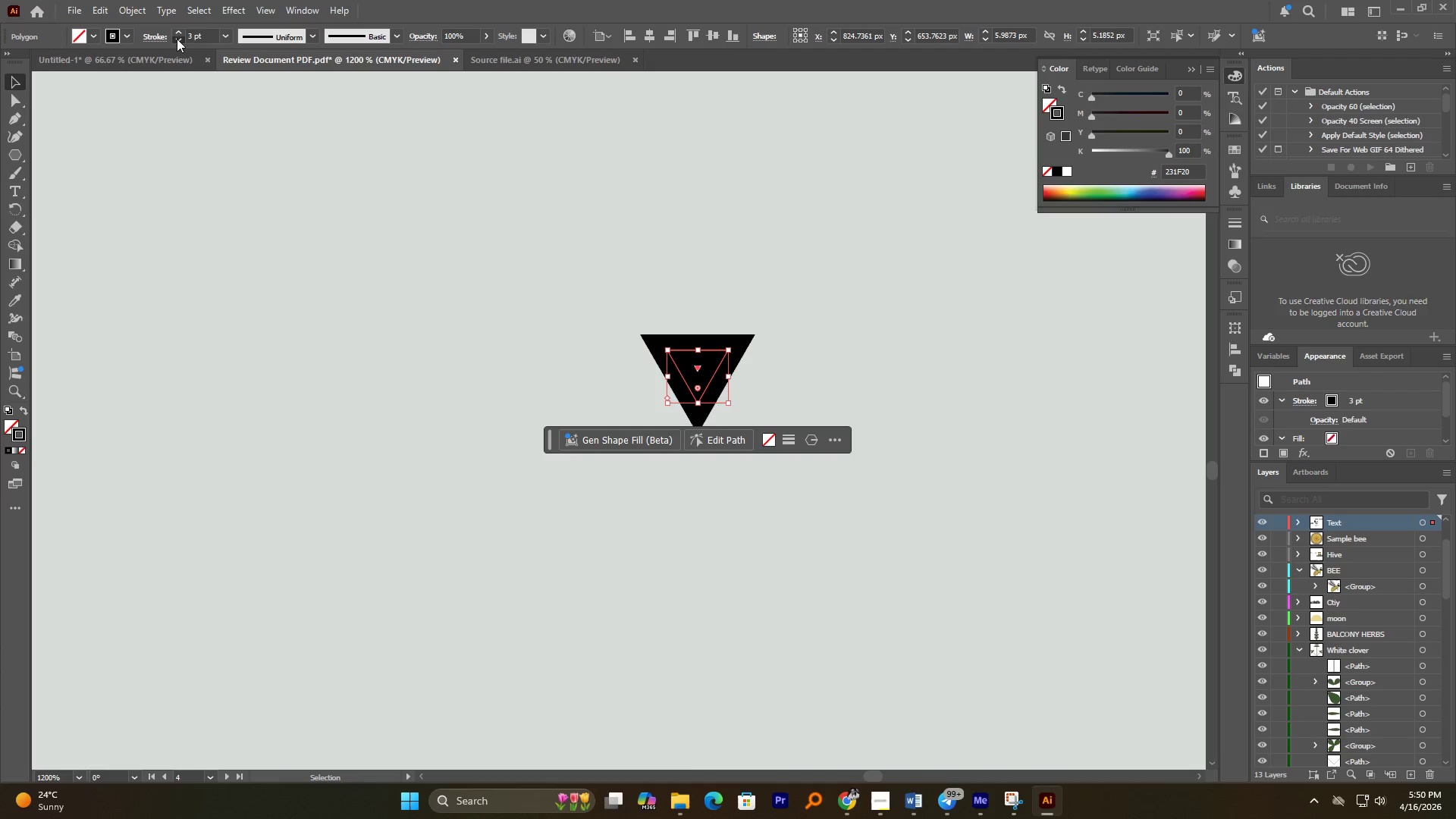 
triple_click([177, 39])
 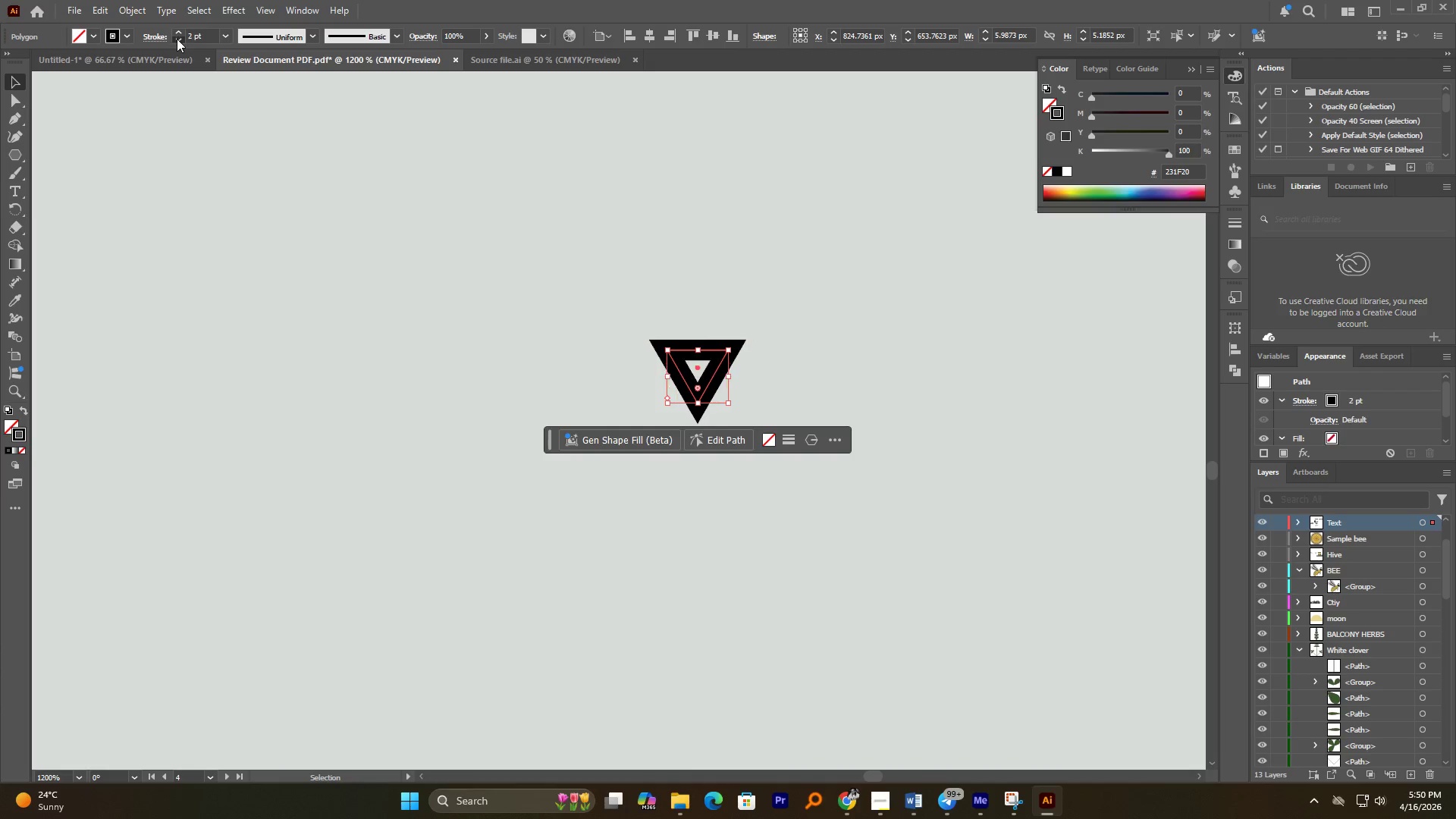 
triple_click([177, 39])
 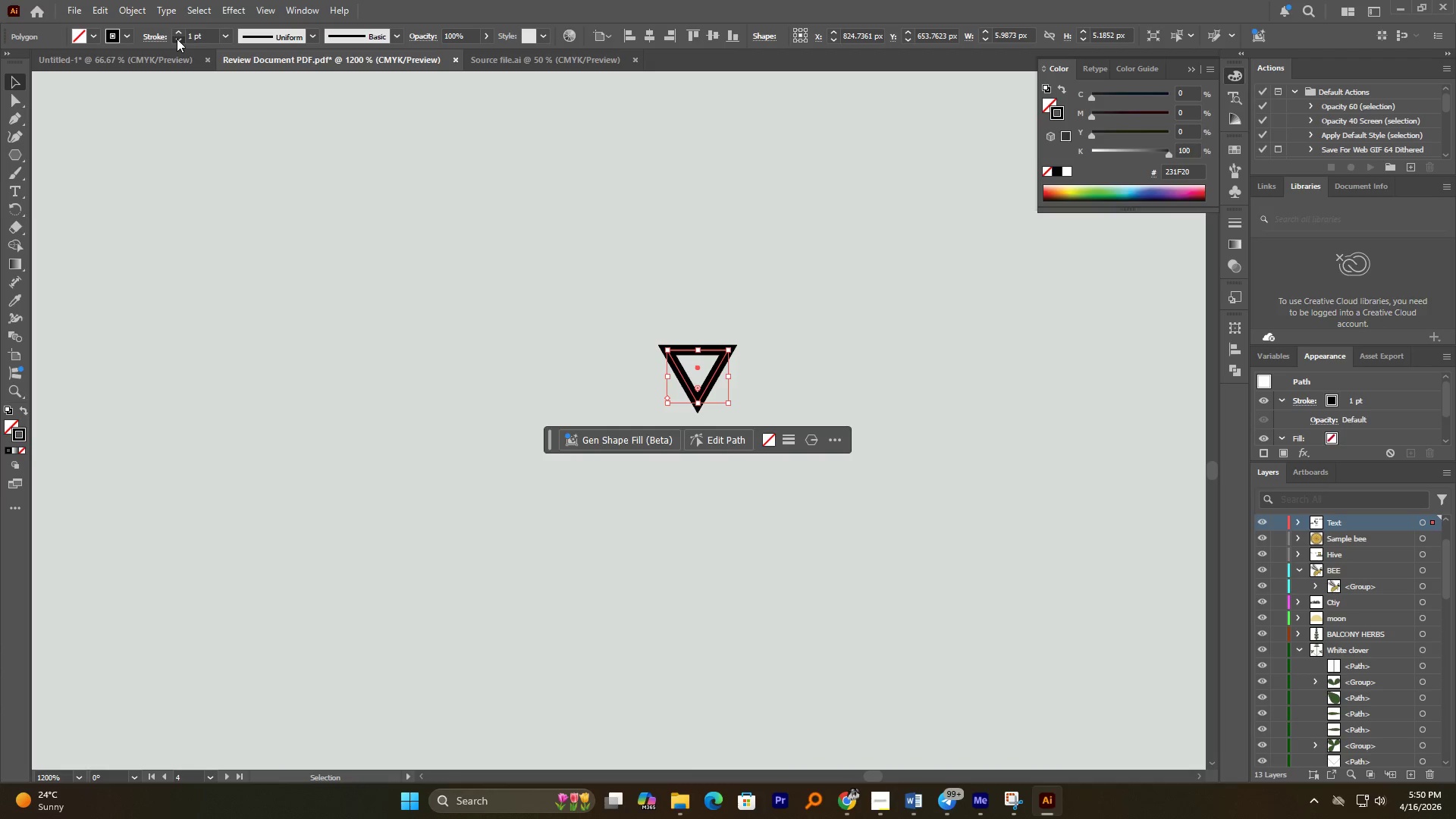 
triple_click([177, 39])
 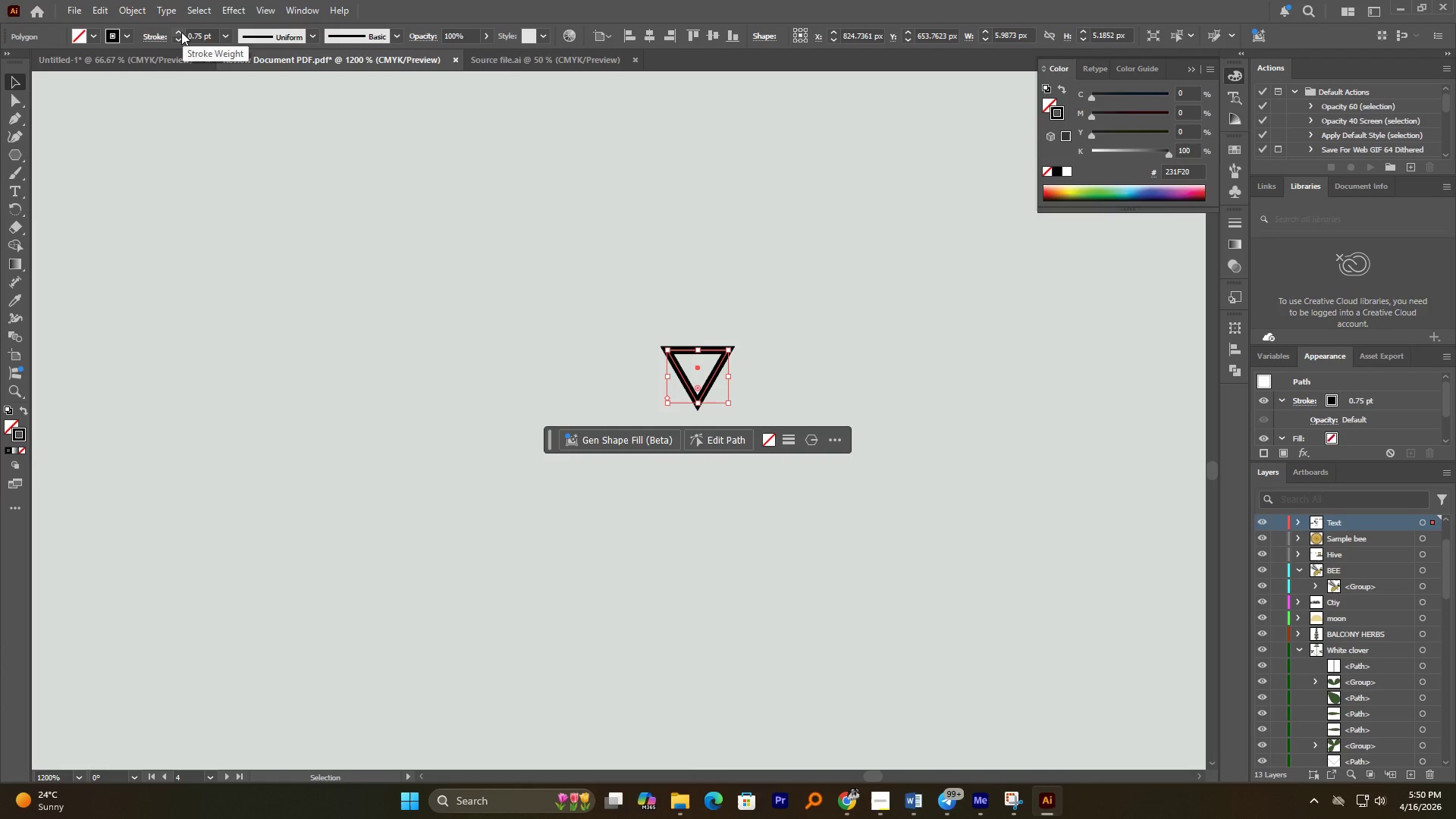 
hold_key(key=AltLeft, duration=1.19)
scroll: coordinate [755, 391], scroll_direction: down, amount: 2.0
 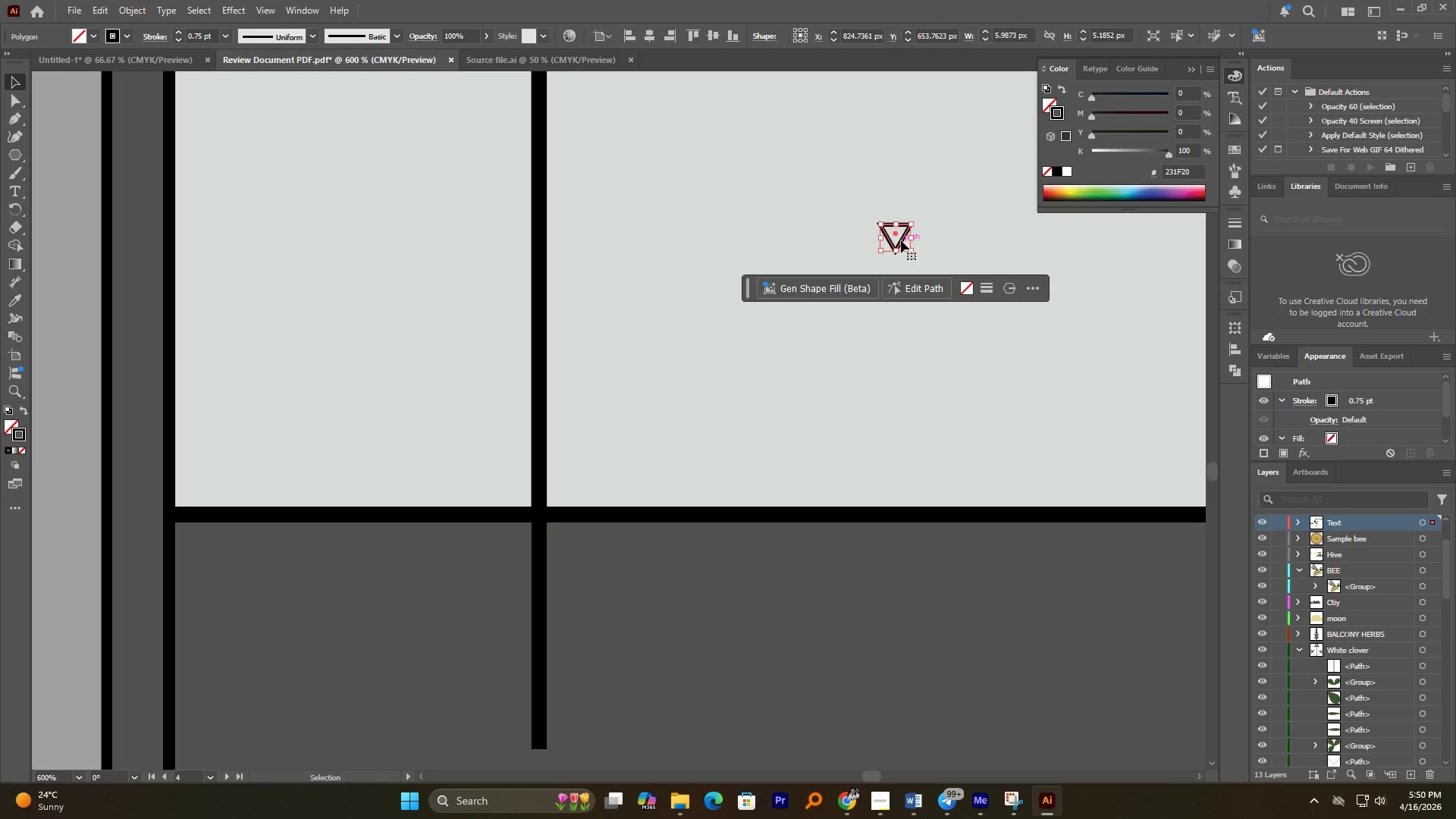 
left_click_drag(start_coordinate=[901, 240], to_coordinate=[538, 746])
 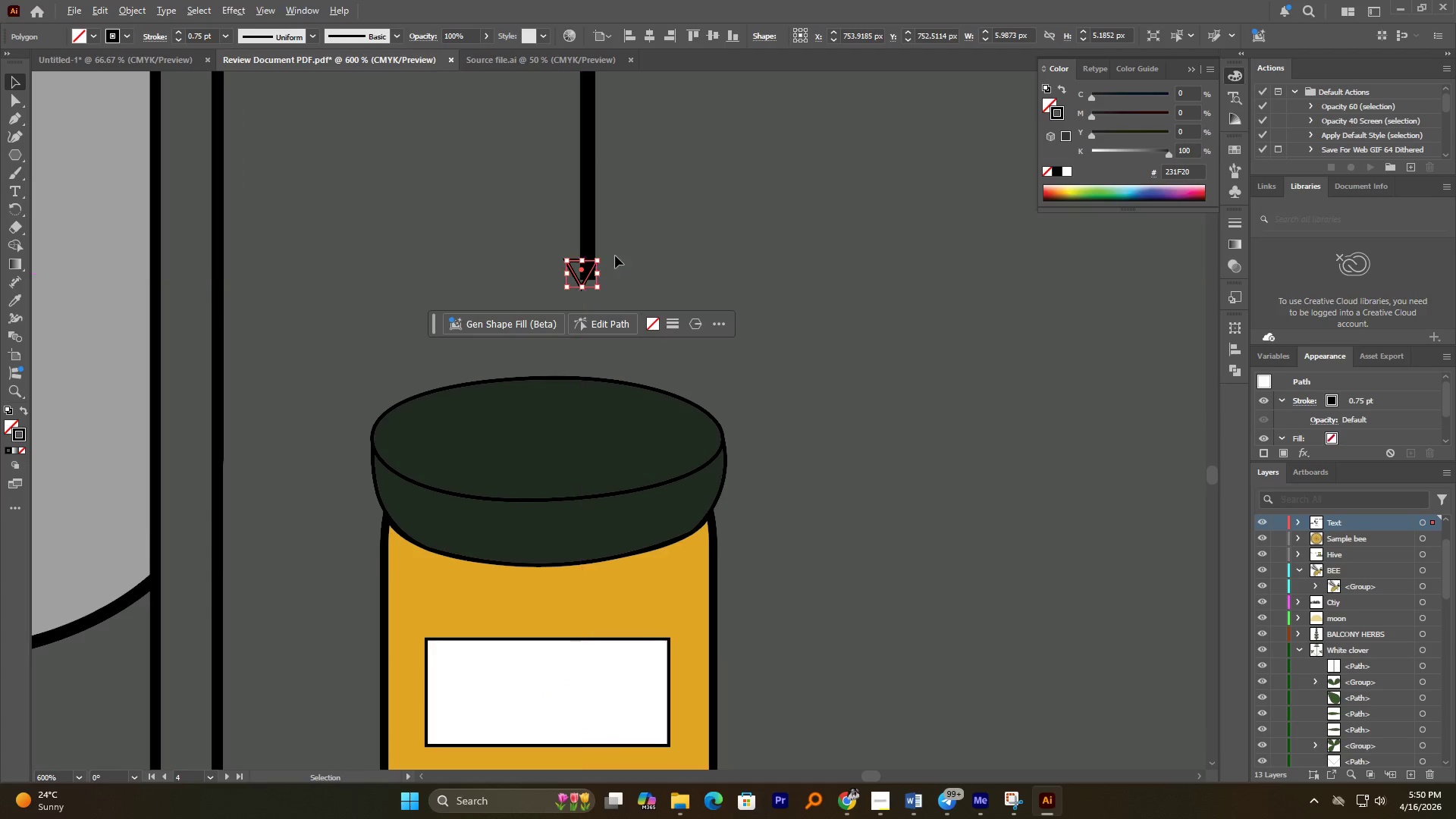 
hold_key(key=AltLeft, duration=1.39)
hold_key(key=ShiftLeft, duration=1.33)
left_click_drag(start_coordinate=[593, 271], to_coordinate=[629, 284])
 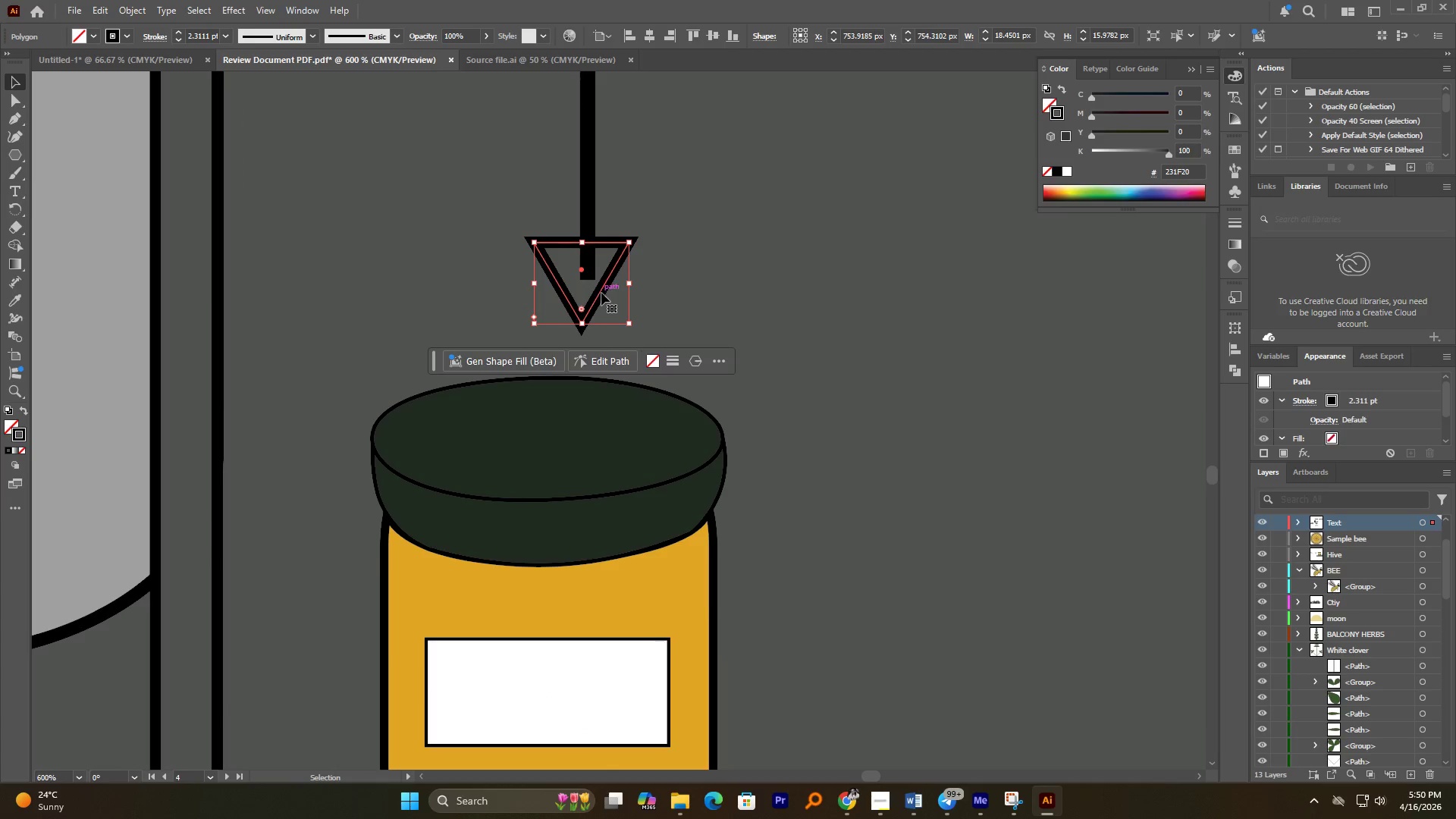 
left_click_drag(start_coordinate=[601, 293], to_coordinate=[604, 296])
 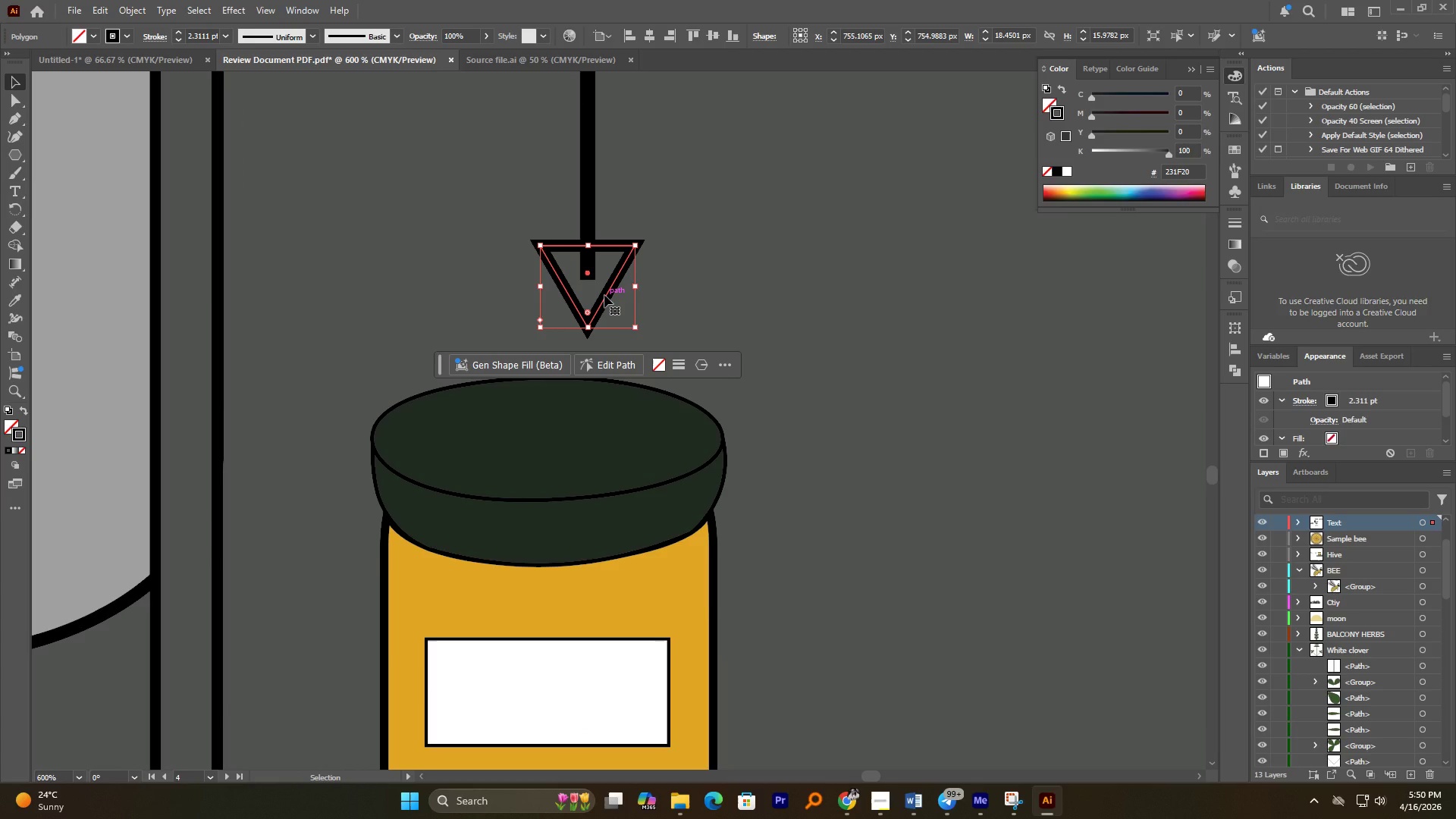 
wait(8.16)
 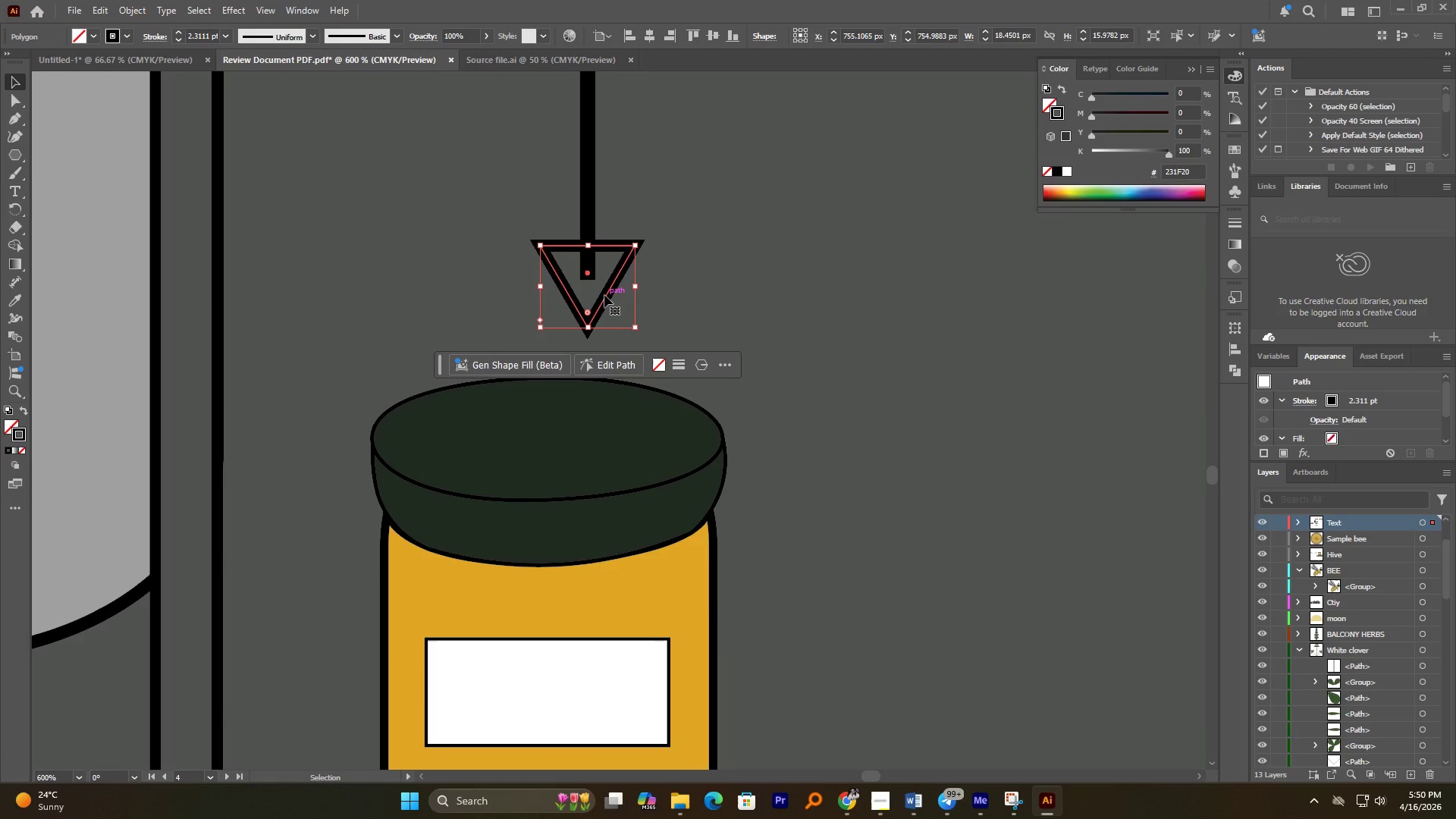 
hold_key(key=AltLeft, duration=0.81)
 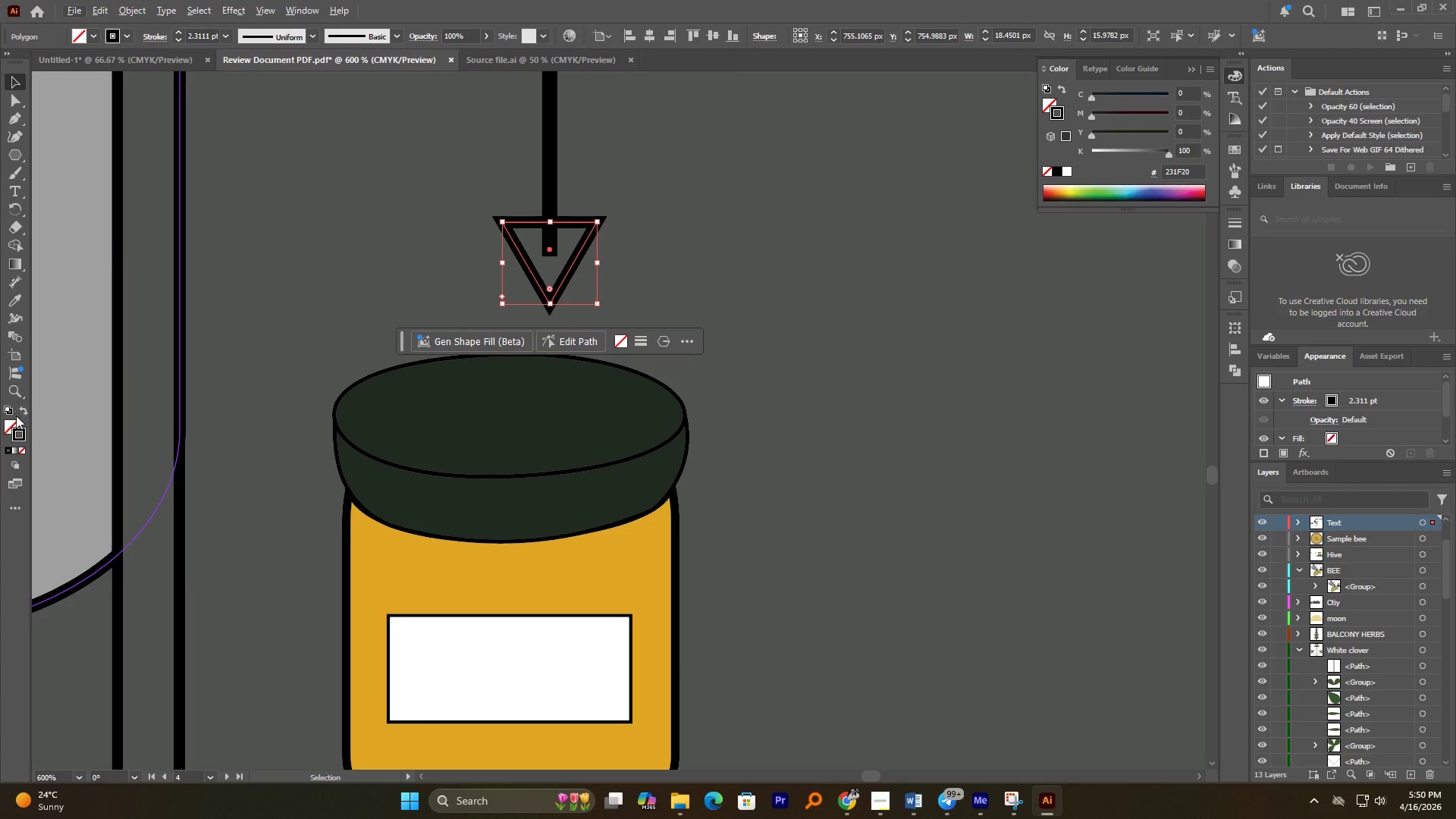 
double_click([10, 422])
 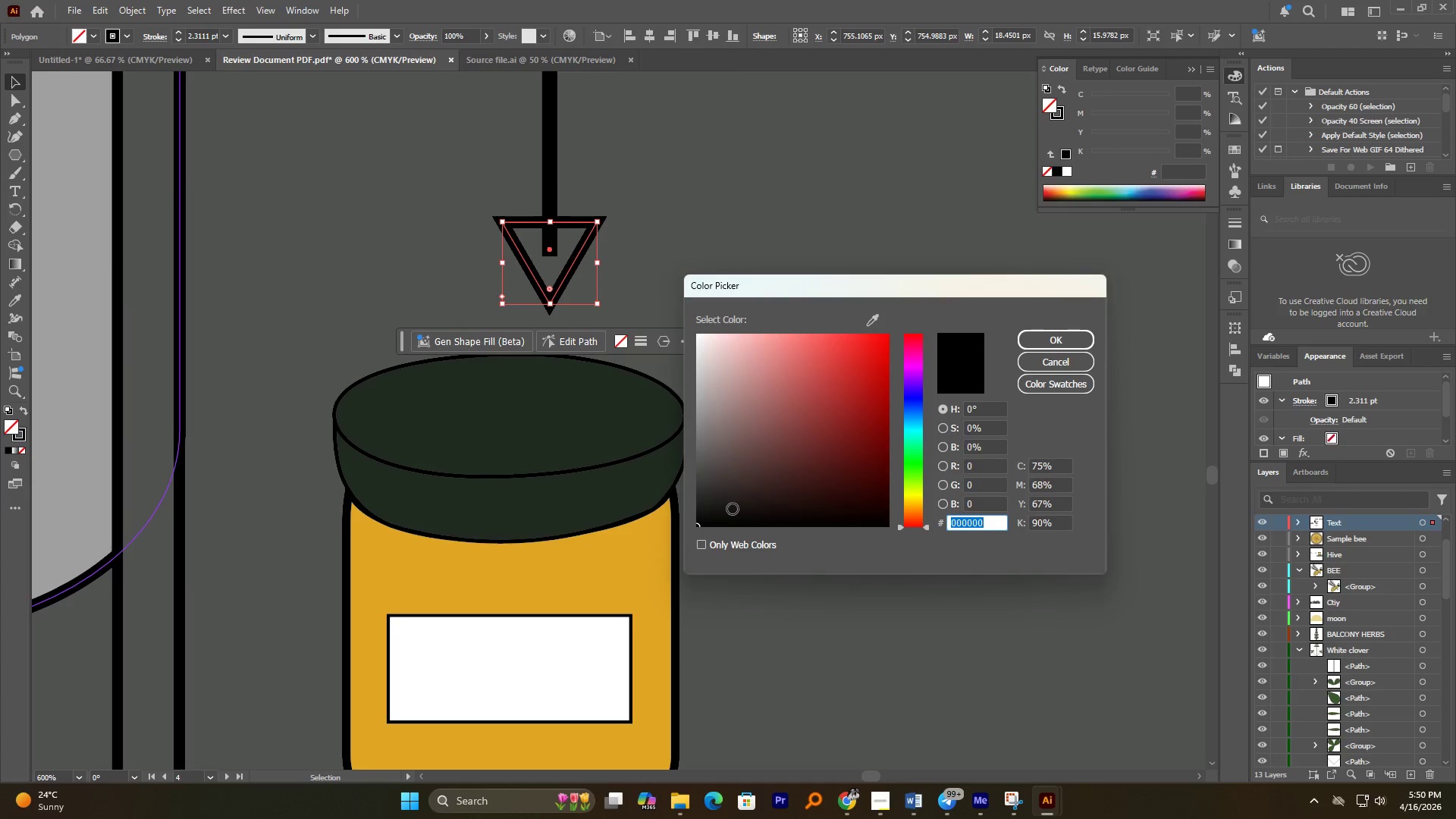 
left_click_drag(start_coordinate=[711, 513], to_coordinate=[686, 529])
 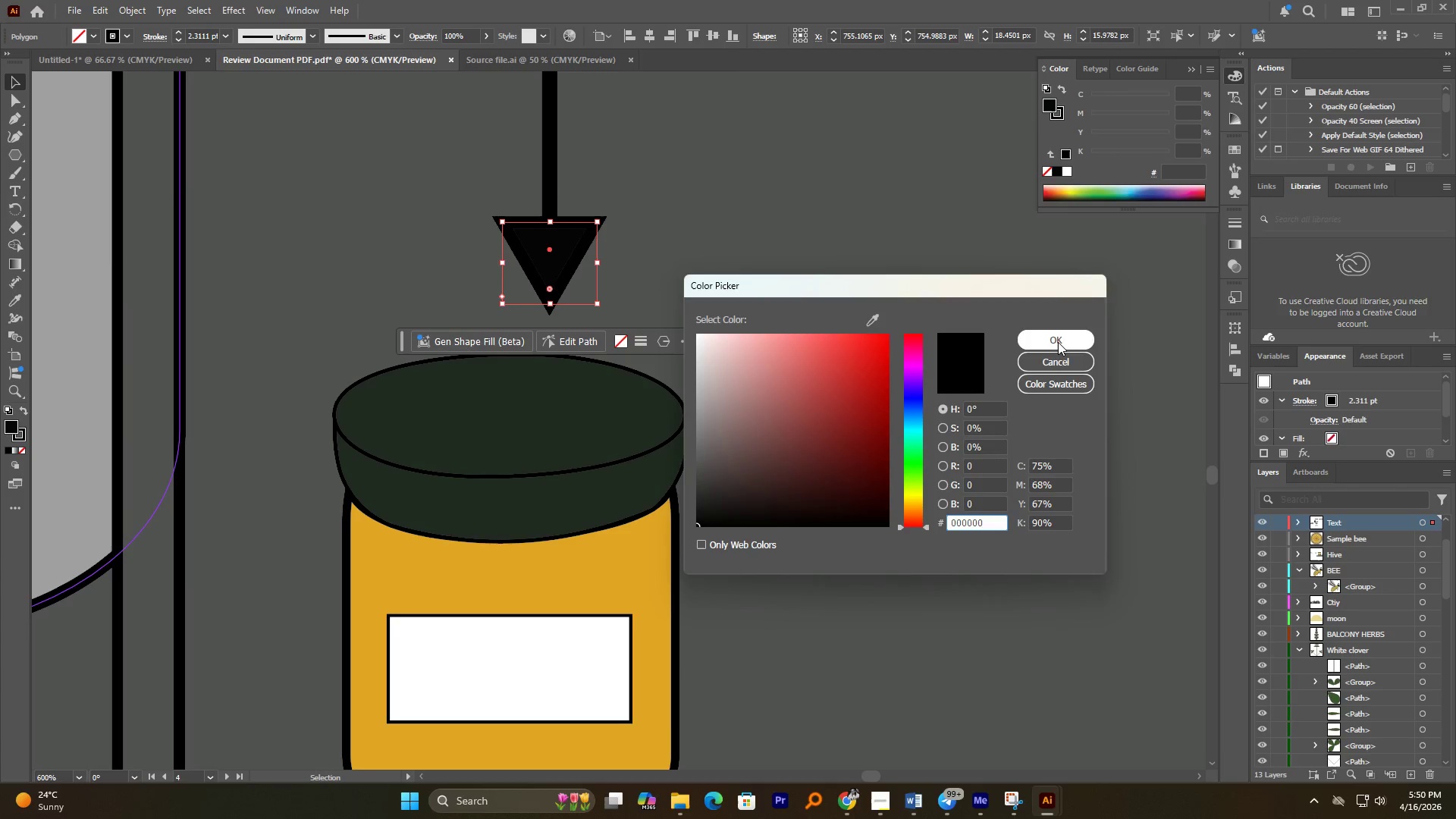 
left_click([1057, 342])
 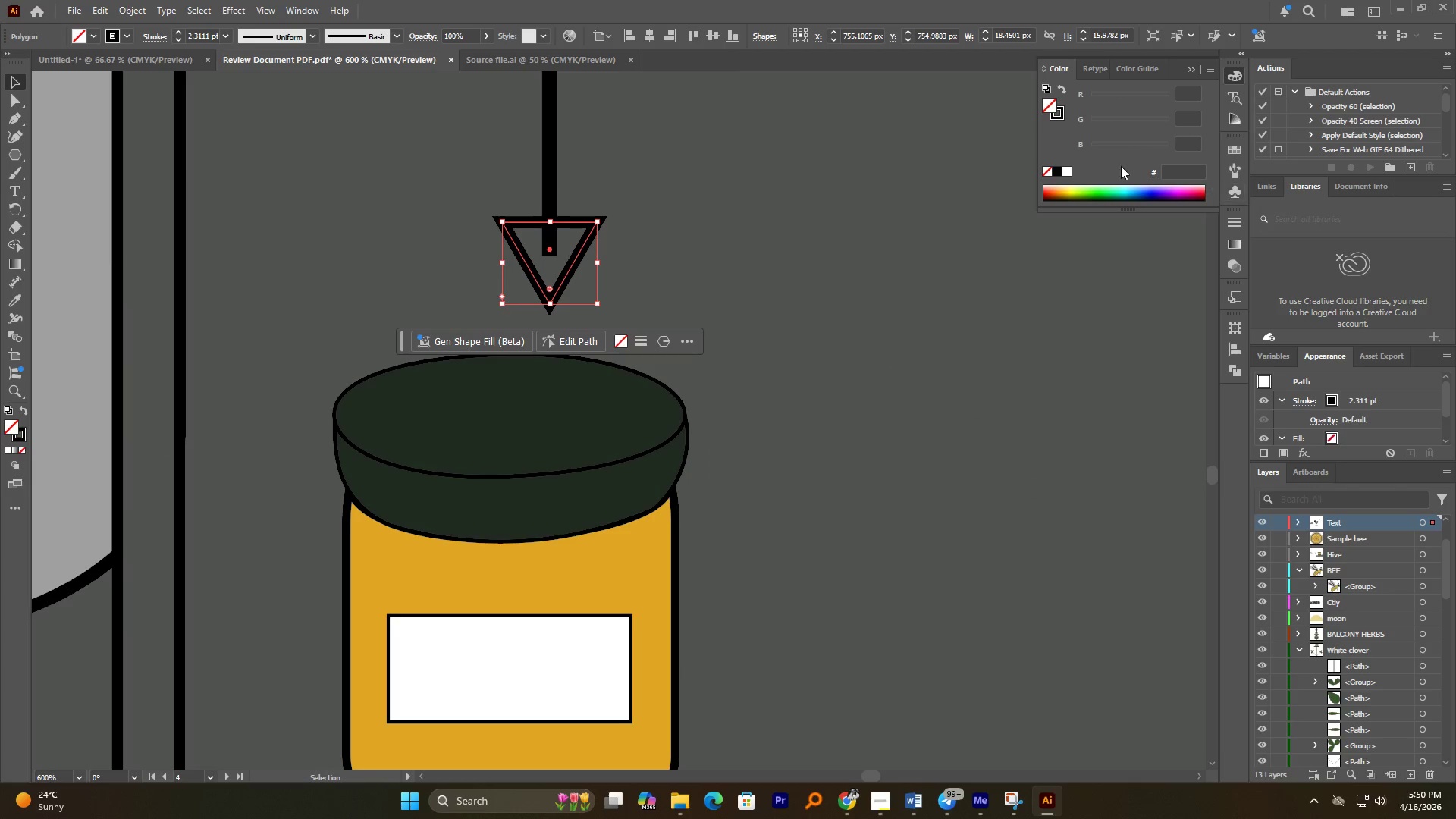 
left_click([1056, 170])
 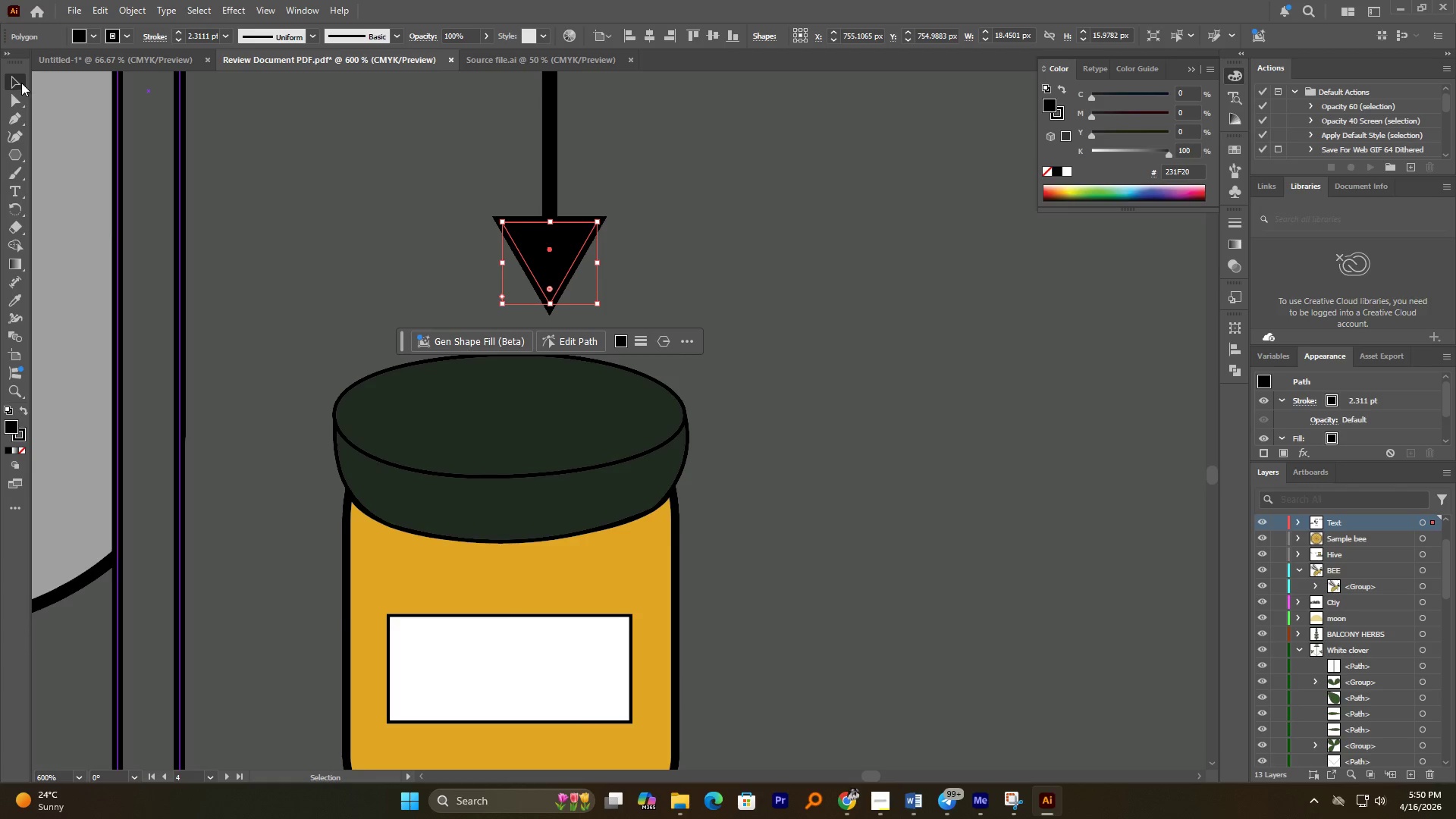 
double_click([470, 245])
 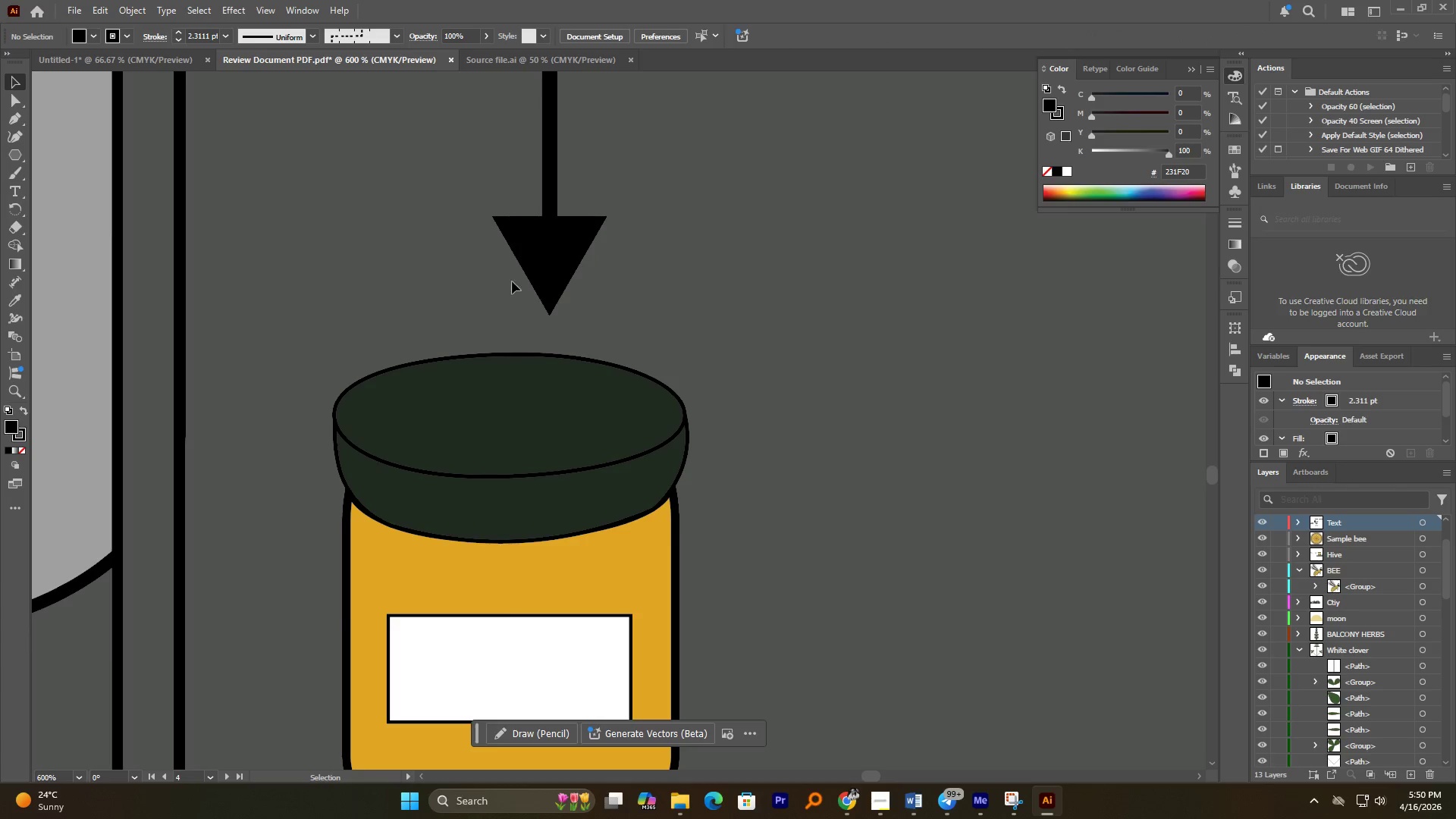 
hold_key(key=AltLeft, duration=3.23)
scroll: coordinate [684, 355], scroll_direction: down, amount: 6.0
 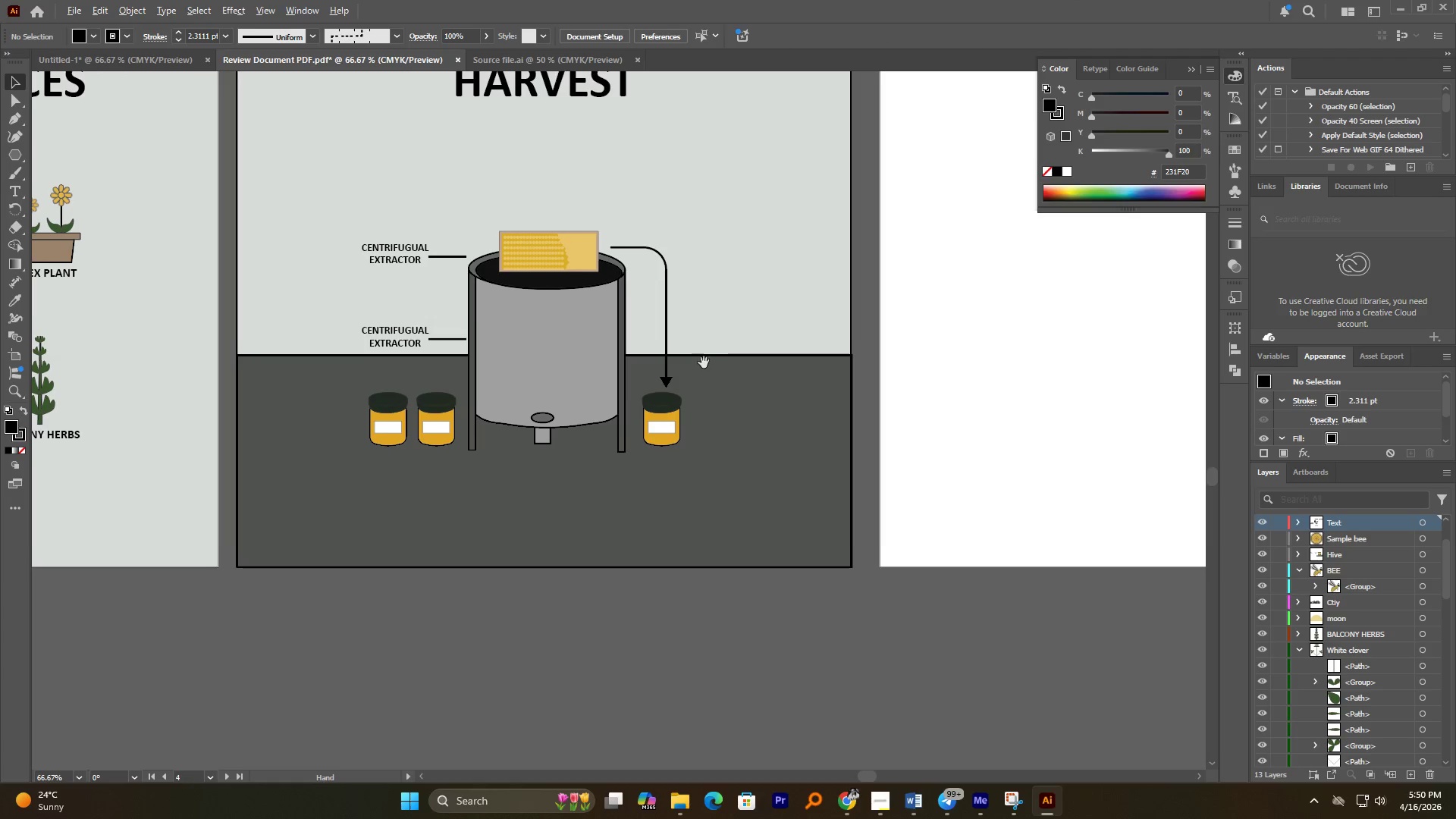 
key(Control+S)
 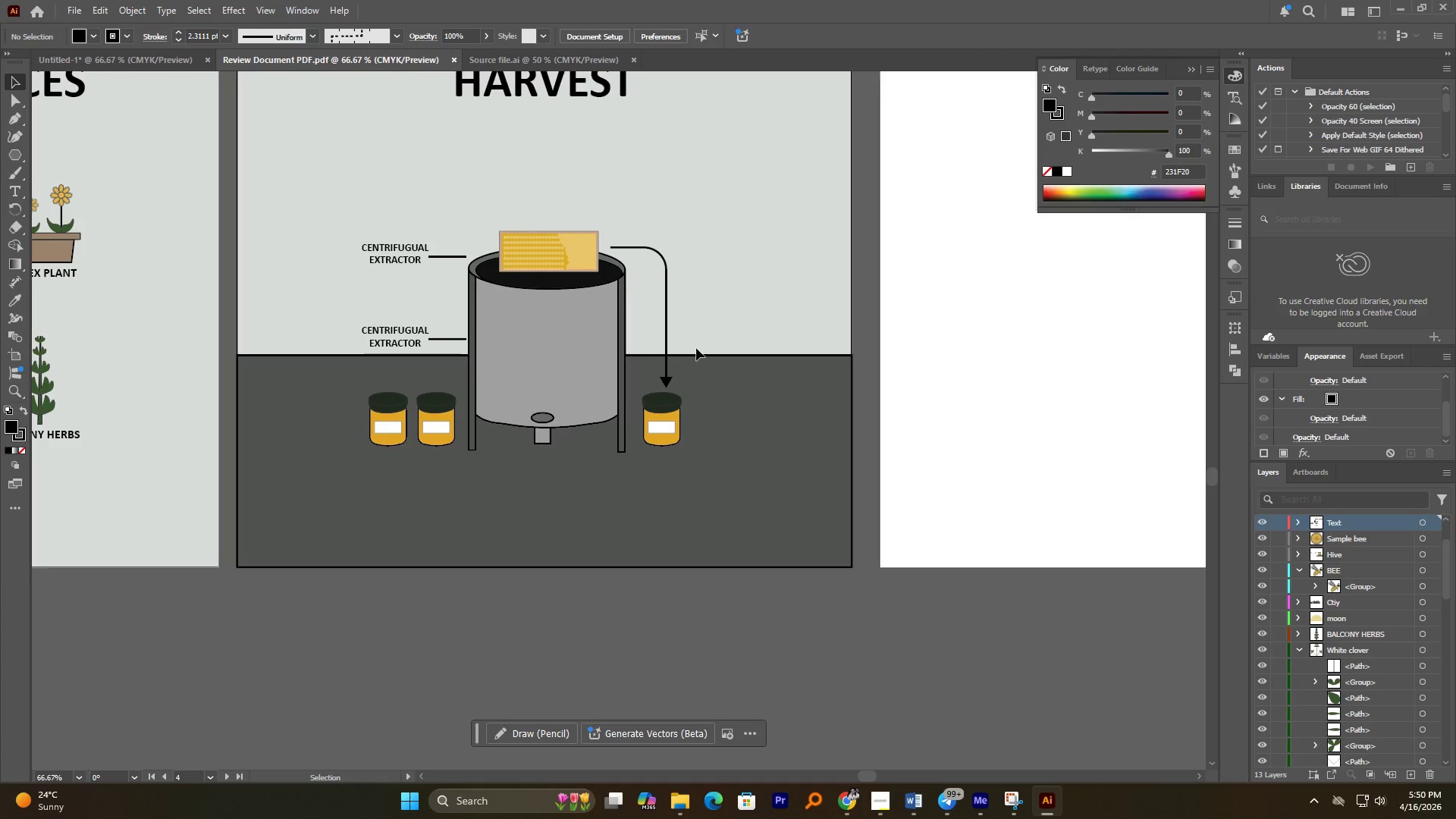 
hold_key(key=AltLeft, duration=6.44)
scroll: coordinate [580, 428], scroll_direction: down, amount: 2.0
 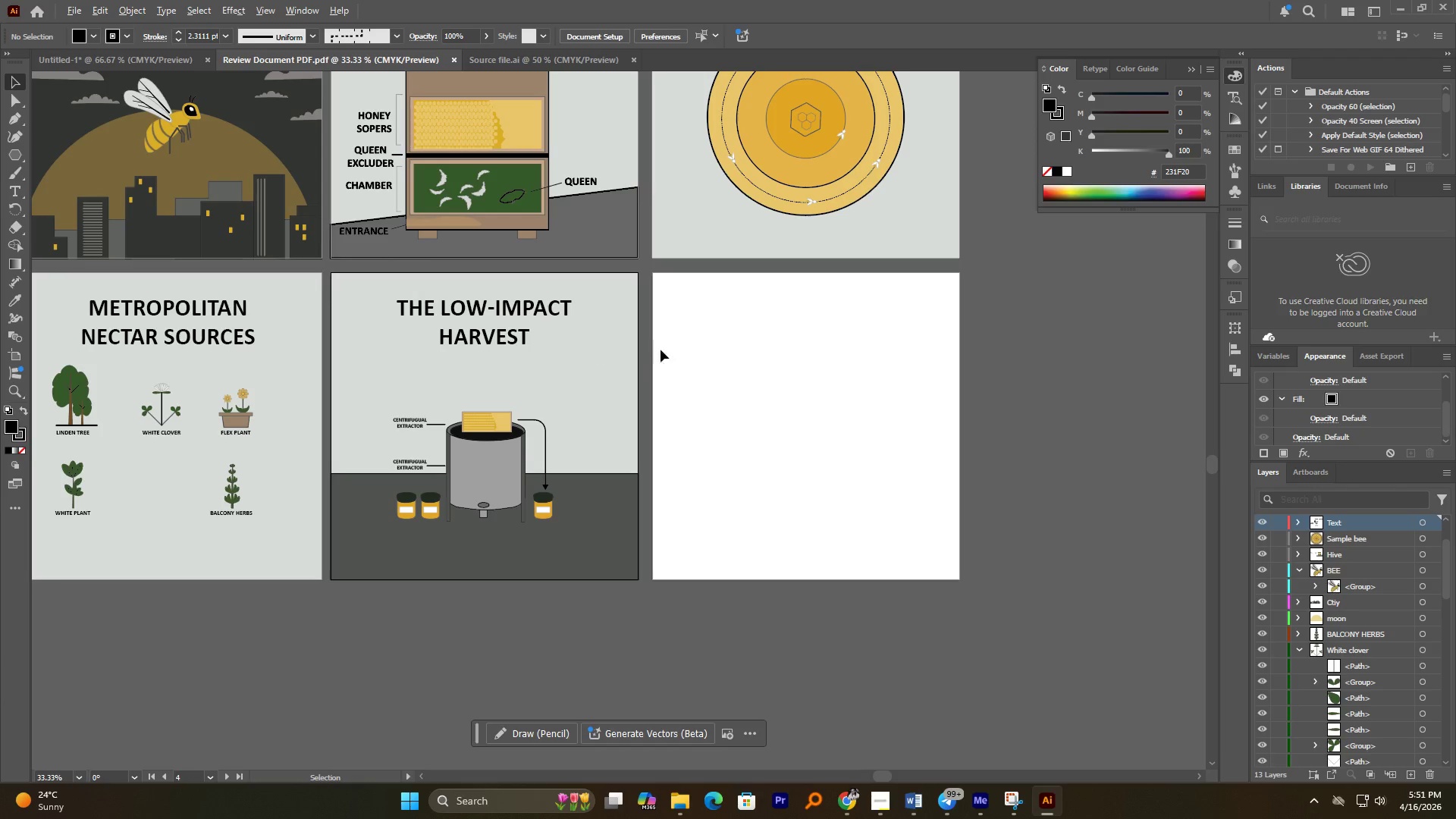 
key(Control+S)
 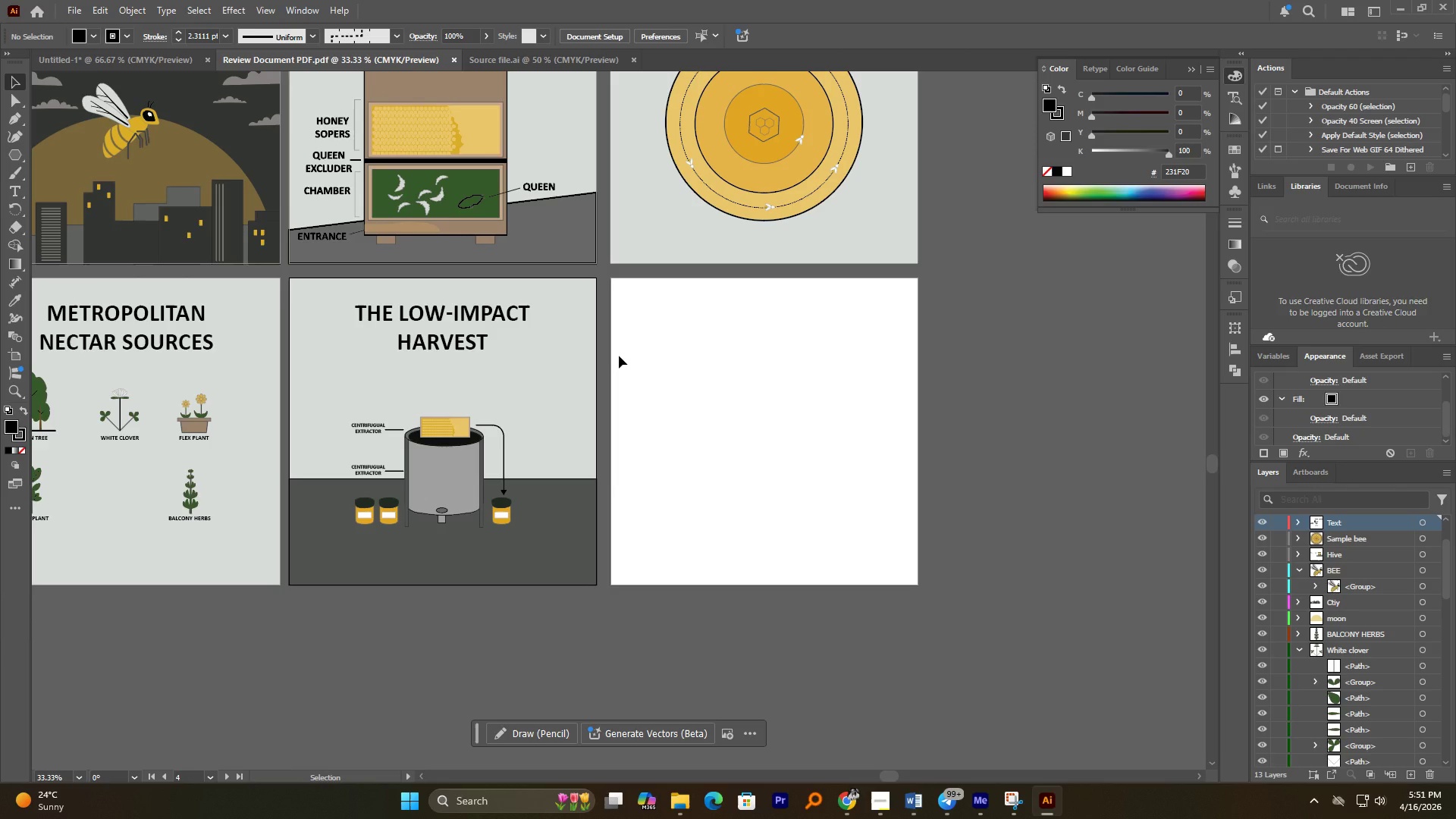 
left_click([445, 352])
 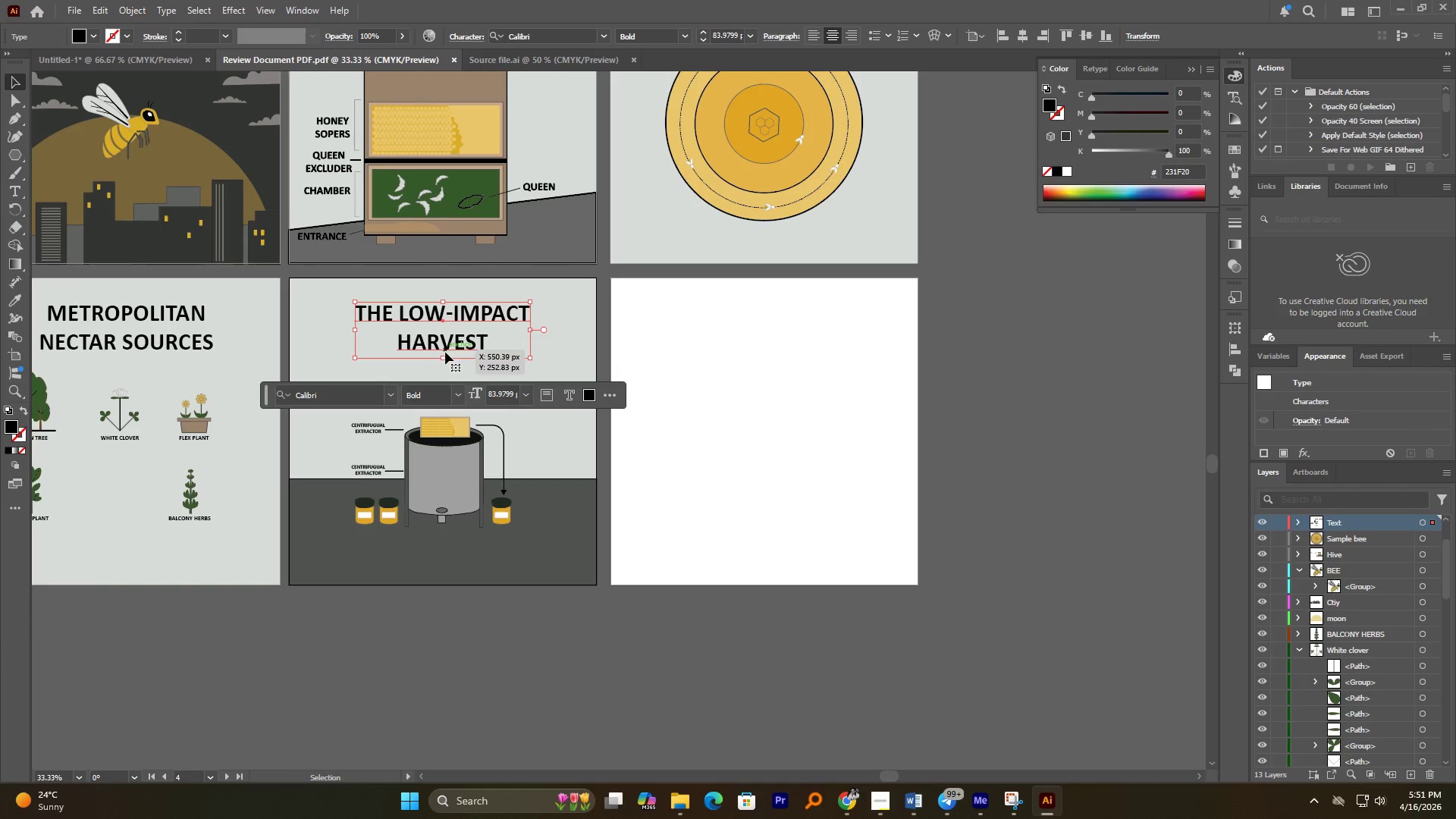 
key(Control+C)
 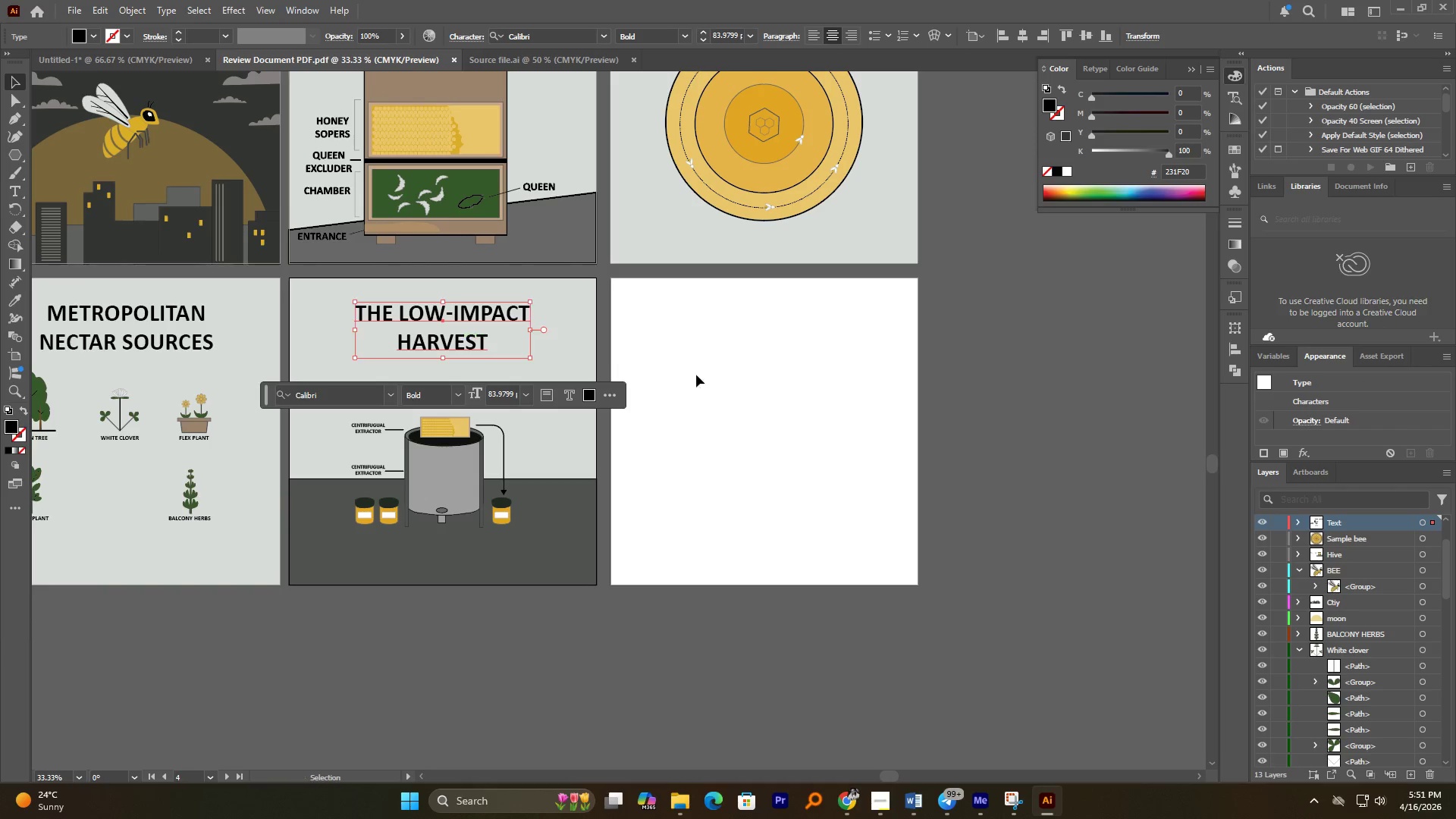 
left_click([740, 380])
 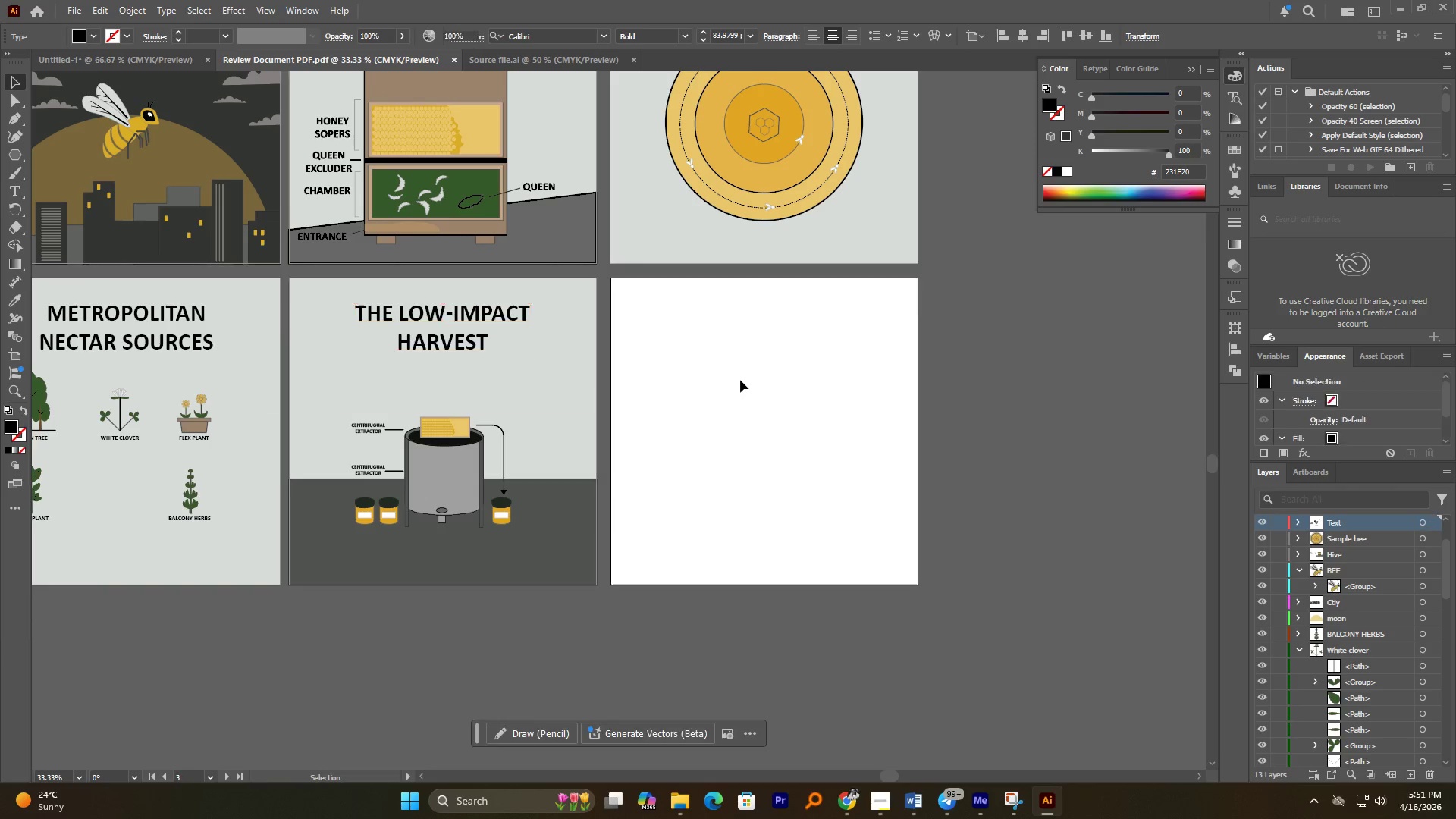 
hold_key(key=AltLeft, duration=1.08)
scroll: coordinate [740, 380], scroll_direction: up, amount: 2.0
 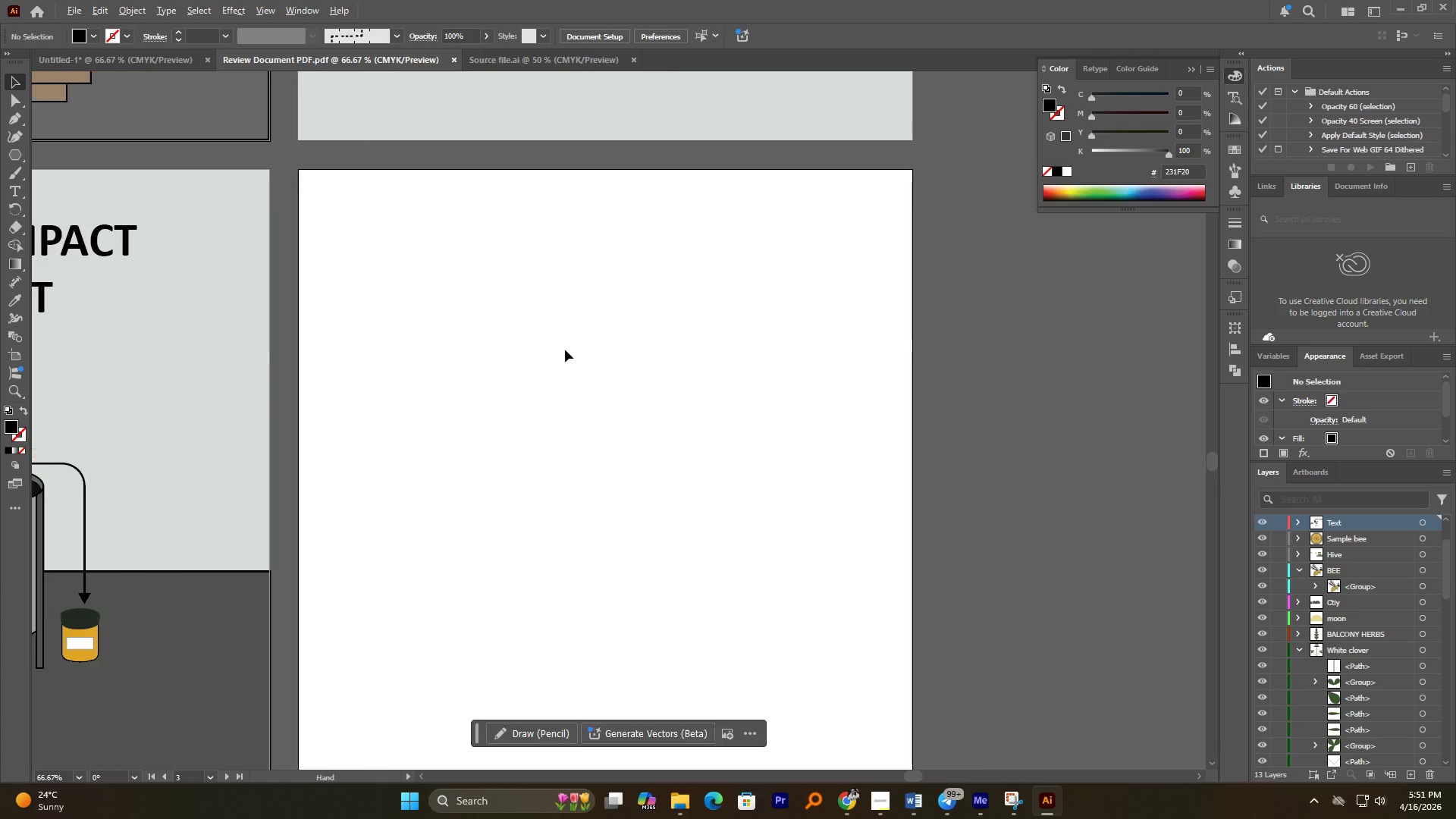 
key(Control+Shift+V)
 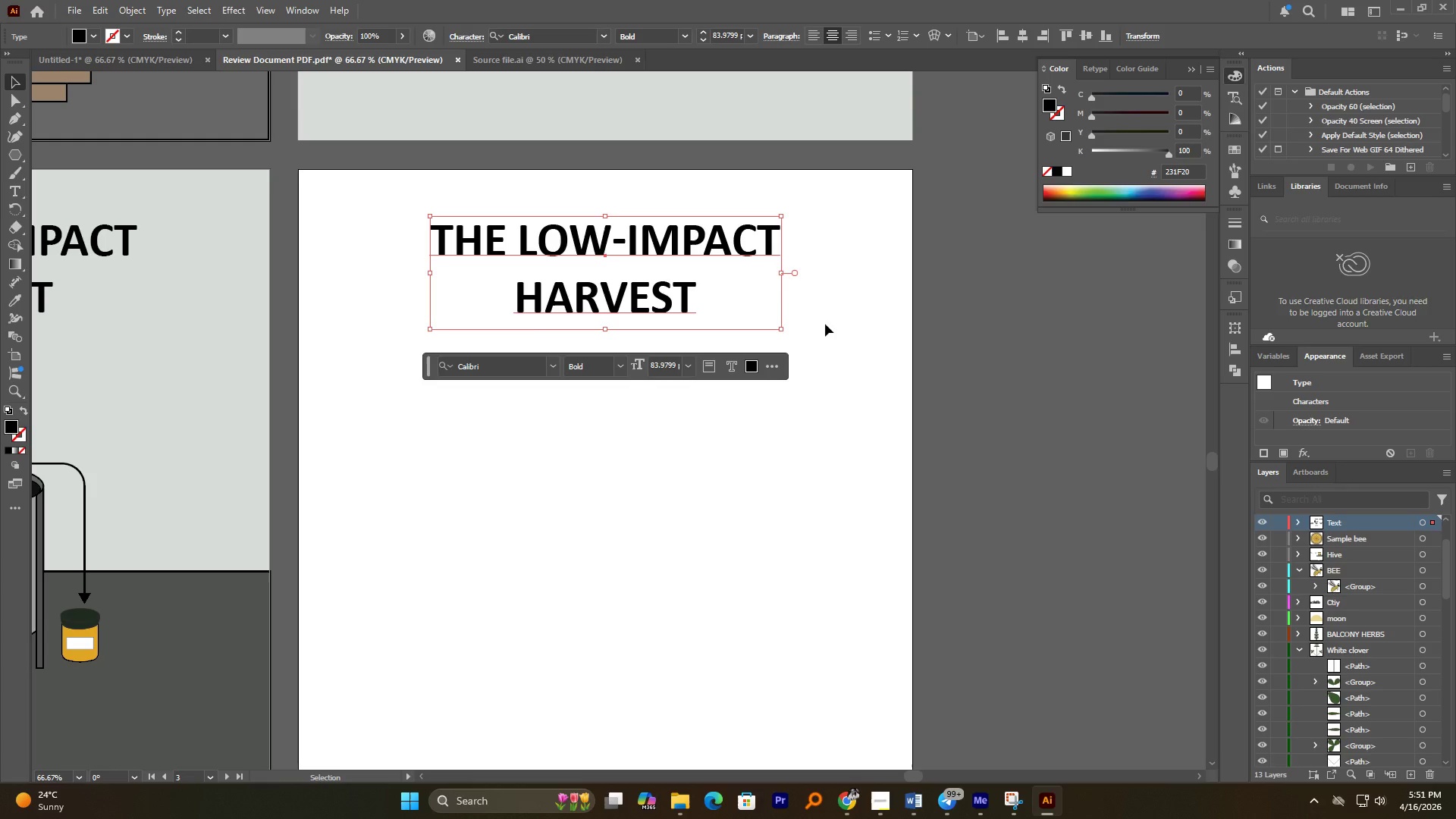 
hold_key(key=AltLeft, duration=0.66)
 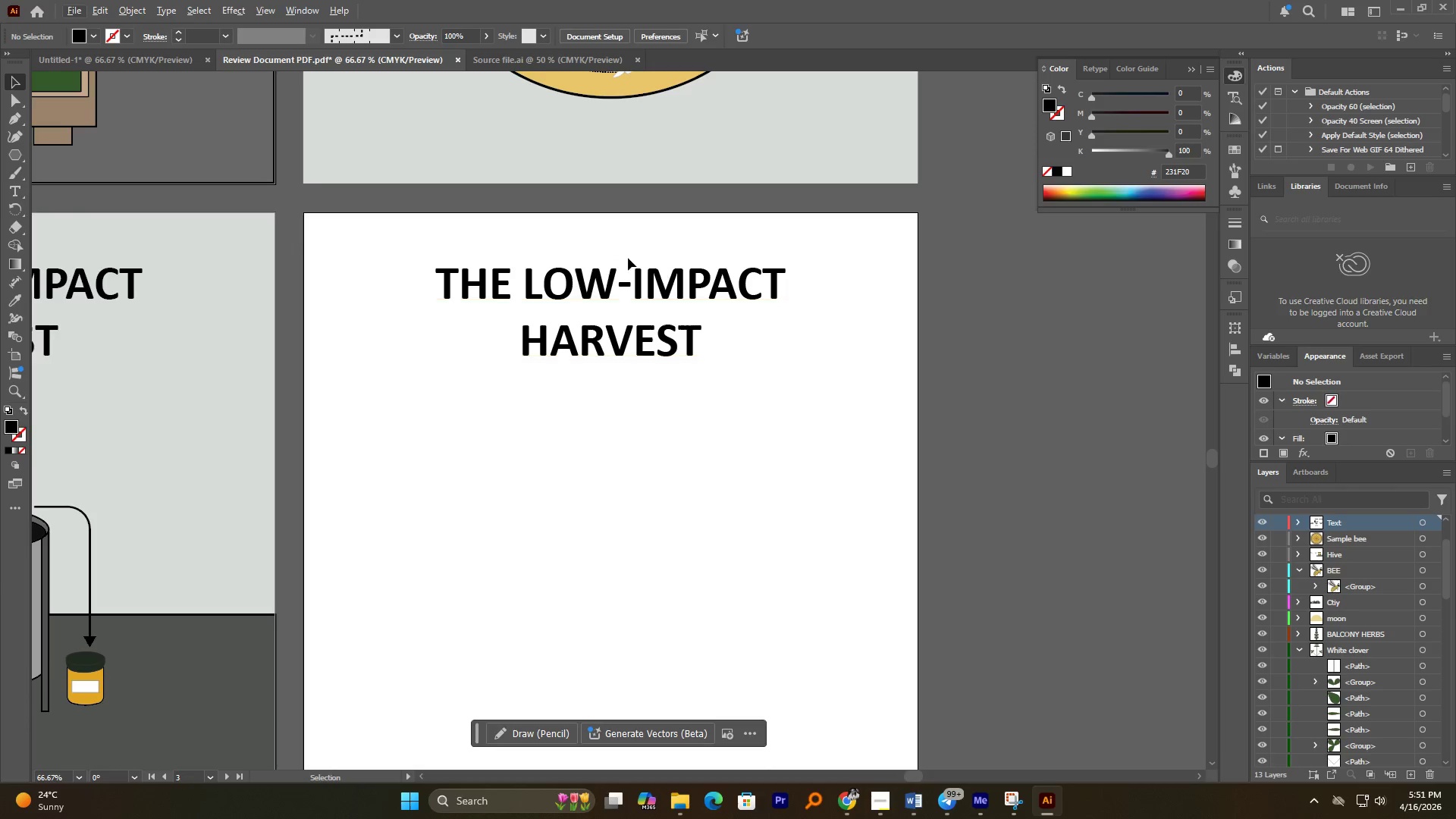 
double_click([613, 303])
 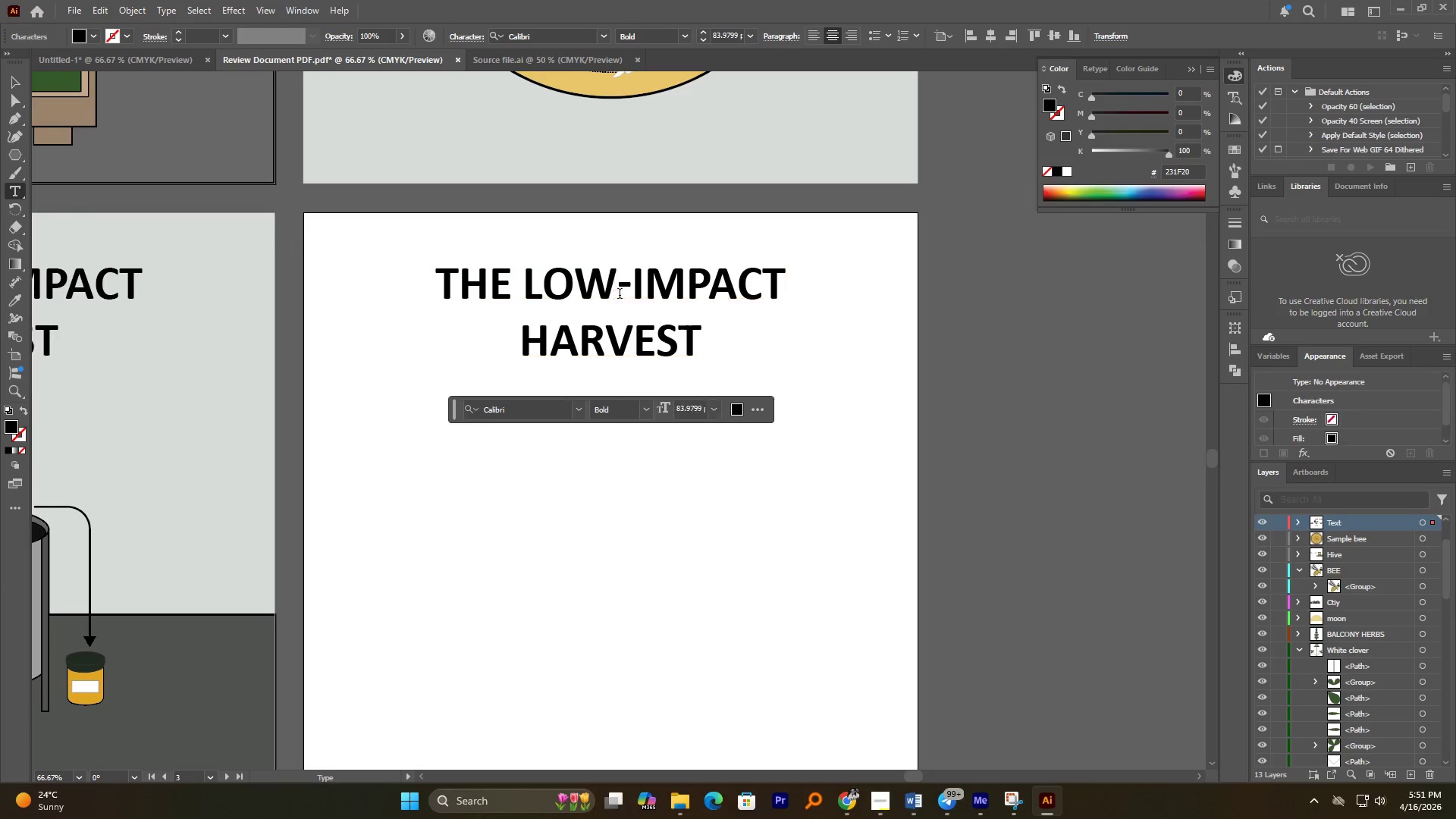 
key(Control+A)
 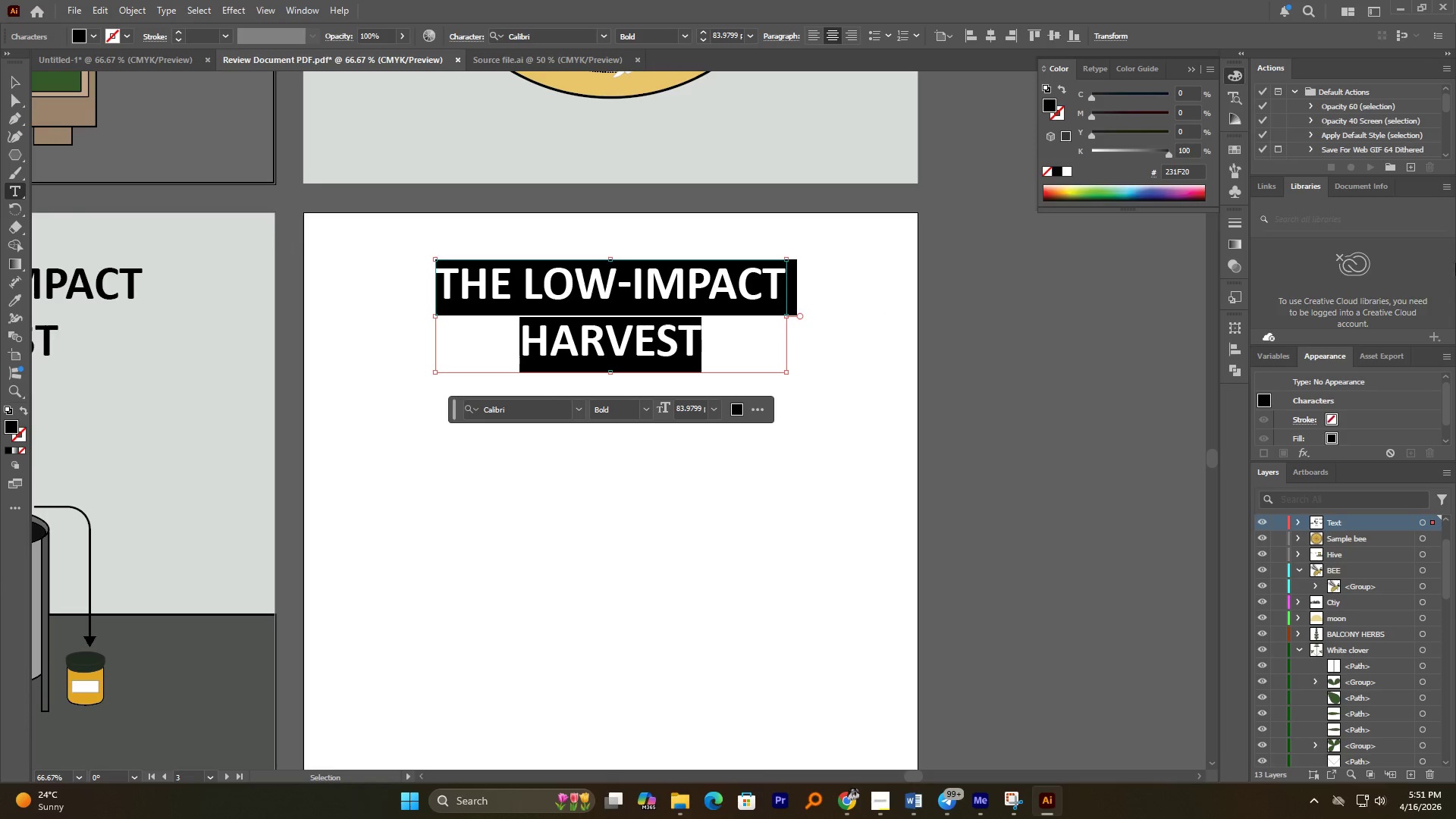 
type(SUPPORT THE )
key(Backspace)
 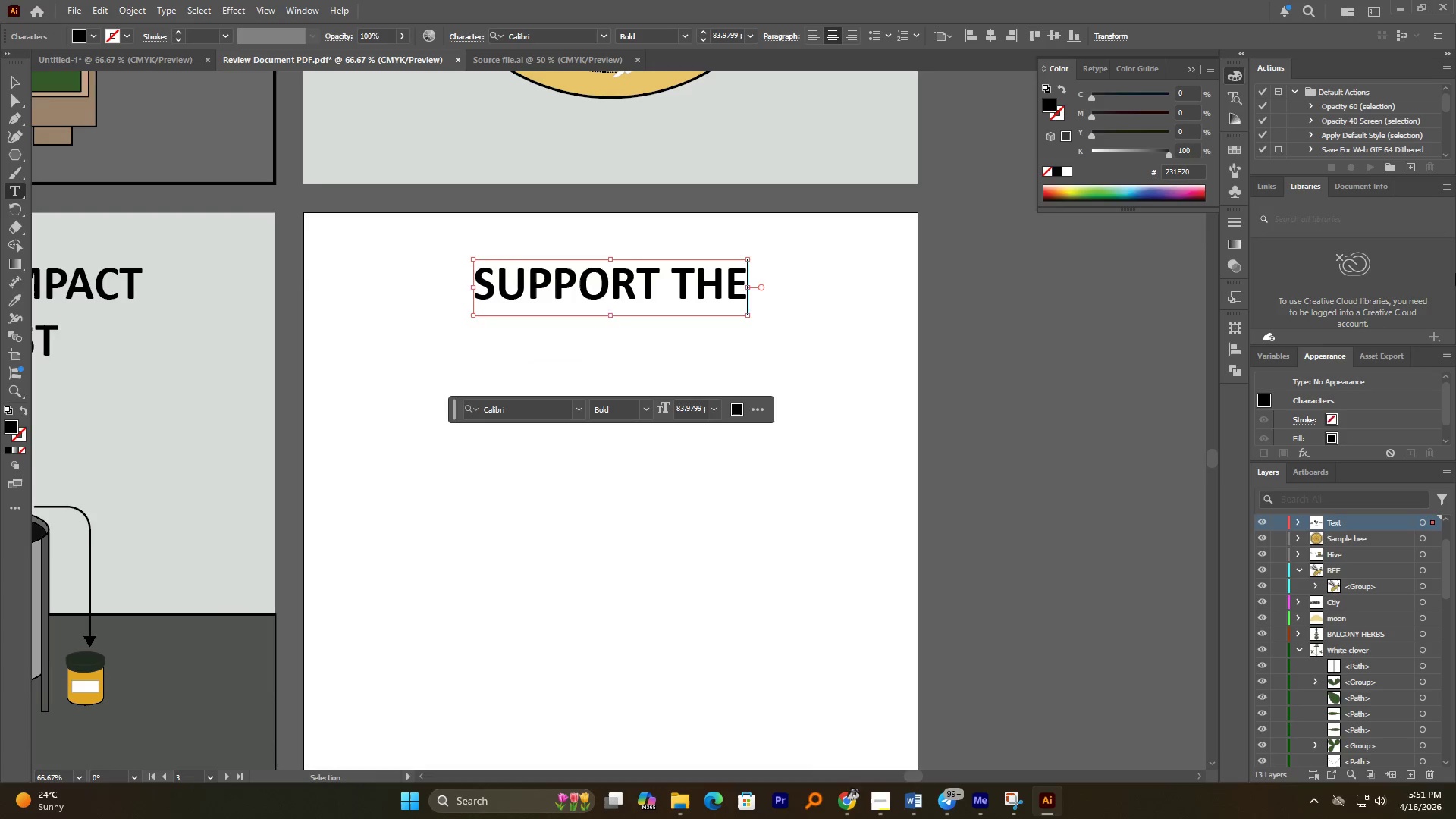 
key(Shift+Enter)
 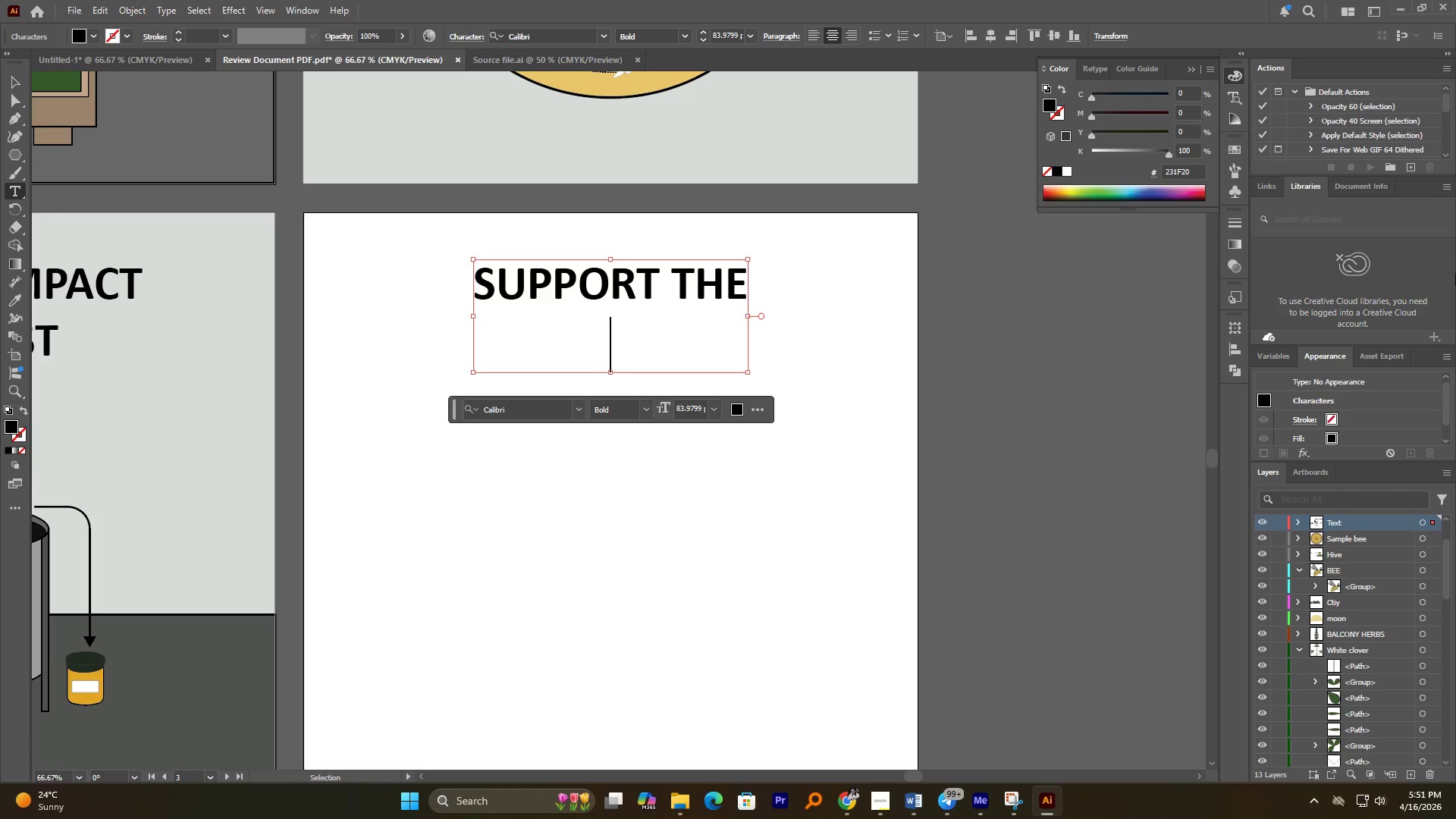 
type(HONEY TRAIL)
 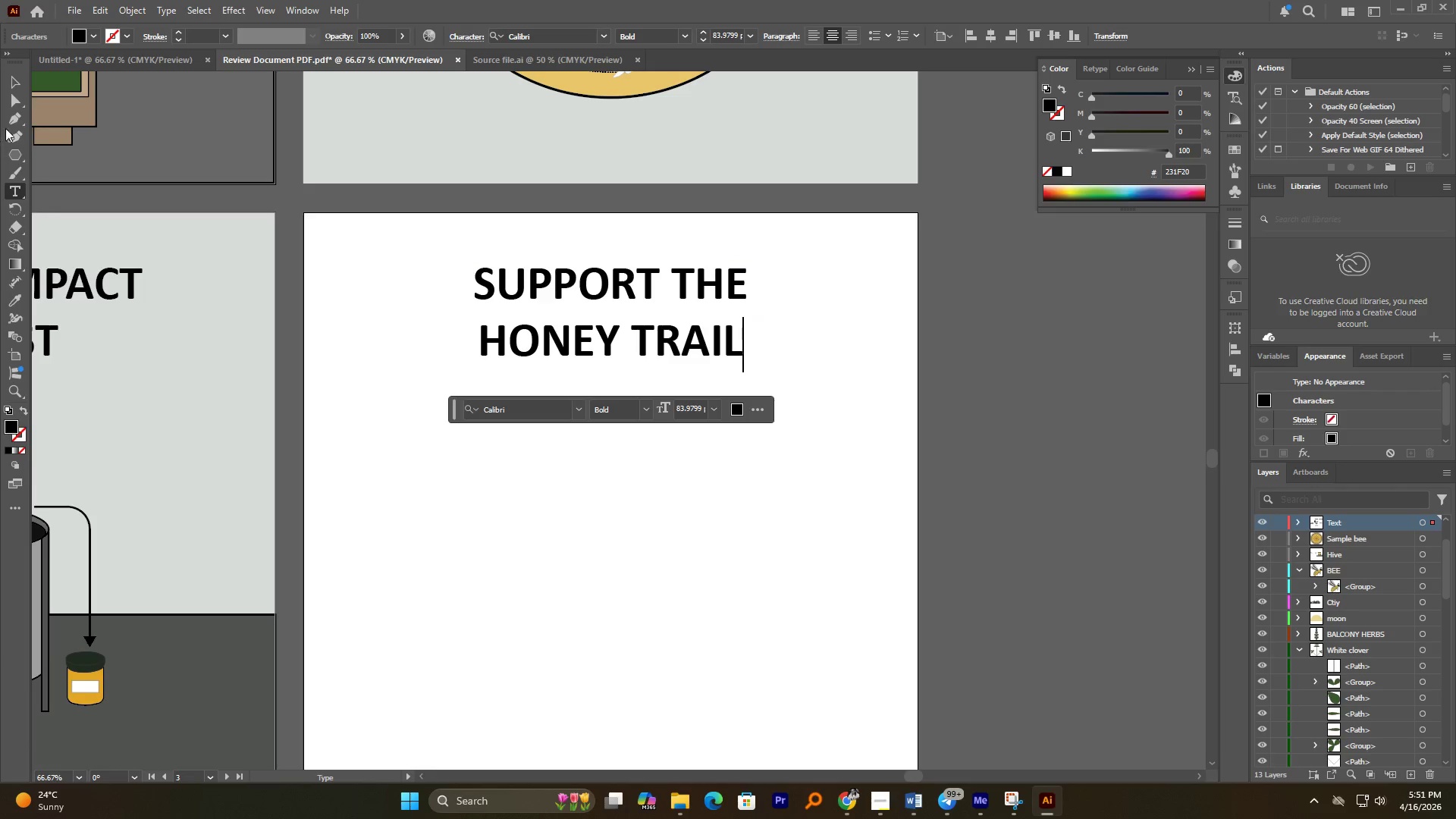 
left_click([12, 83])
 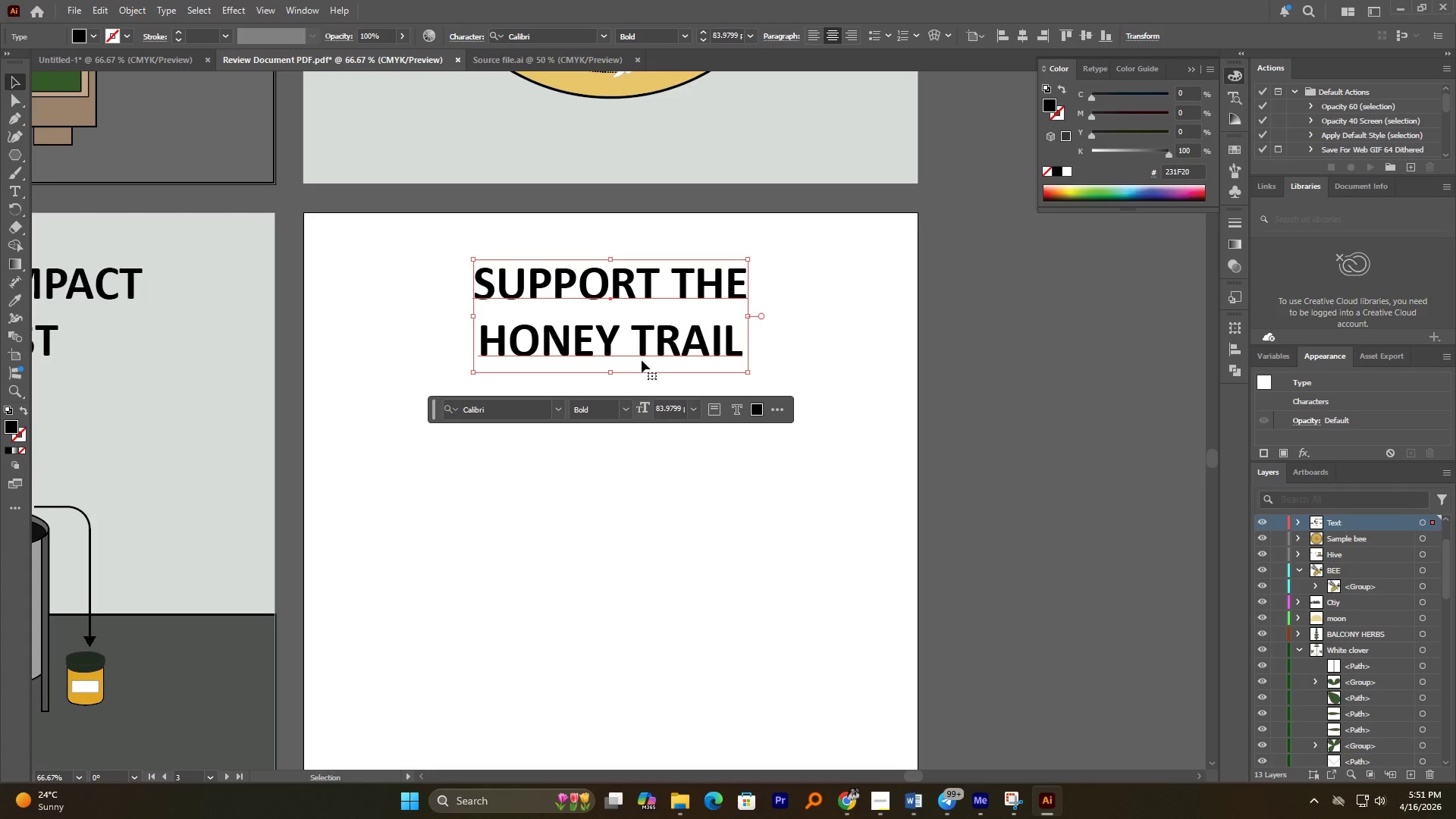 
hold_key(key=AltLeft, duration=0.98)
hold_key(key=ShiftLeft, duration=0.69)
left_click_drag(start_coordinate=[643, 350], to_coordinate=[635, 447])
 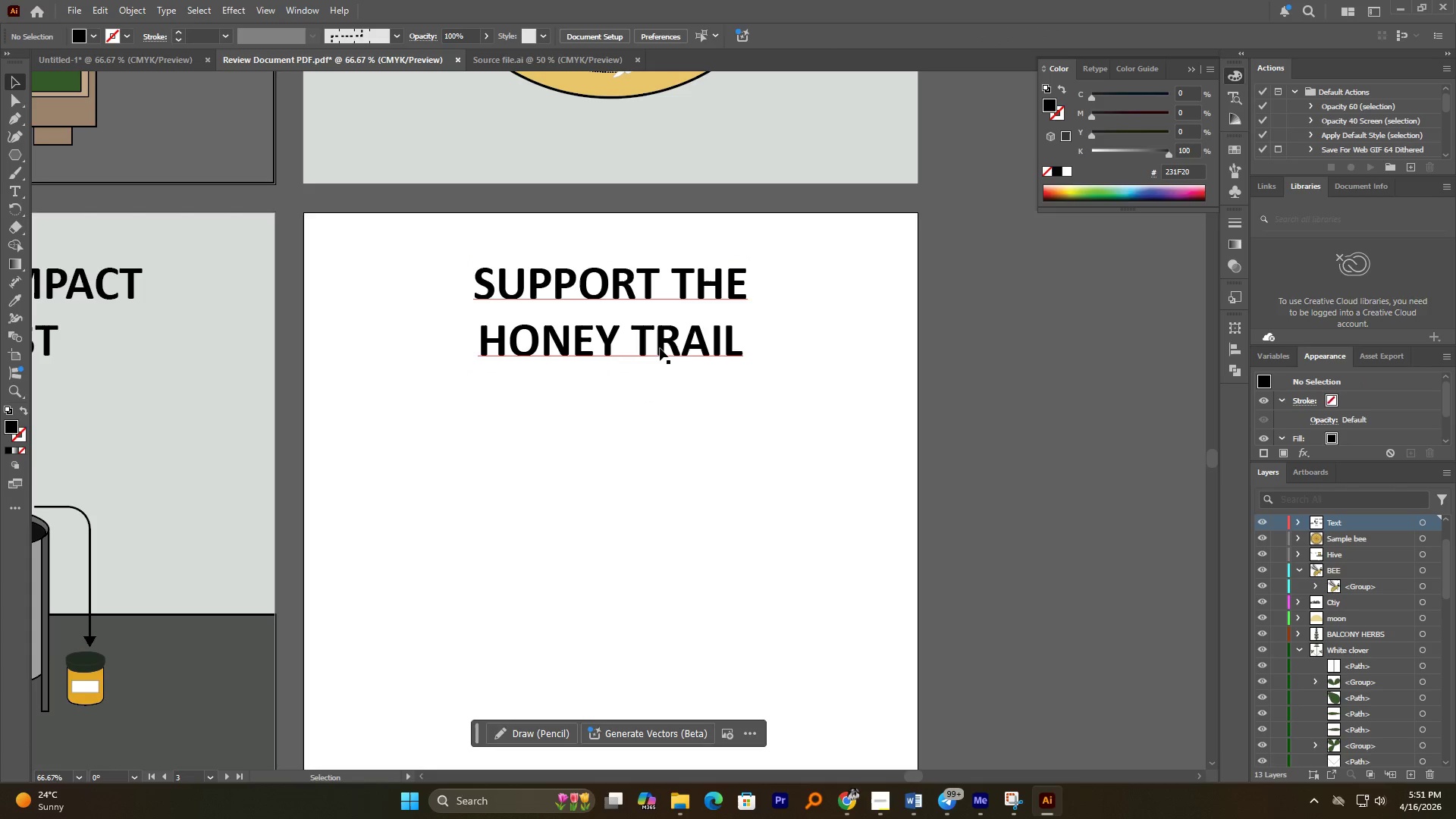 
left_click_drag(start_coordinate=[660, 348], to_coordinate=[647, 472])
 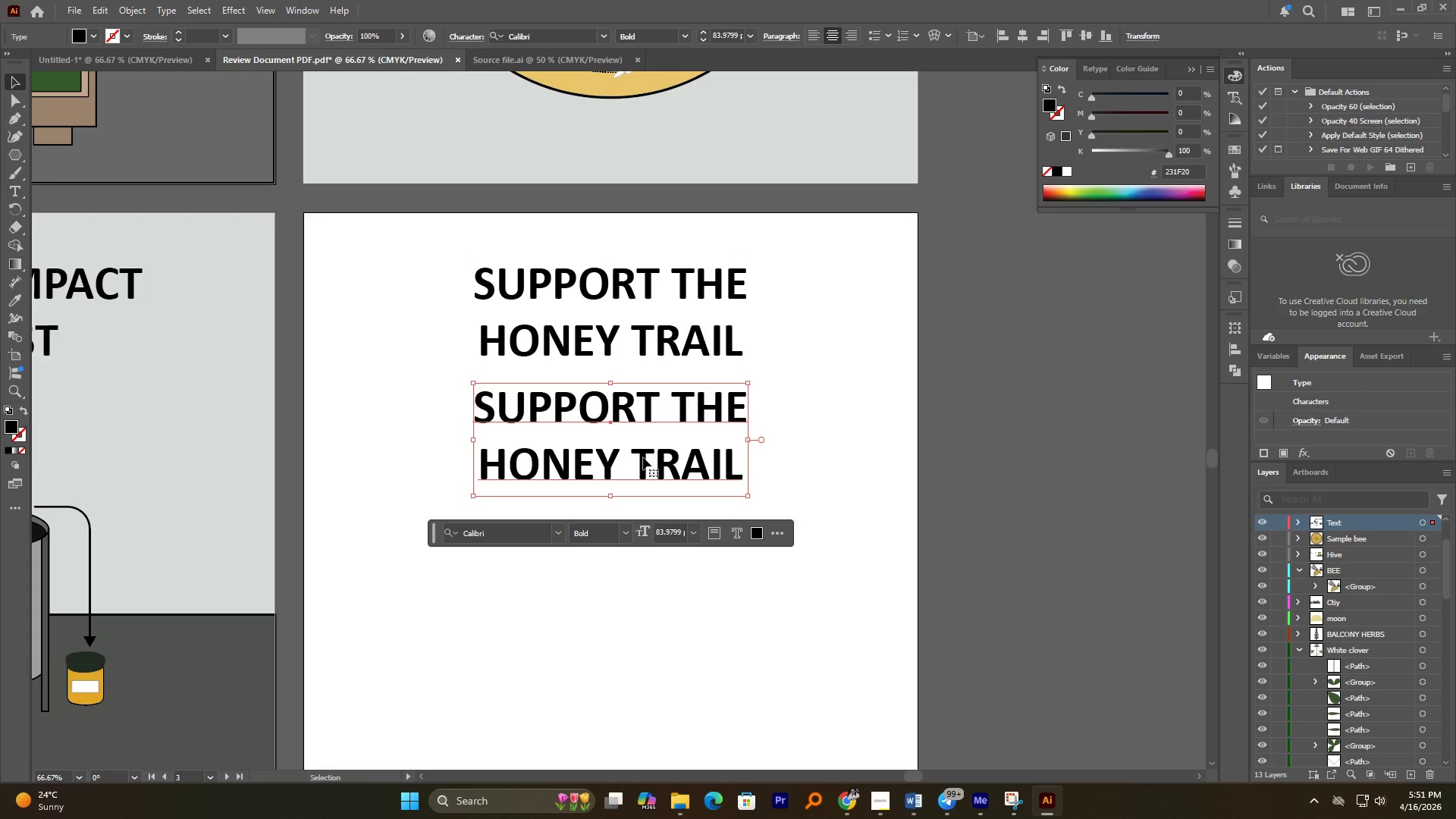 
hold_key(key=AltLeft, duration=1.34)
 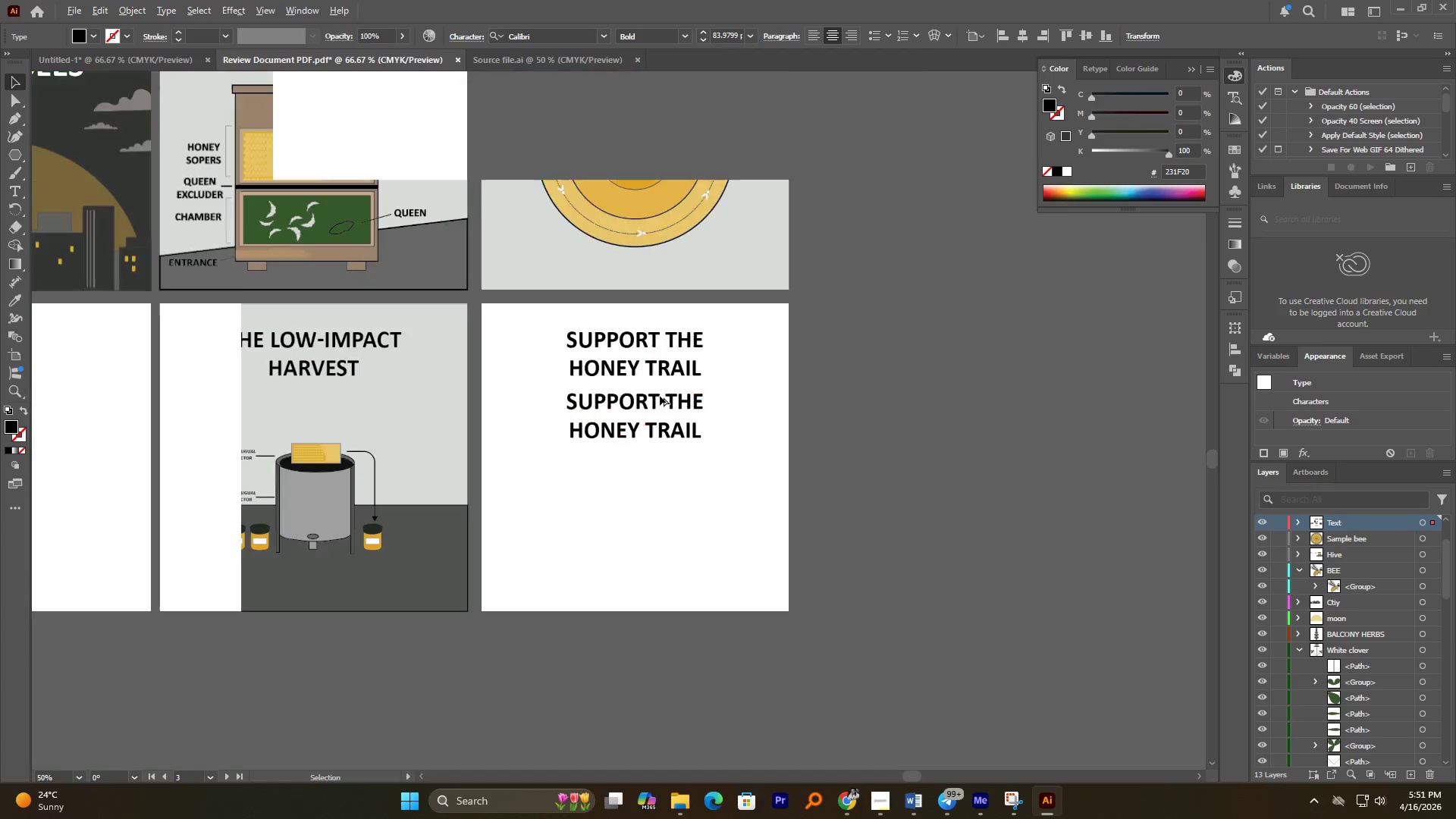 
hold_key(key=ShiftLeft, duration=1.22)
 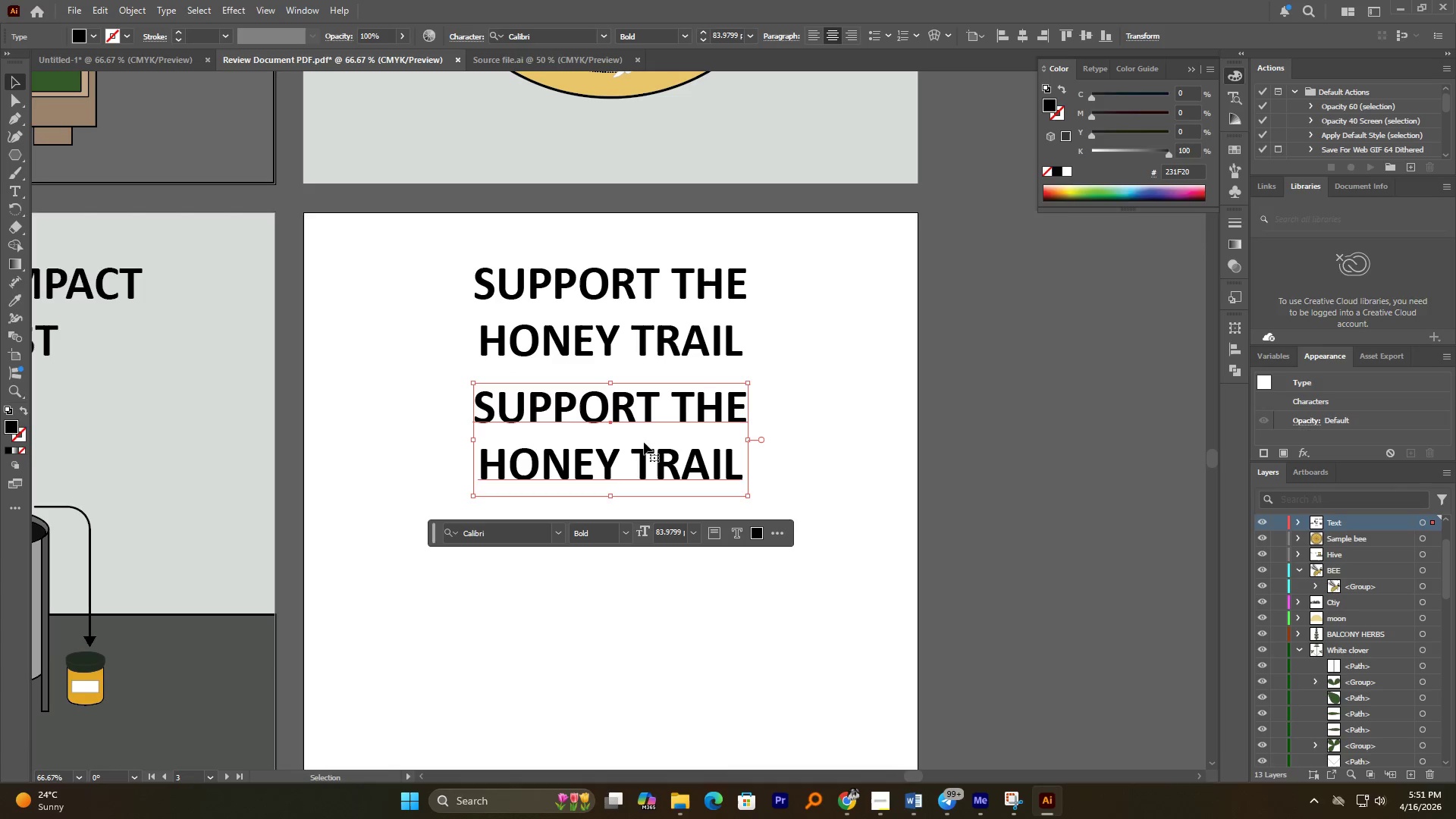 
hold_key(key=AltLeft, duration=0.91)
scroll: coordinate [660, 396], scroll_direction: down, amount: 3.0
 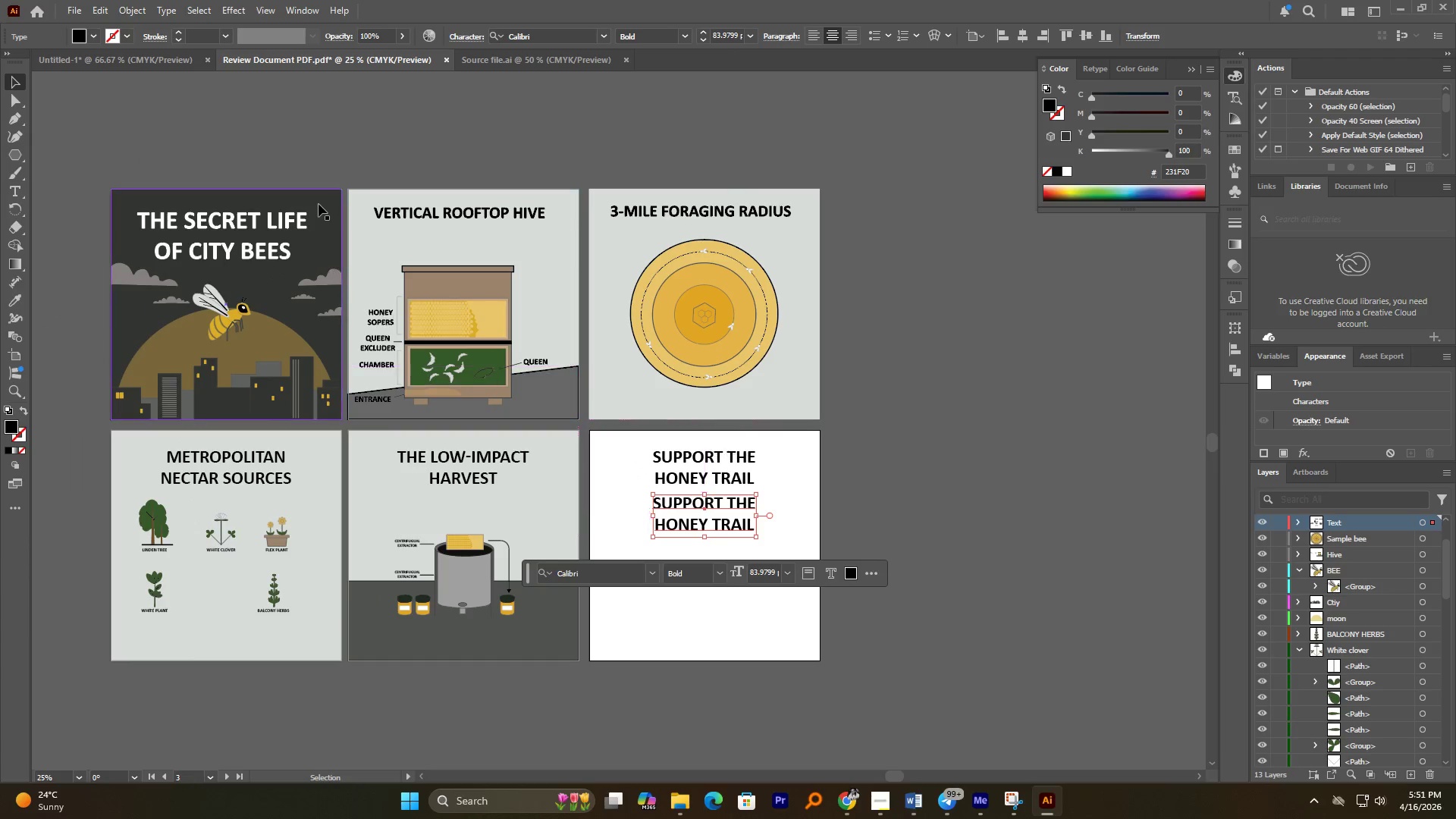 
left_click([317, 200])
 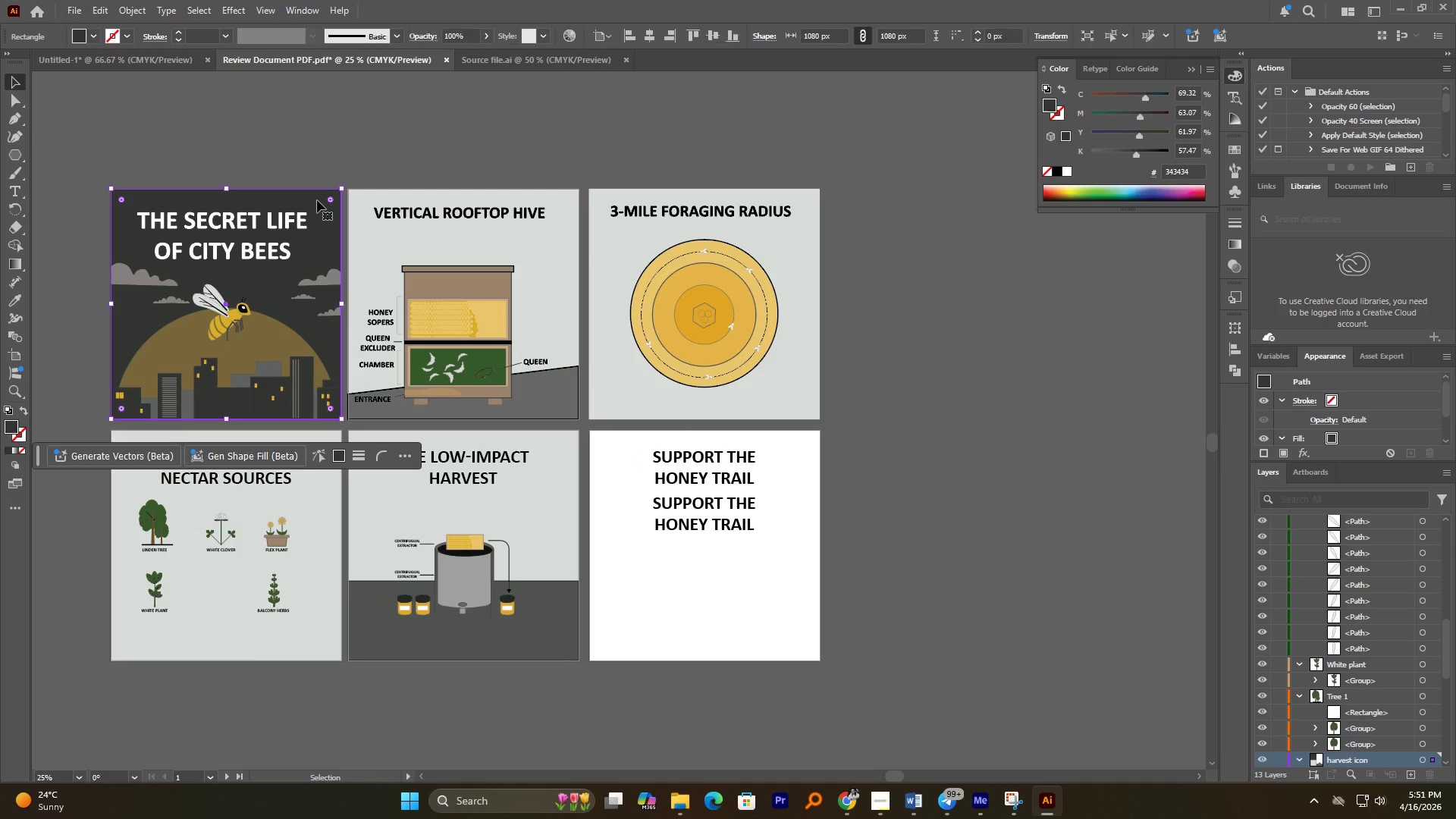 
key(Control+C)
 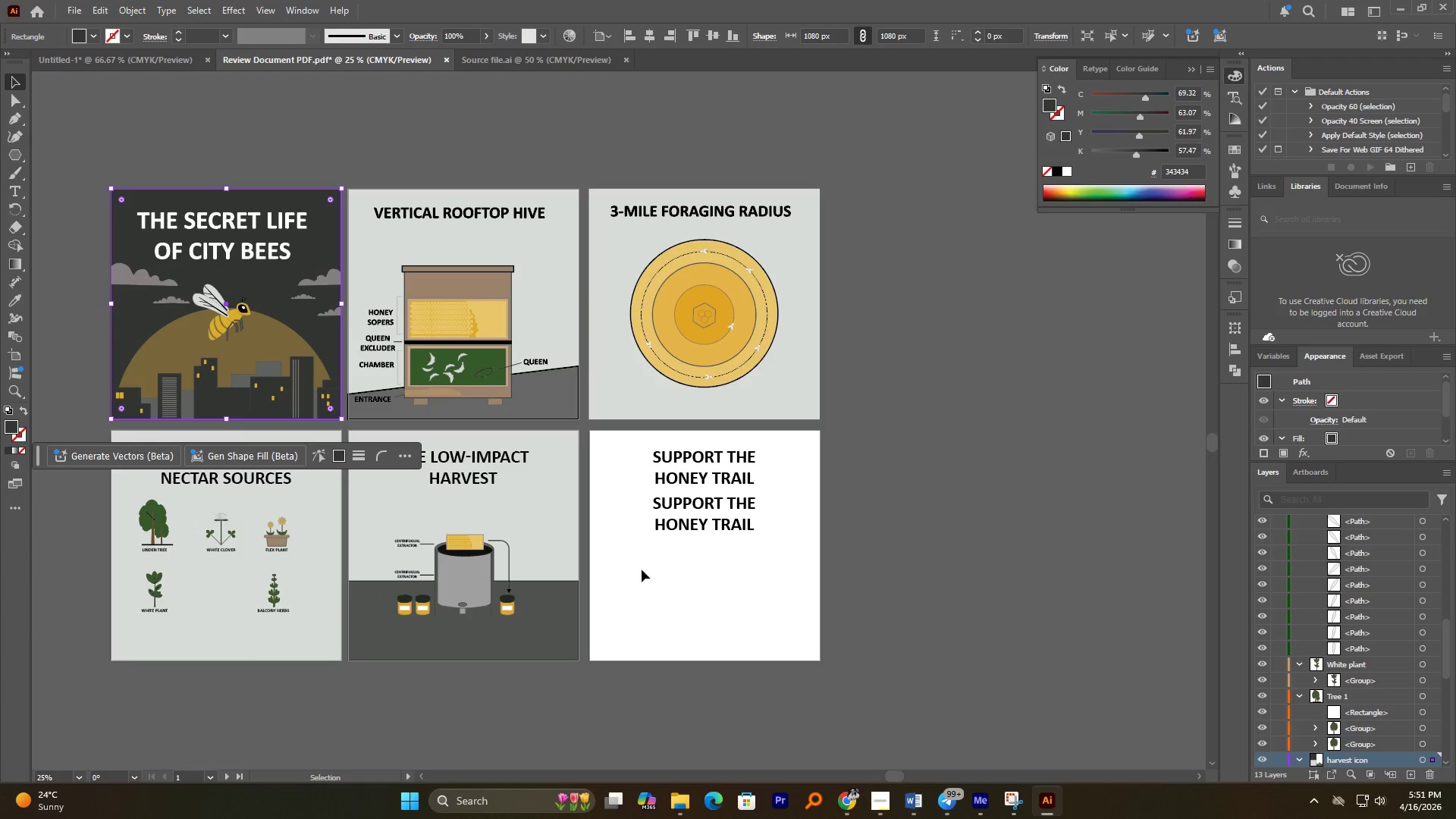 
left_click([676, 591])
 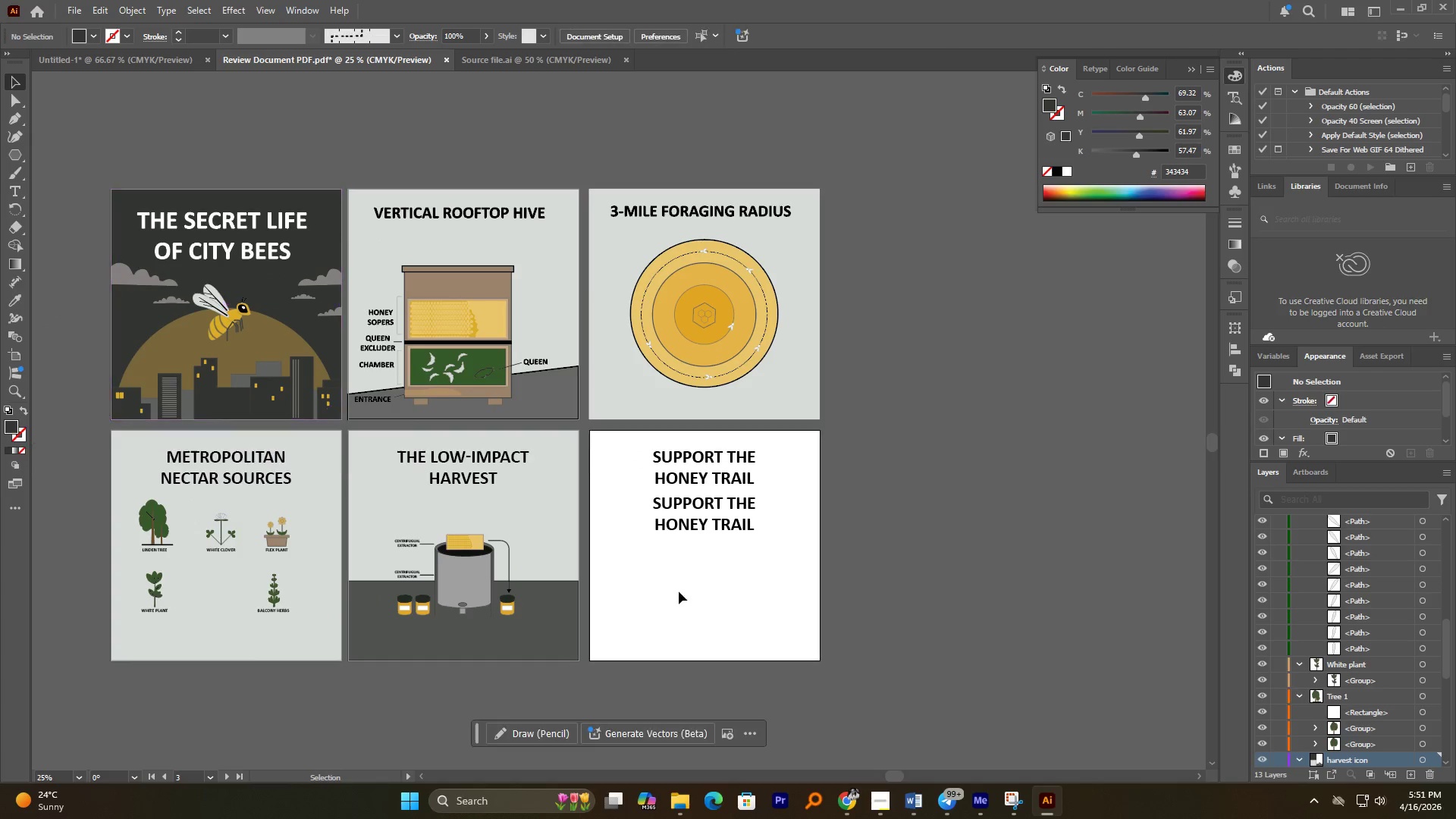 
key(Control+Shift+V)
 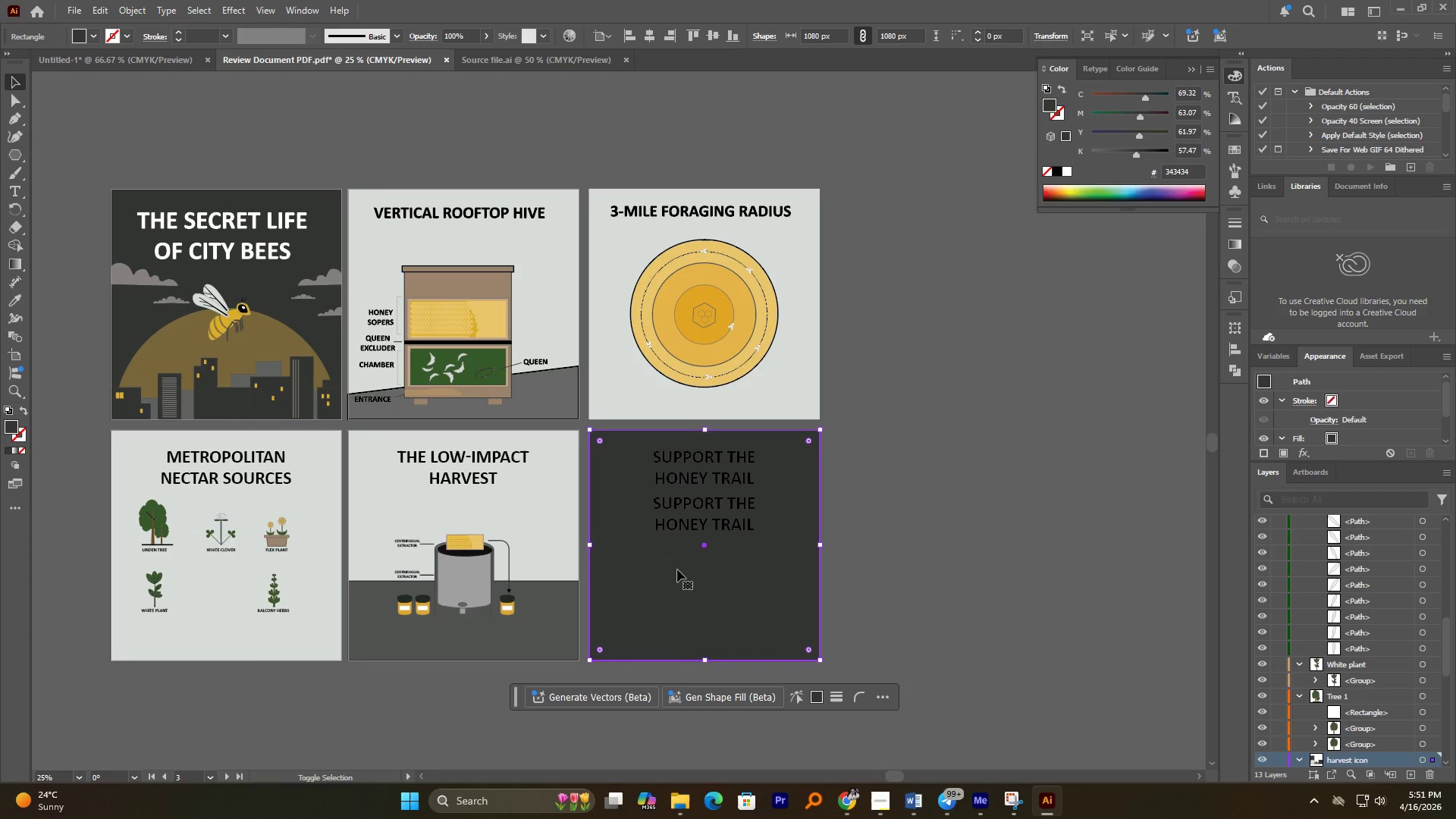 
hold_key(key=AltLeft, duration=0.41)
 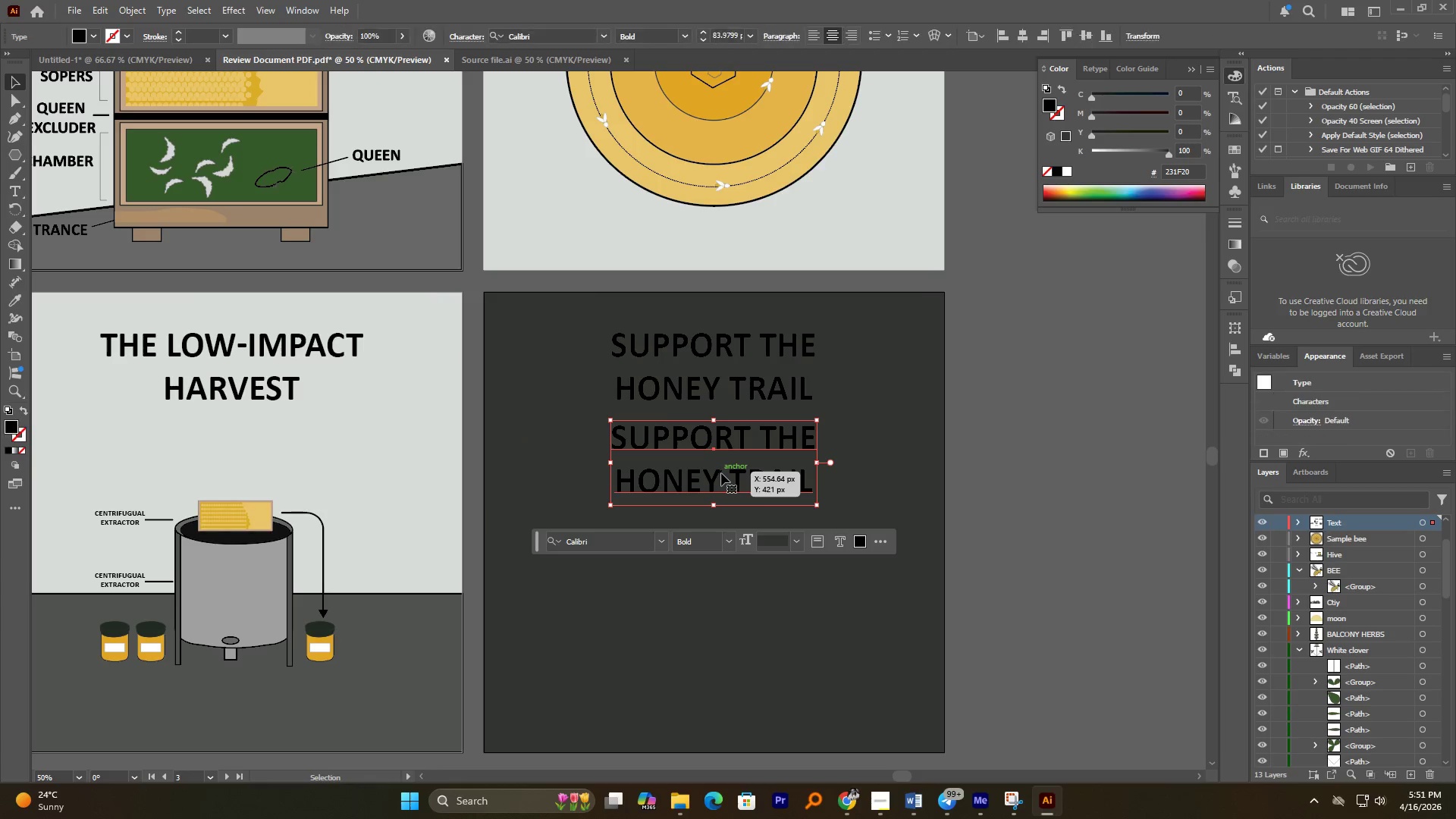 
left_click([721, 473])
 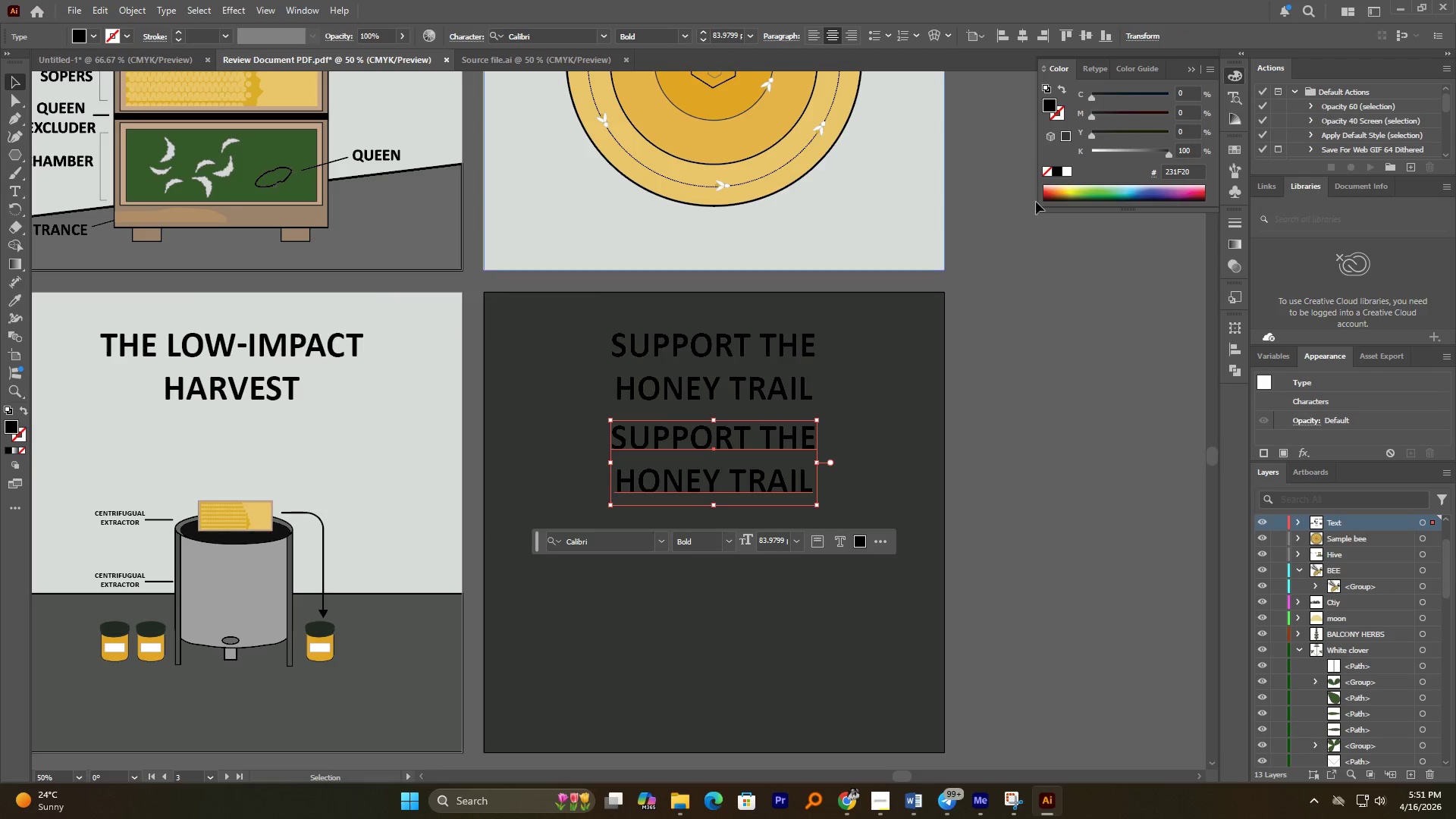 
scroll: coordinate [695, 568], scroll_direction: up, amount: 2.0
 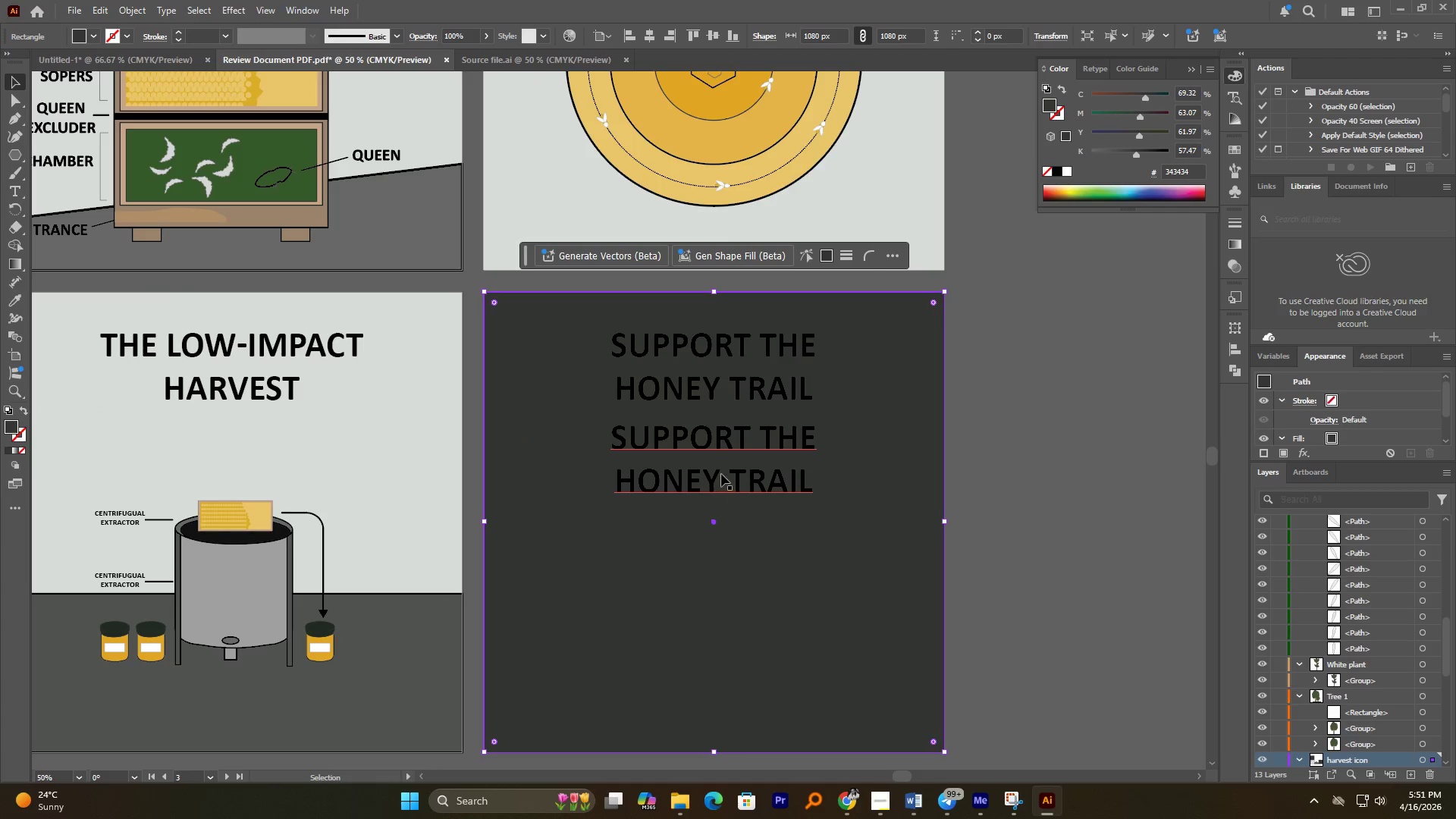 
left_click([1066, 171])
 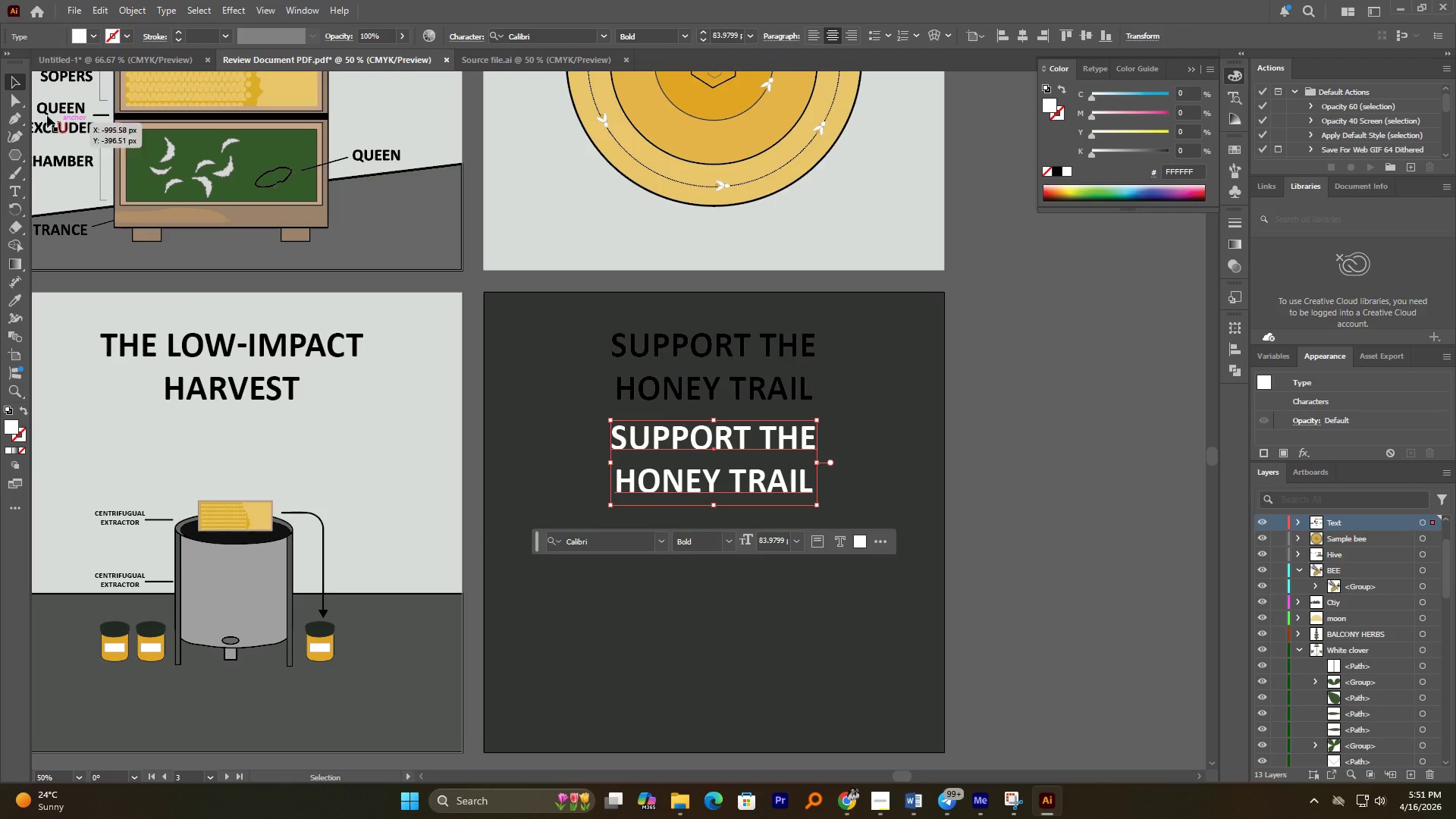 
left_click([26, 84])
 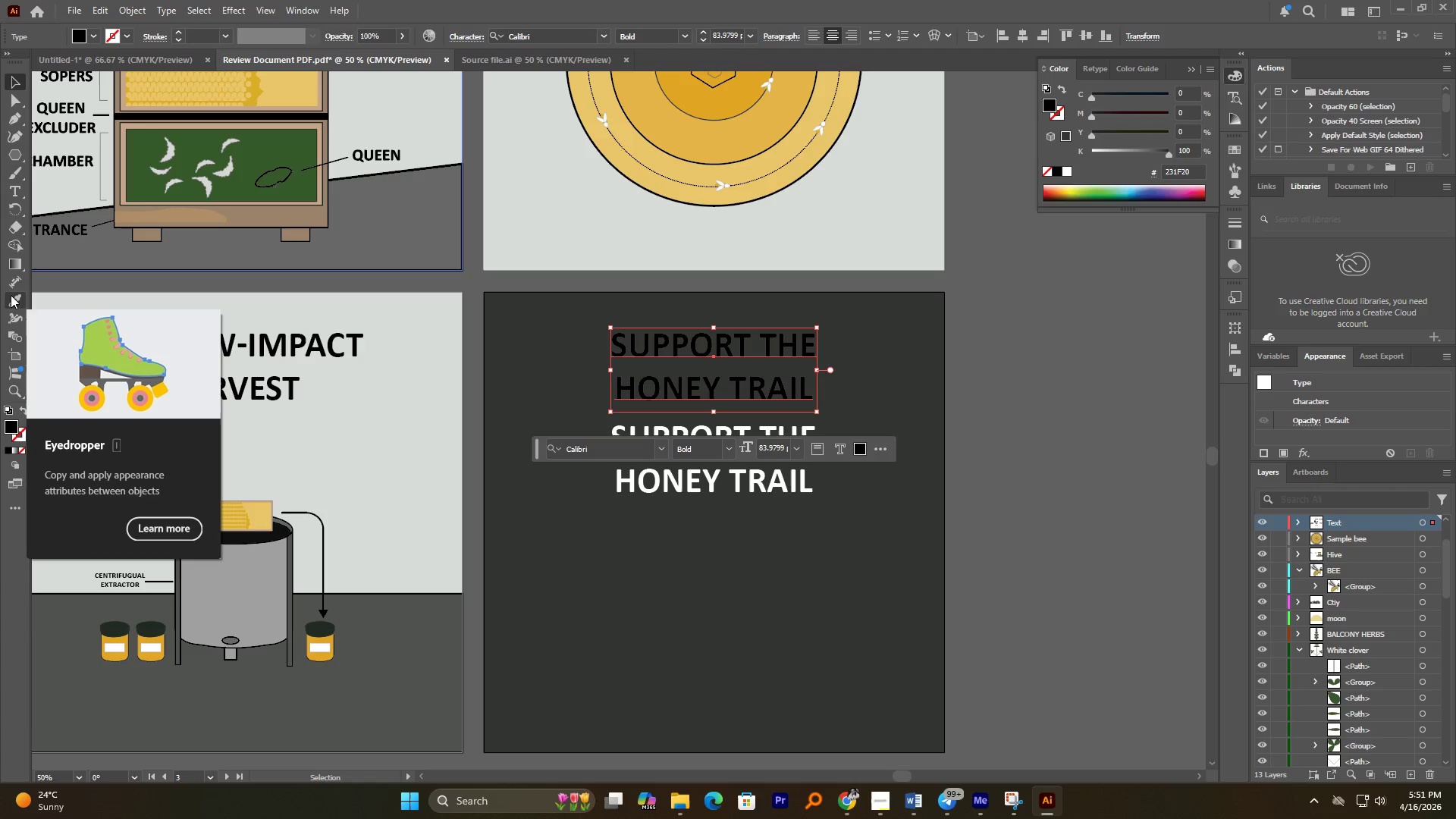 
wait(5.08)
 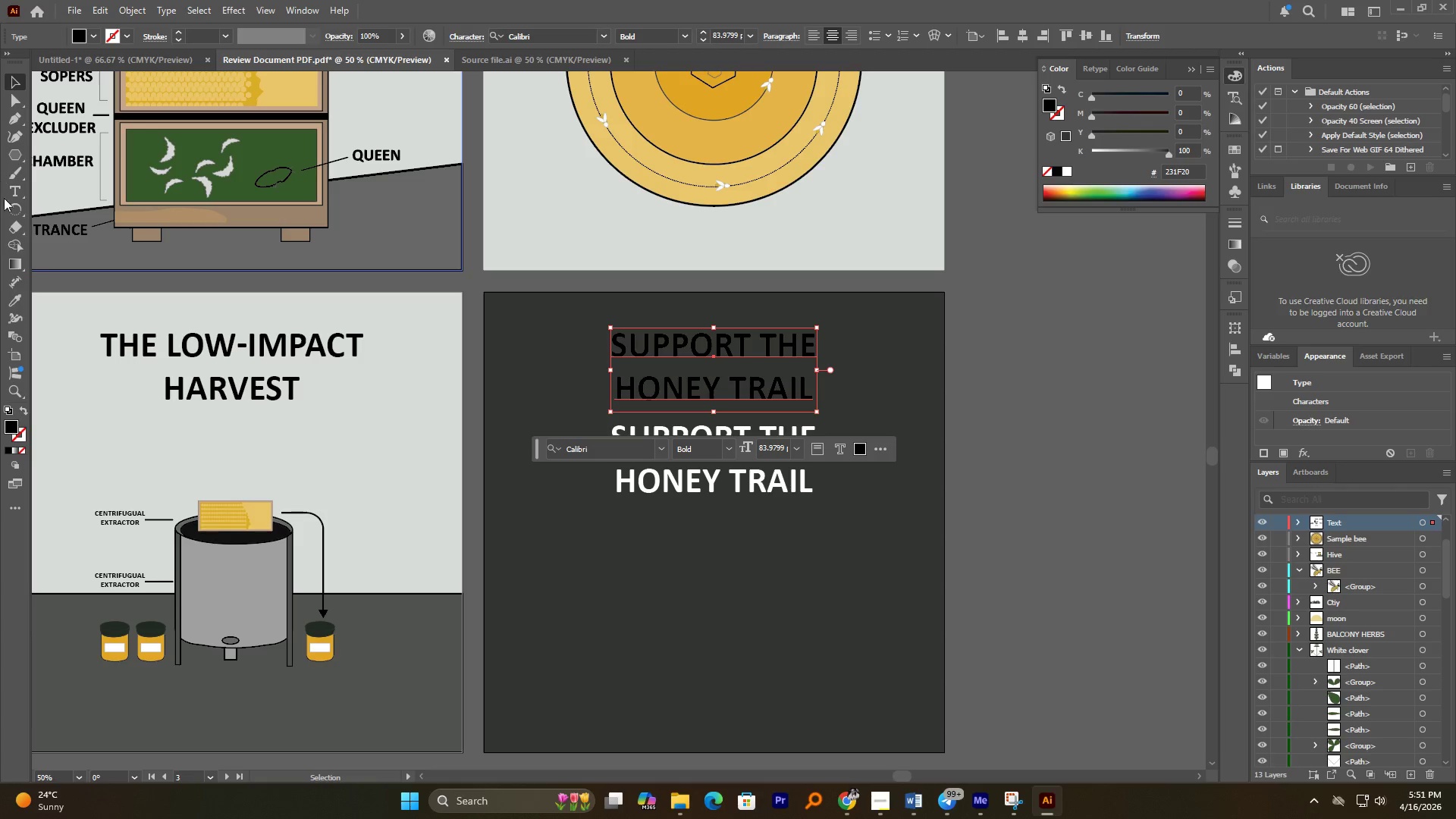 
left_click([1066, 171])
 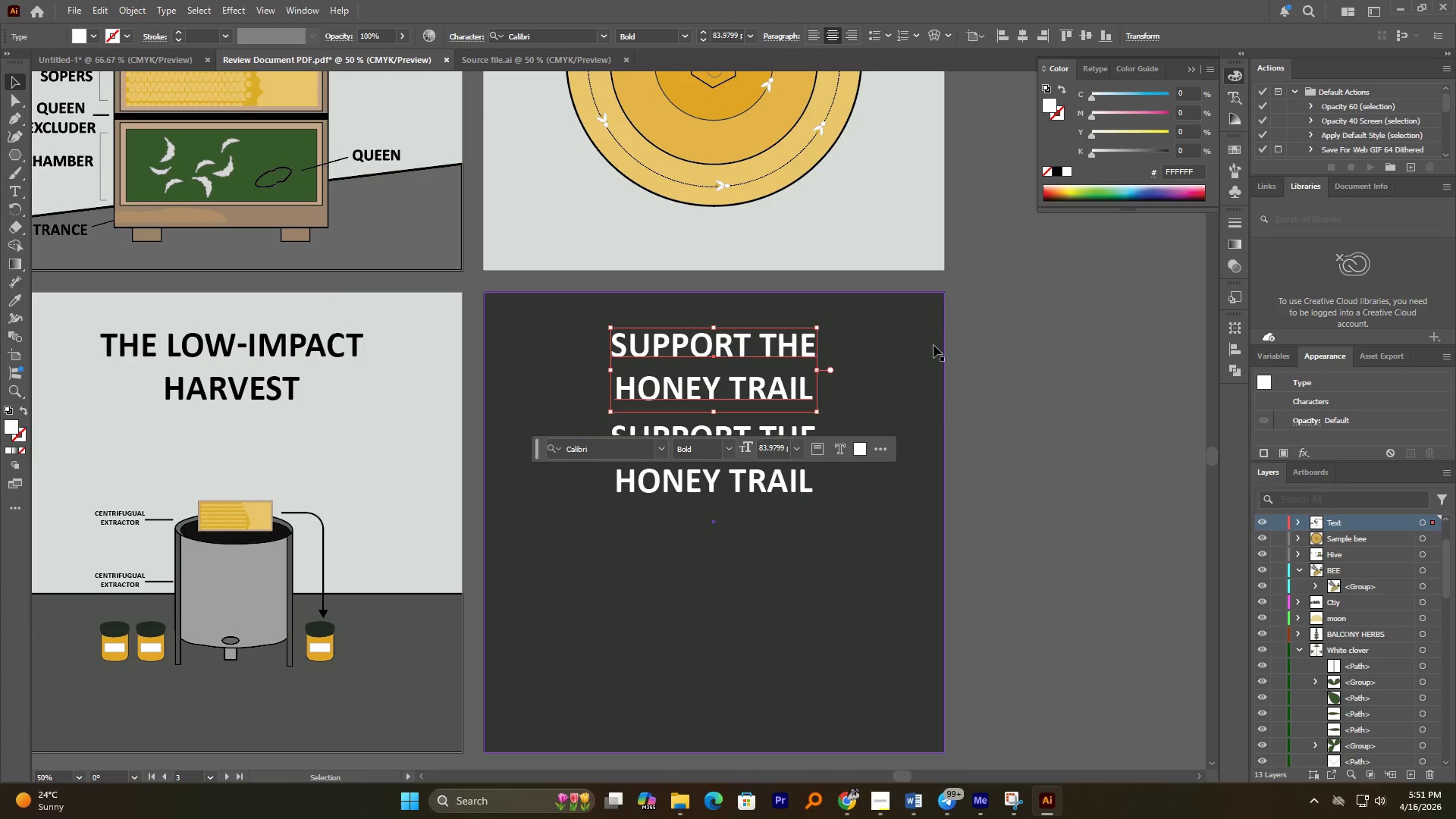 
hold_key(key=AltLeft, duration=0.59)
scroll: coordinate [924, 331], scroll_direction: down, amount: 2.0
 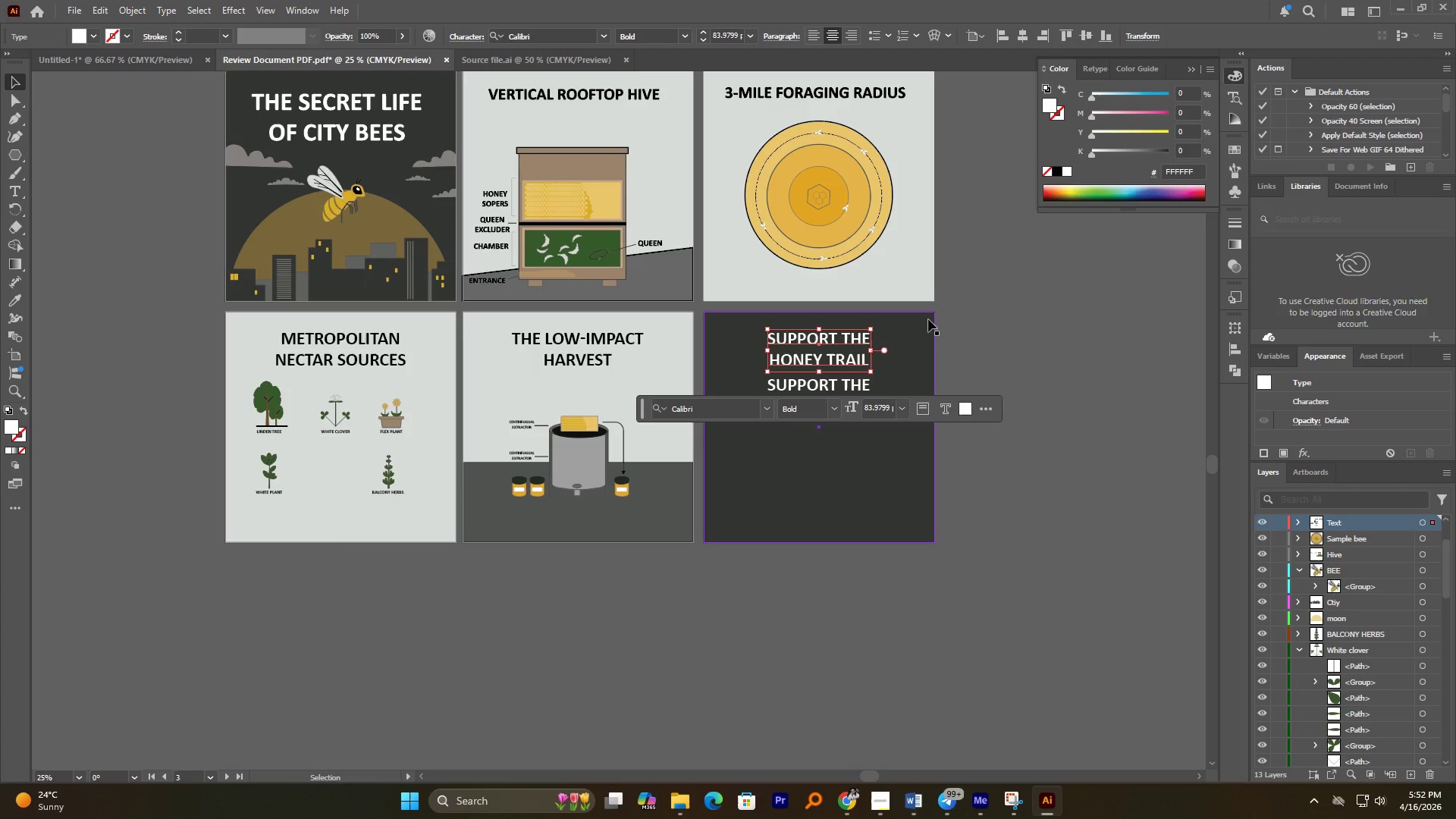 
wait(23.57)
 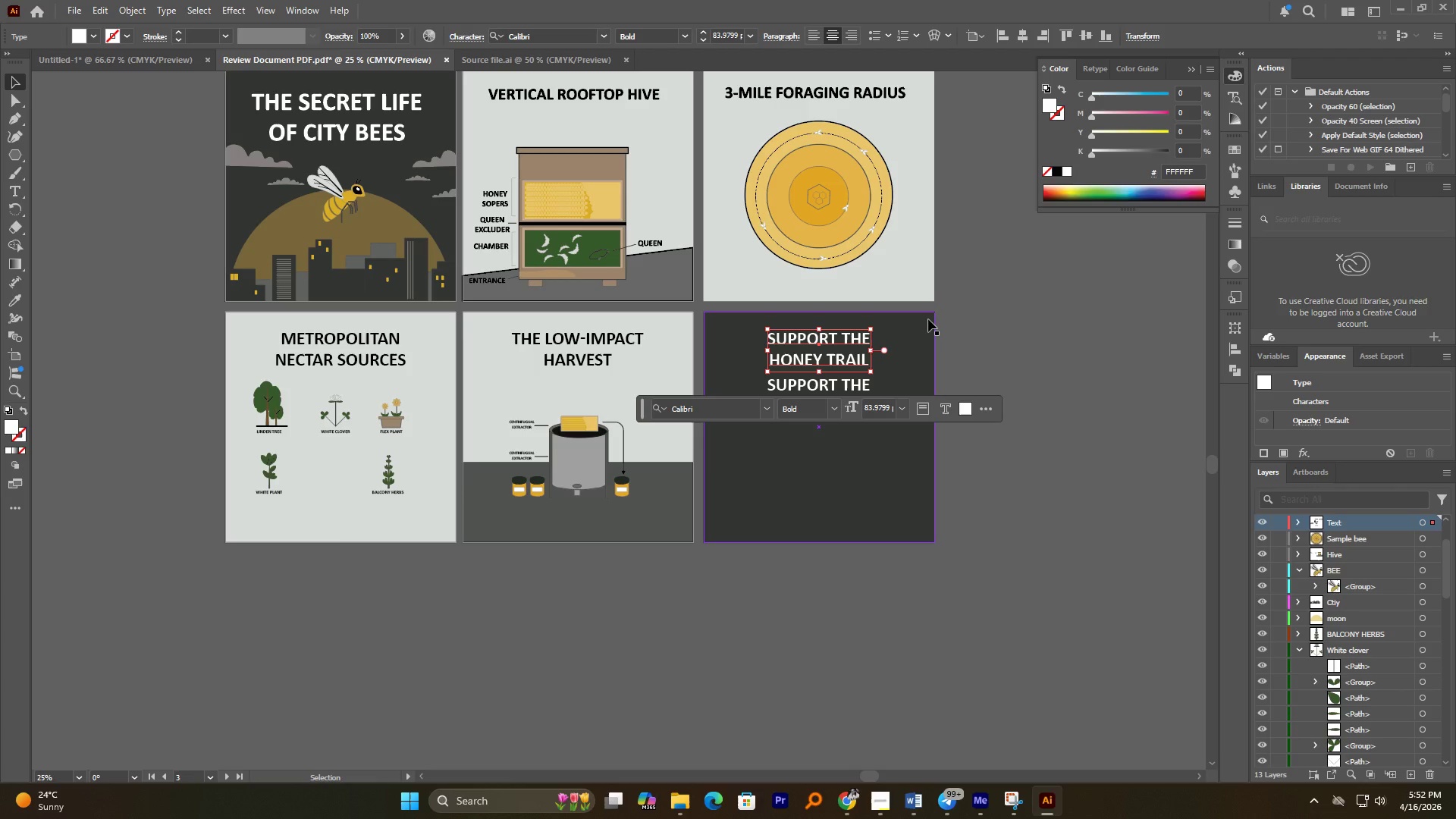 
hold_key(key=AltLeft, duration=2.05)
scroll: coordinate [870, 343], scroll_direction: up, amount: 2.0
 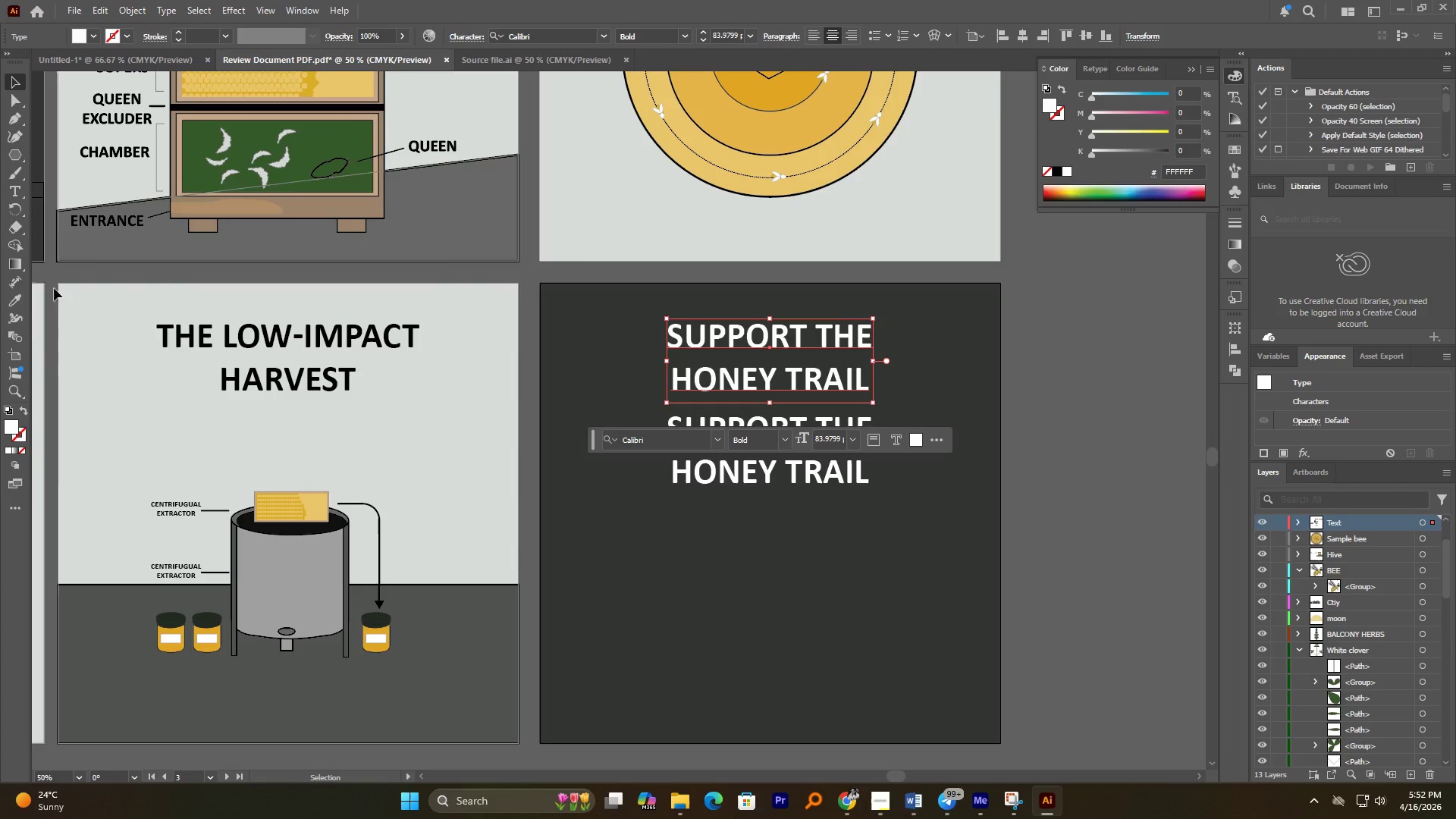 
left_click([20, 301])
 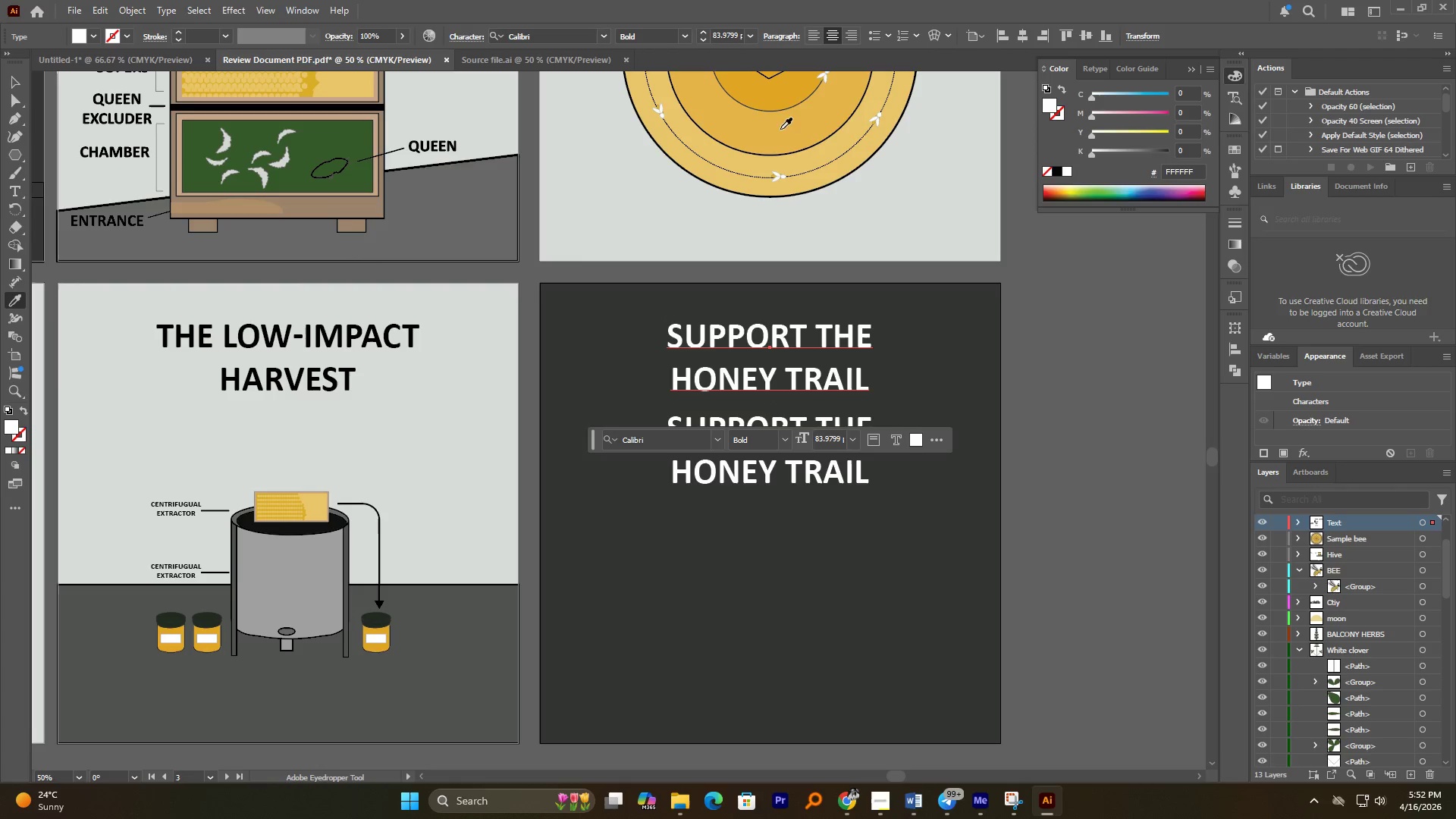 
left_click([787, 96])
 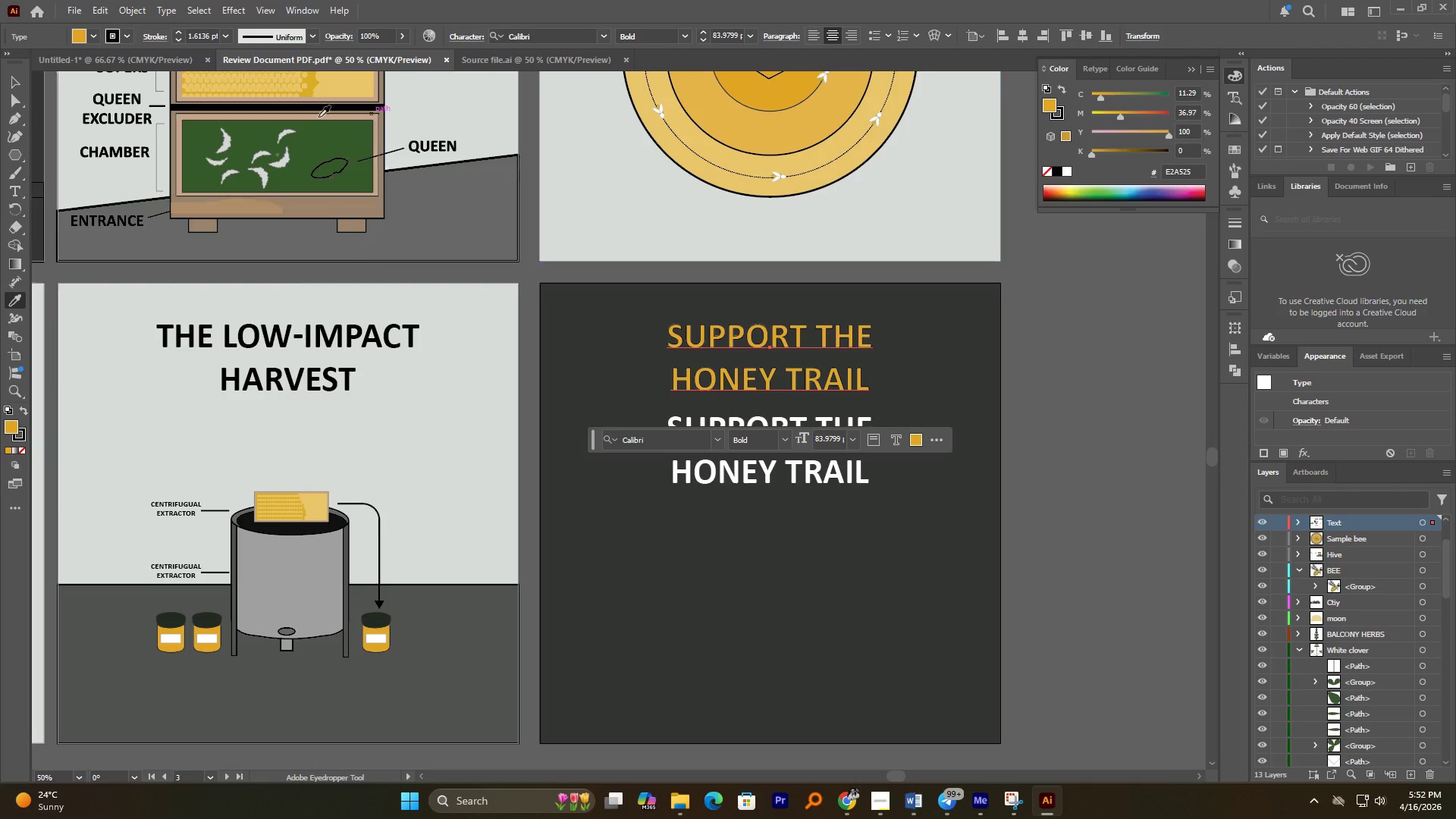 
hold_key(key=AltLeft, duration=1.5)
scroll: coordinate [454, 223], scroll_direction: down, amount: 2.0
 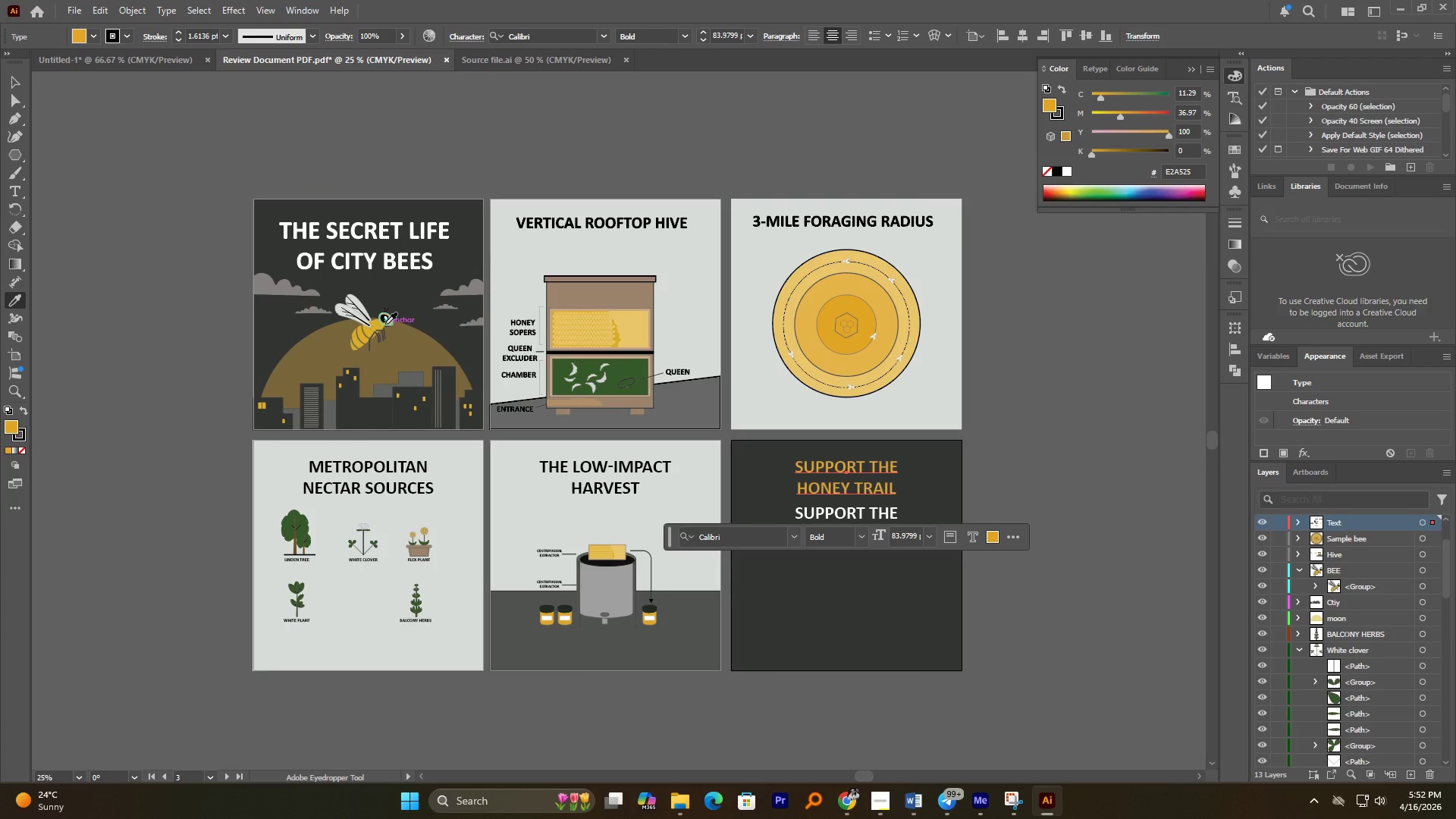 
left_click([377, 325])
 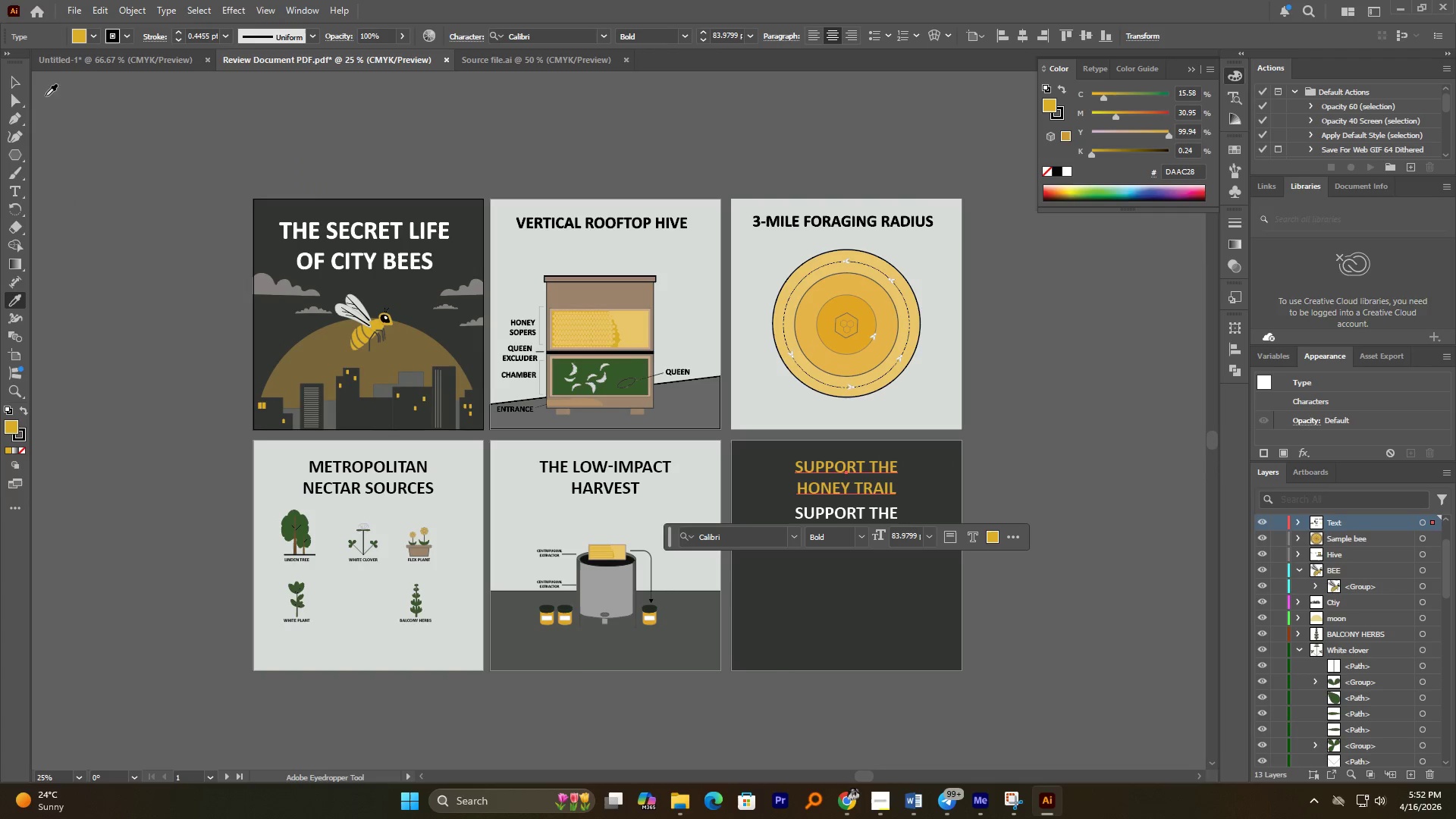 
left_click([20, 80])
 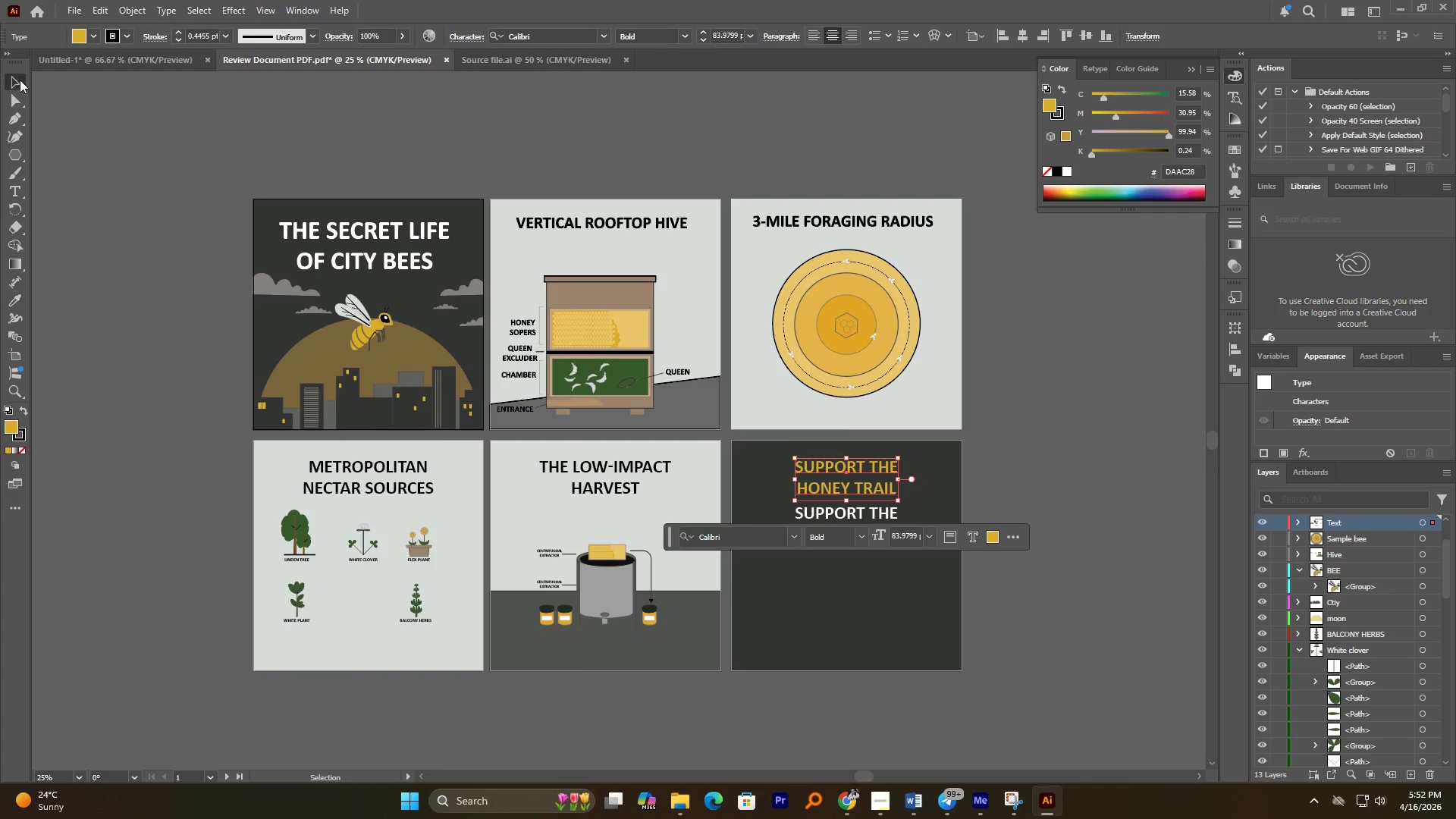 
hold_key(key=AltLeft, duration=3.69)
scroll: coordinate [846, 463], scroll_direction: up, amount: 2.0
 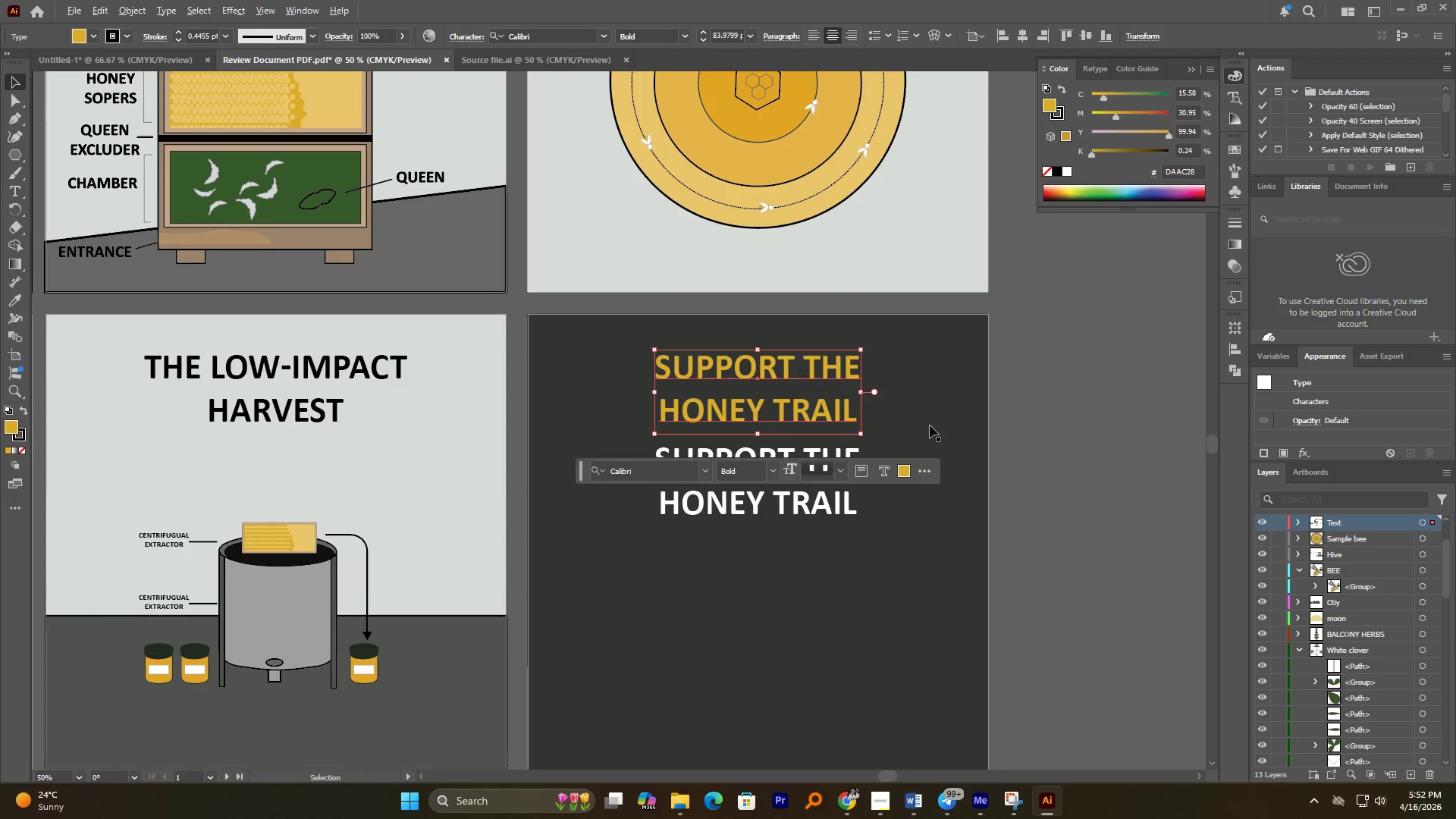 
hold_key(key=ShiftLeft, duration=2.59)
left_click_drag(start_coordinate=[862, 389], to_coordinate=[903, 394])
 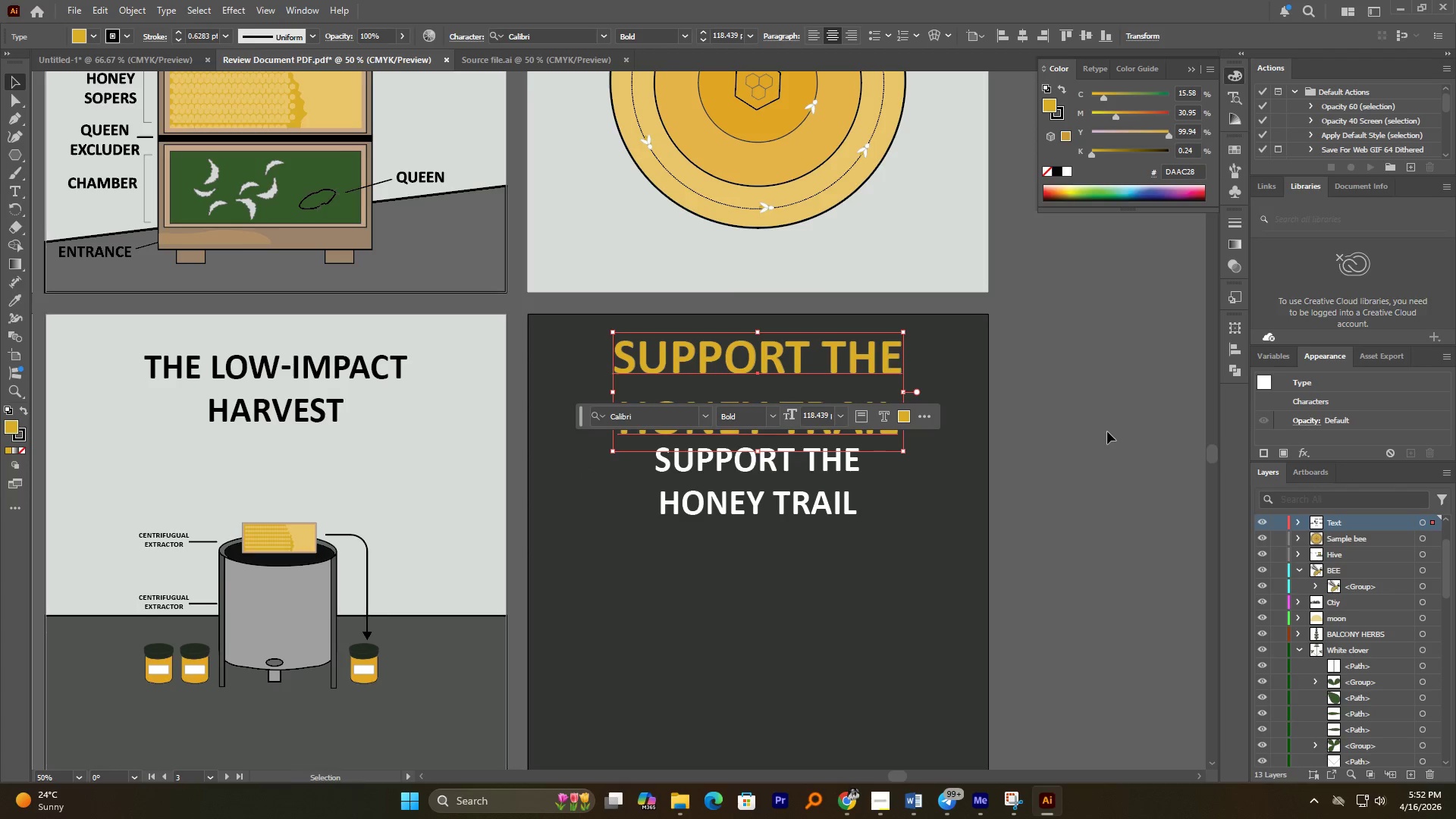 
left_click([1107, 431])
 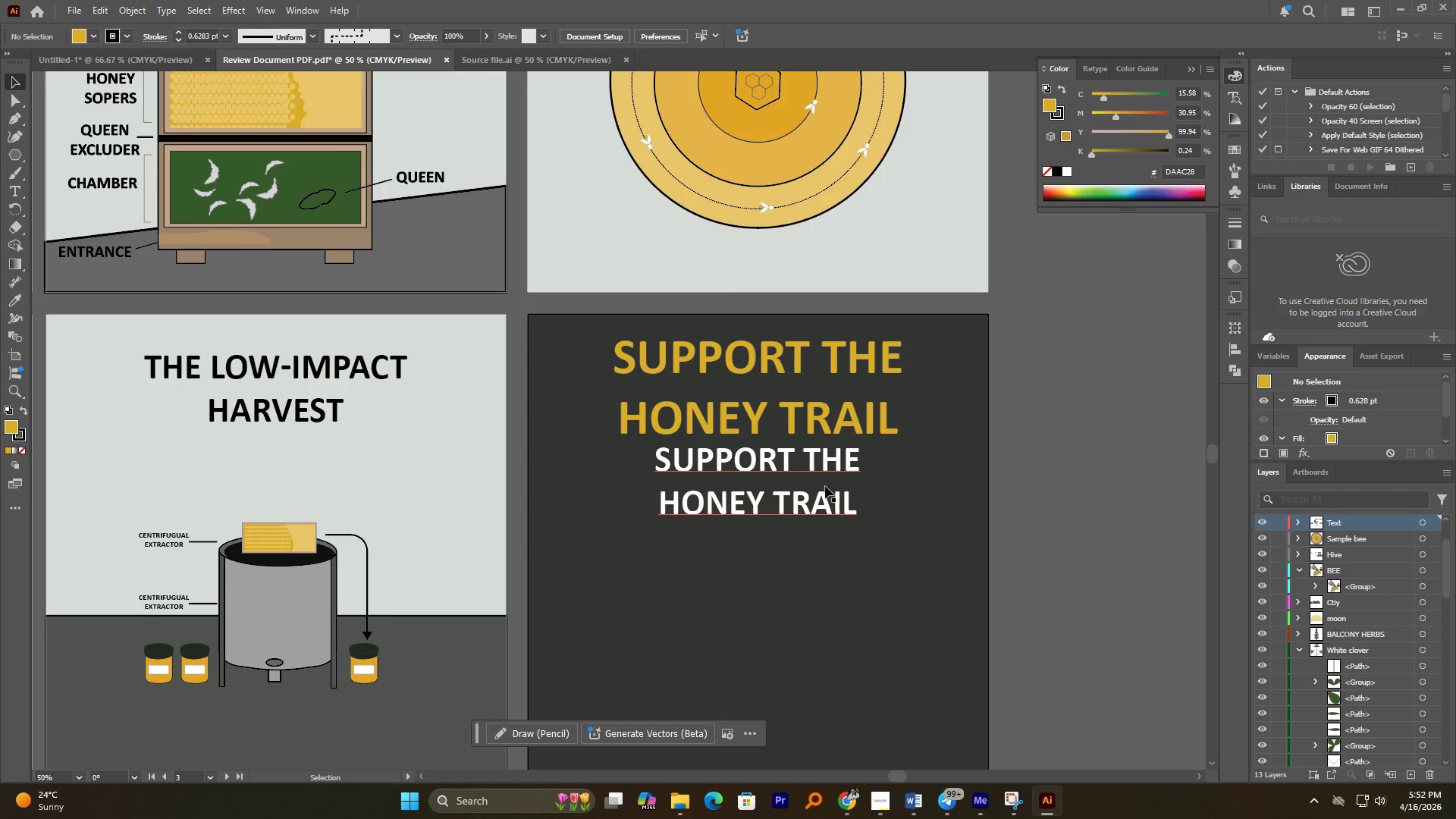 
left_click_drag(start_coordinate=[825, 489], to_coordinate=[824, 516])
 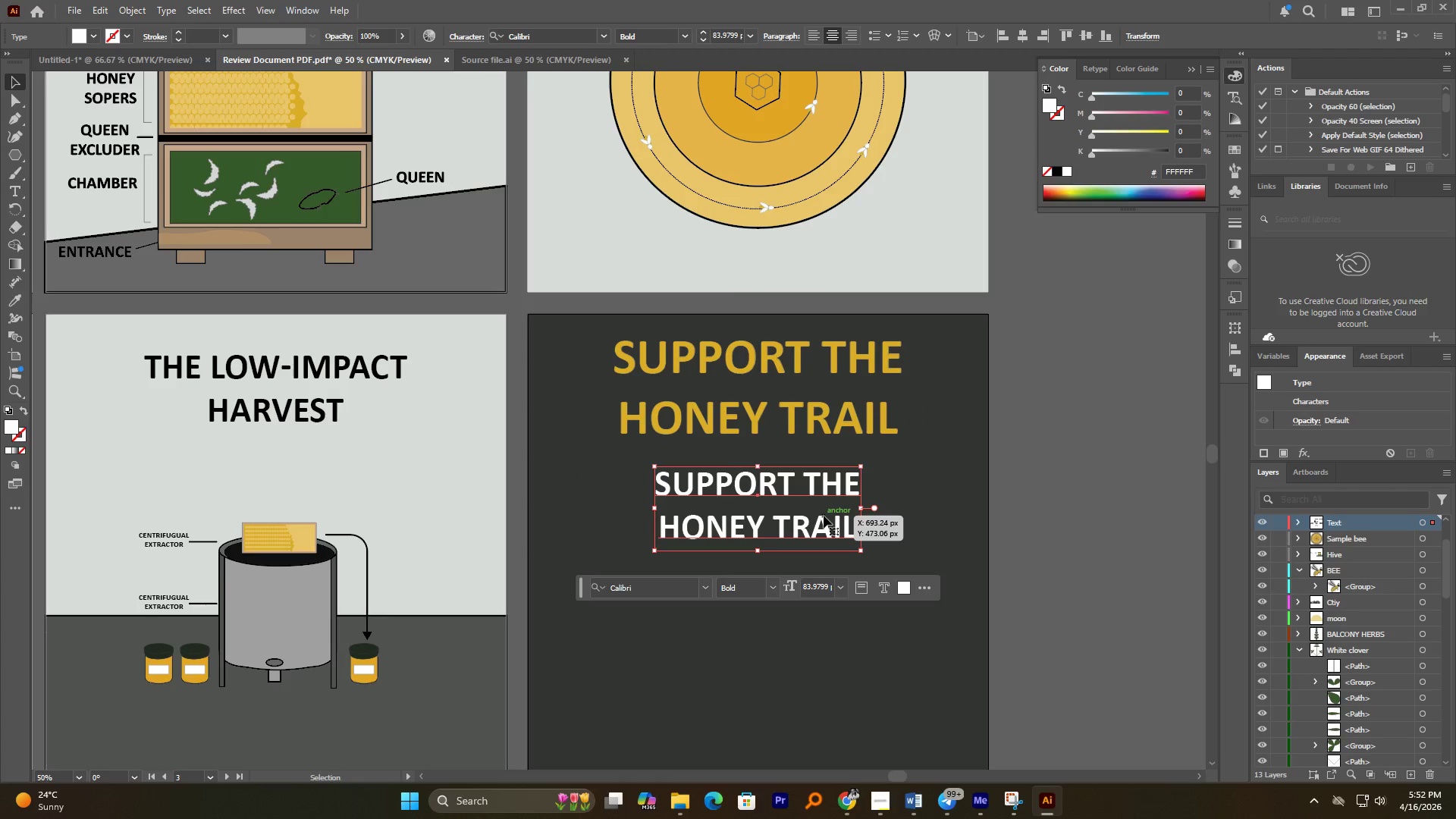 
hold_key(key=ShiftLeft, duration=1.12)
 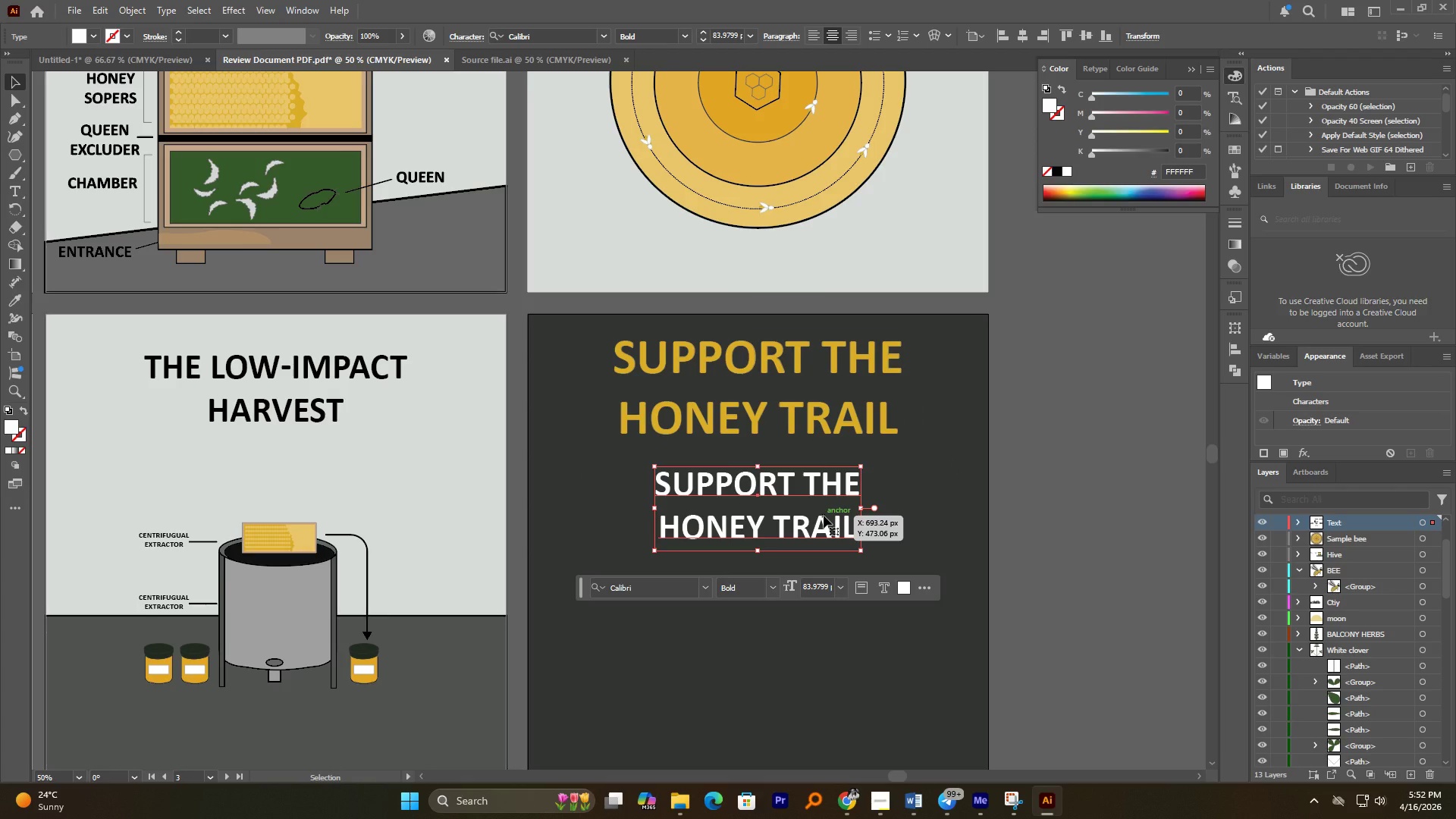 
wait(5.45)
 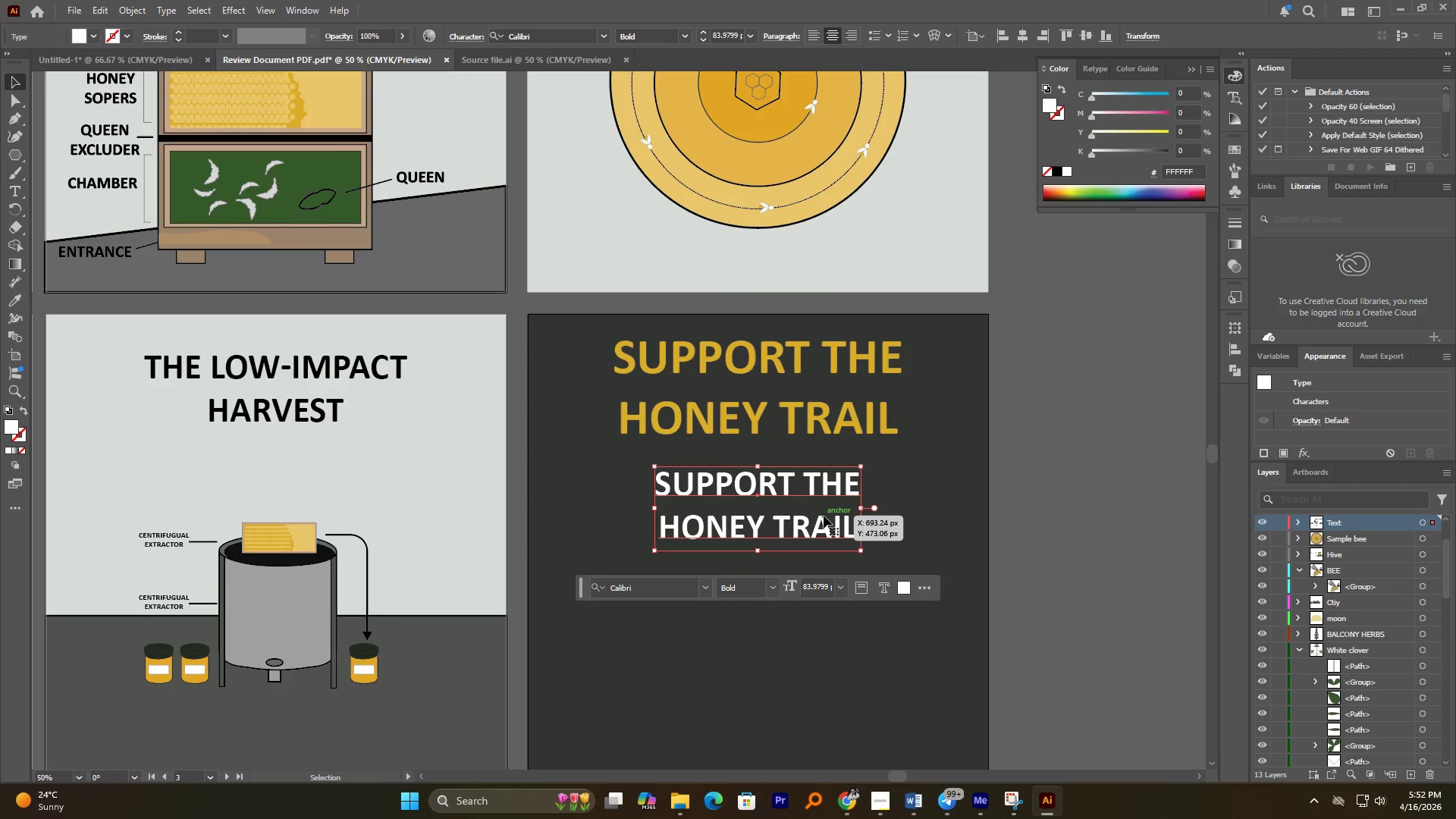 
double_click([764, 485])
 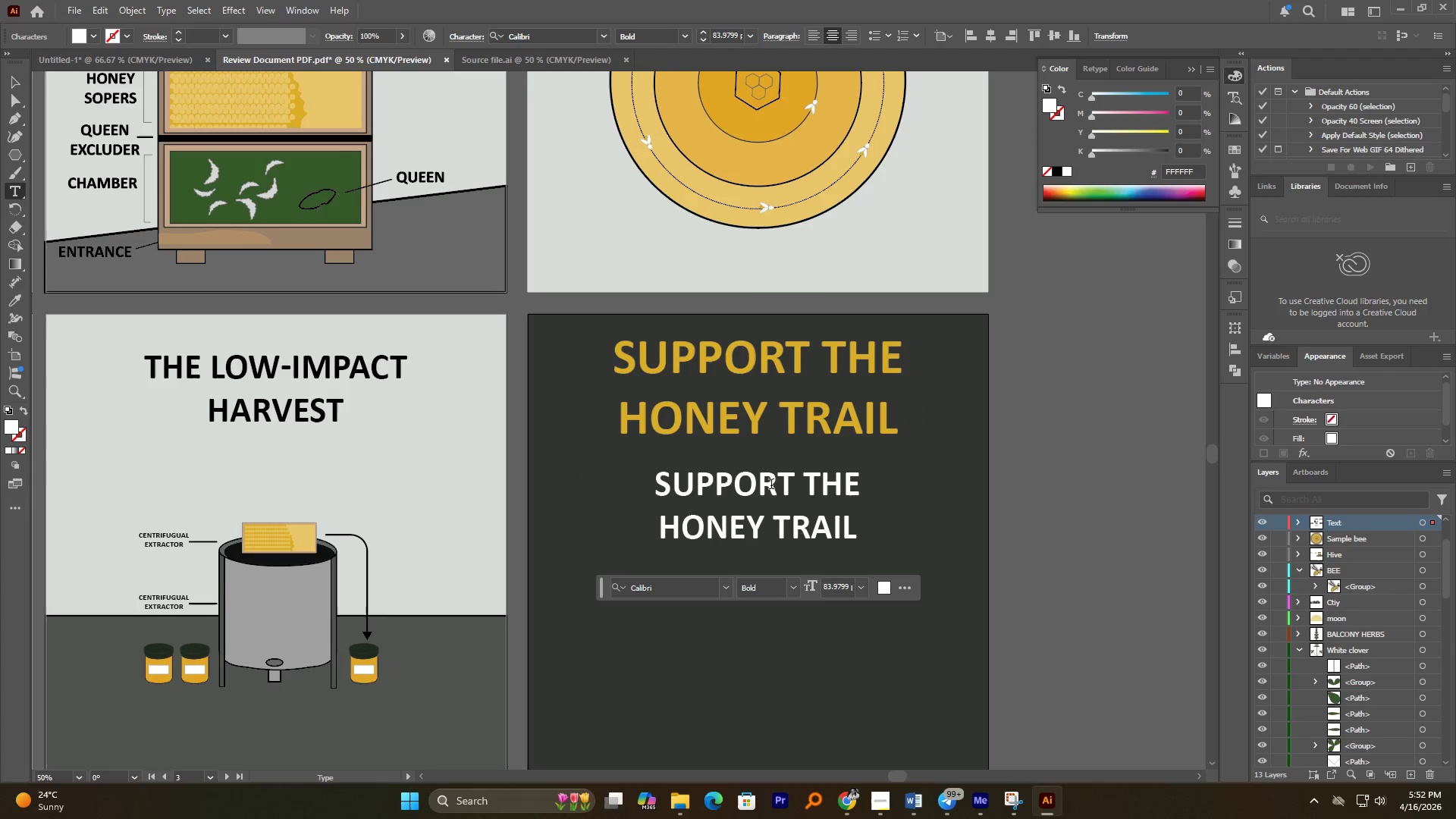 
key(Control+A)
 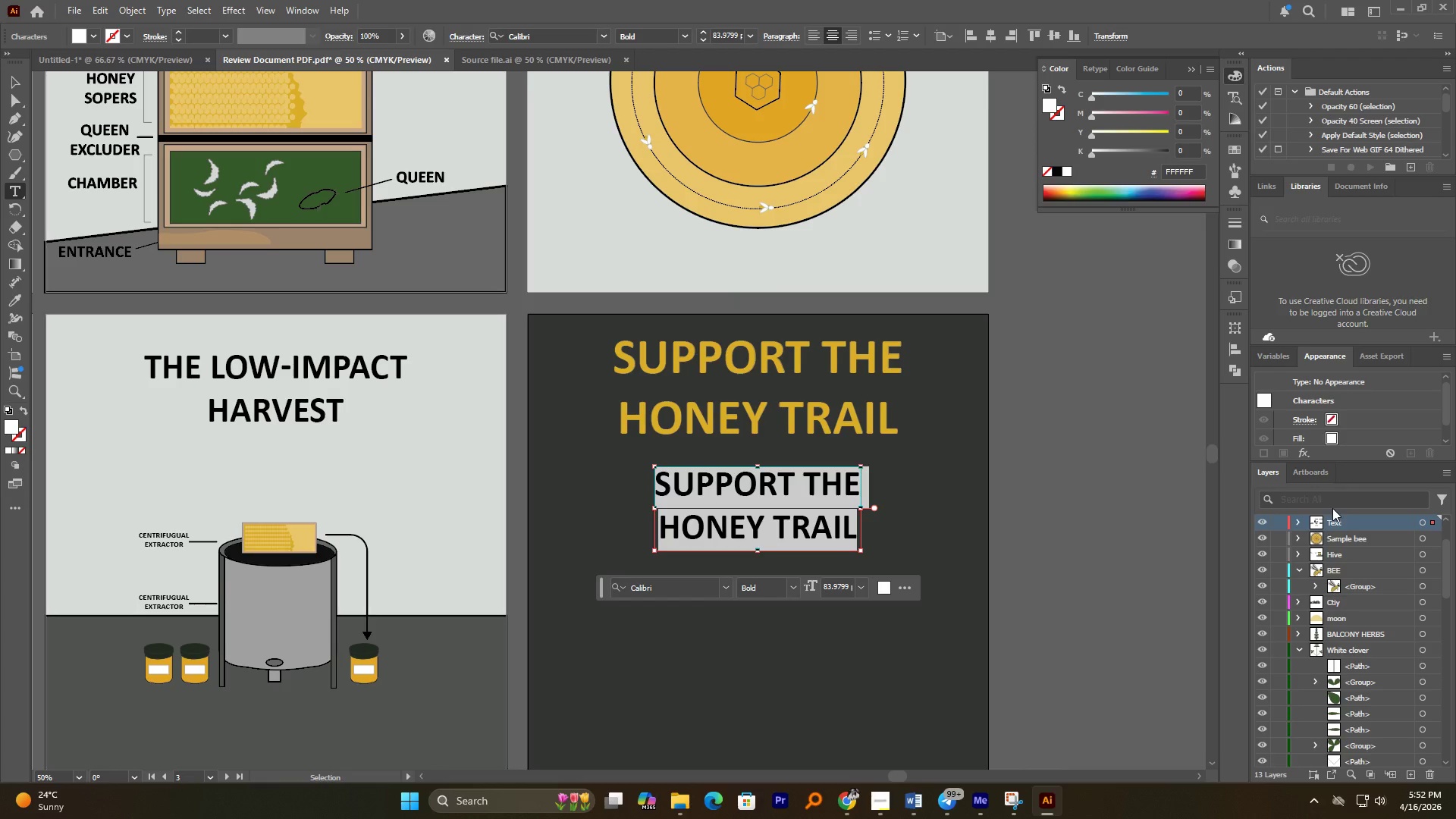 
key(Shift+D)
 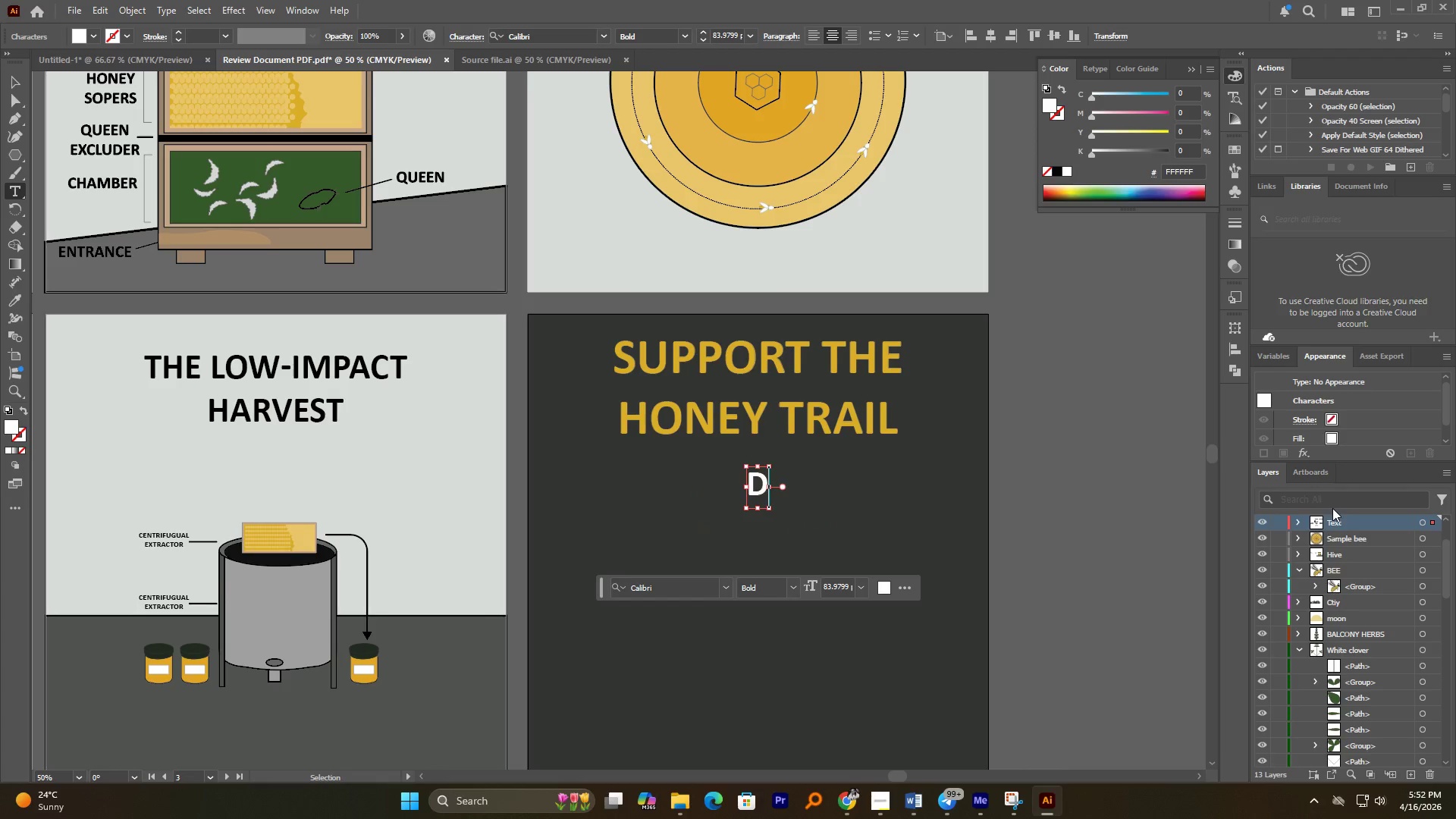 
type(ONATE FOR A NEW )
key(Backspace)
 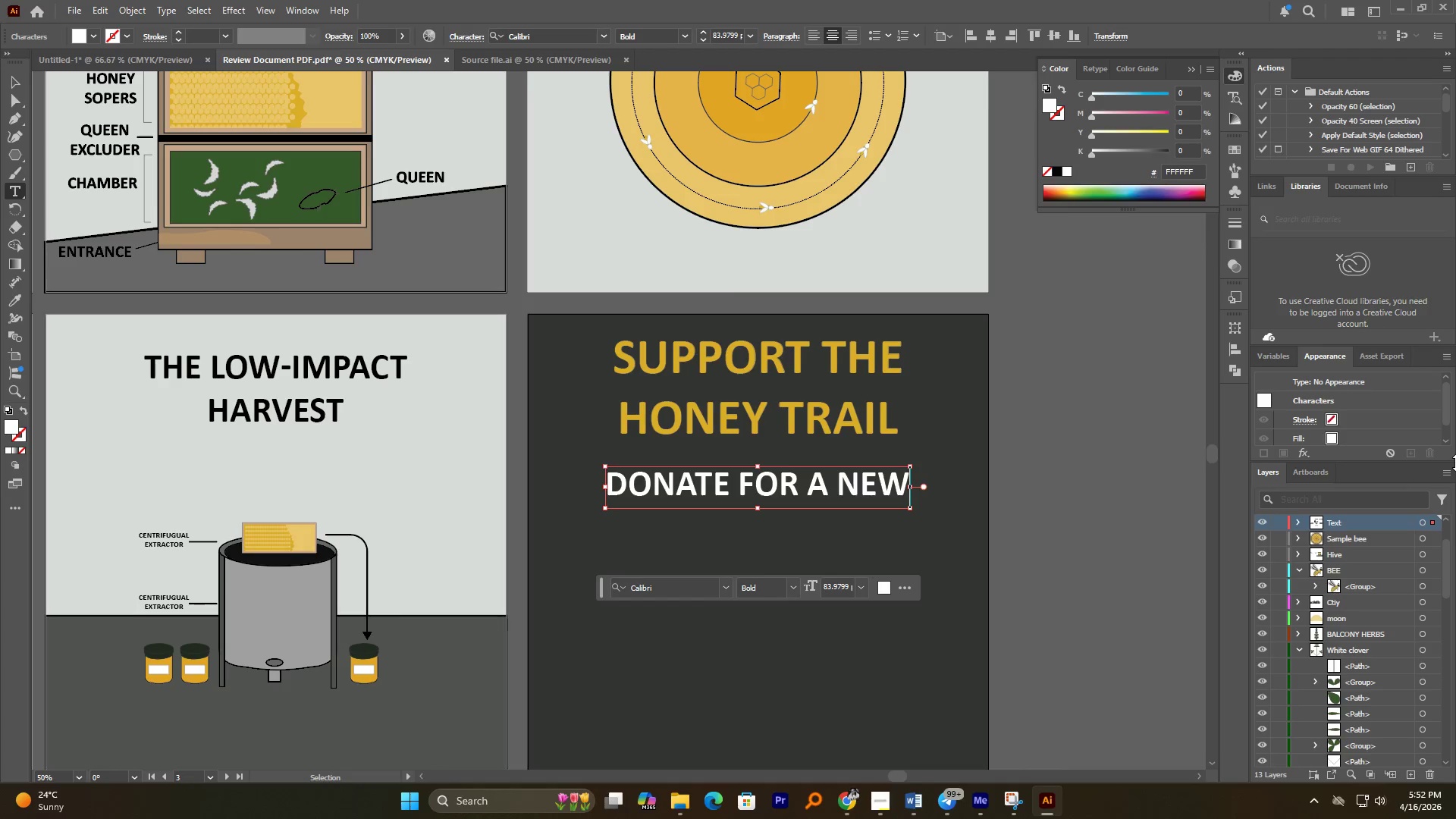 
key(Enter)
 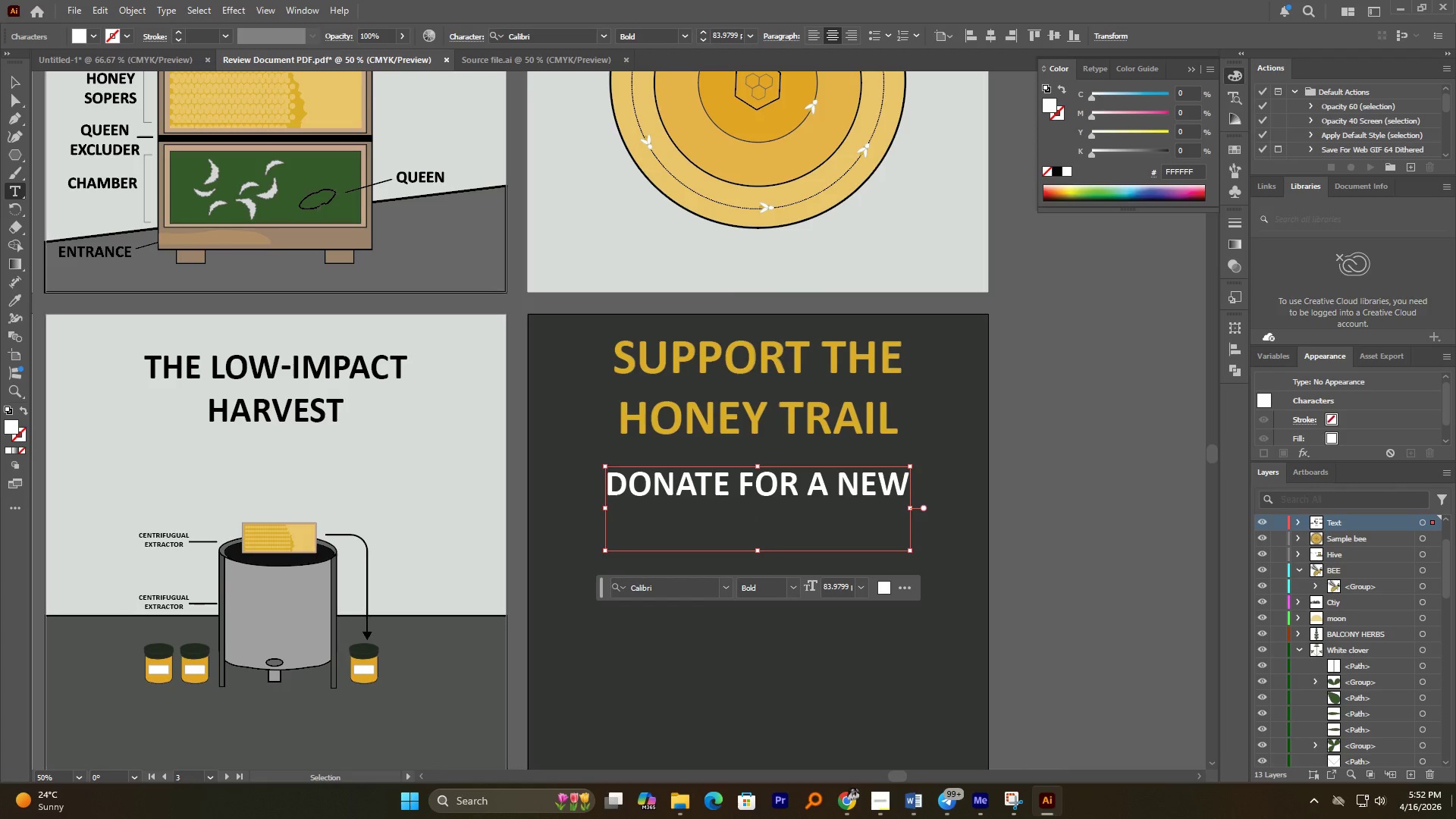 
type(rooft)
 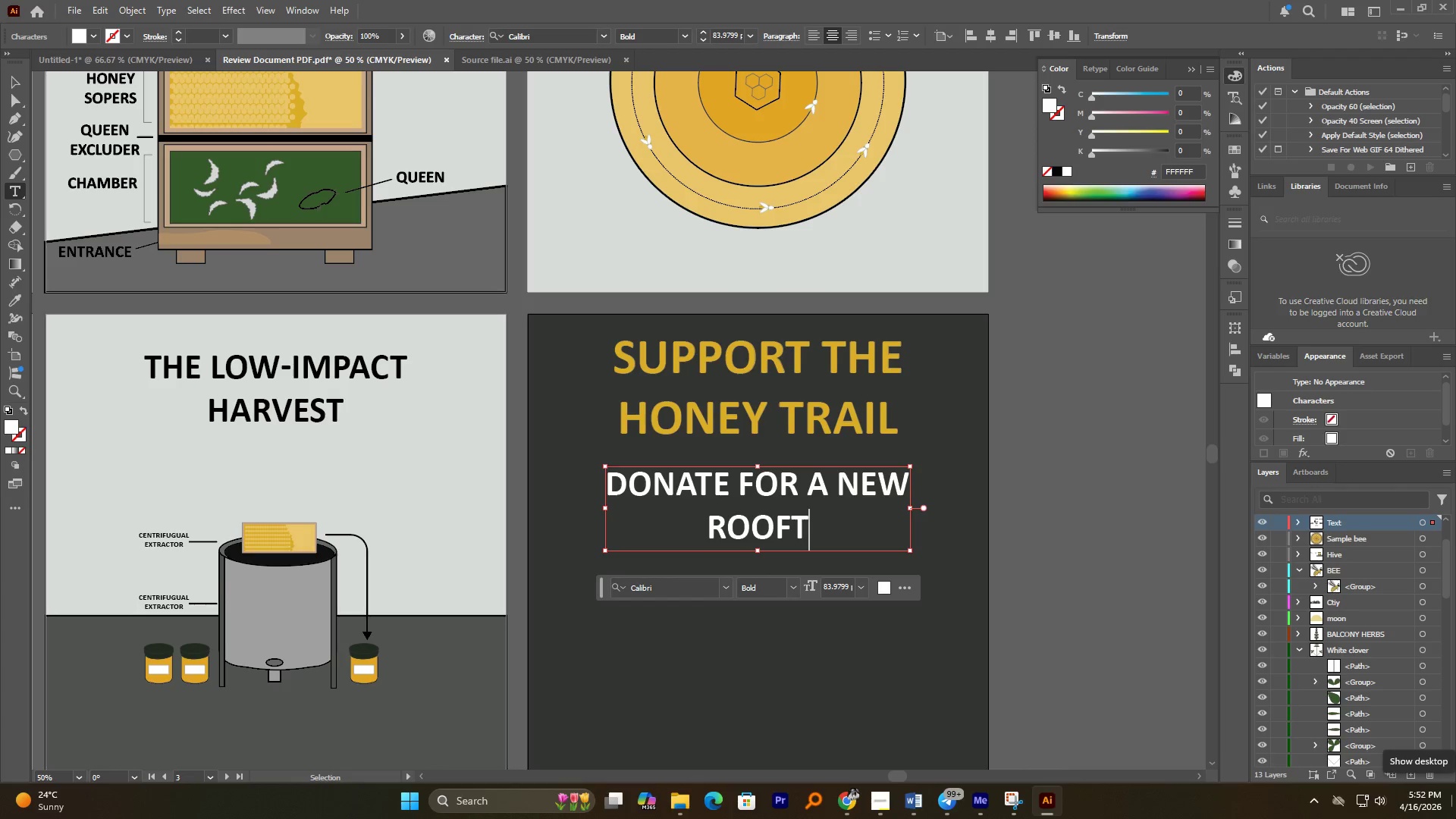 
type(op hive )
 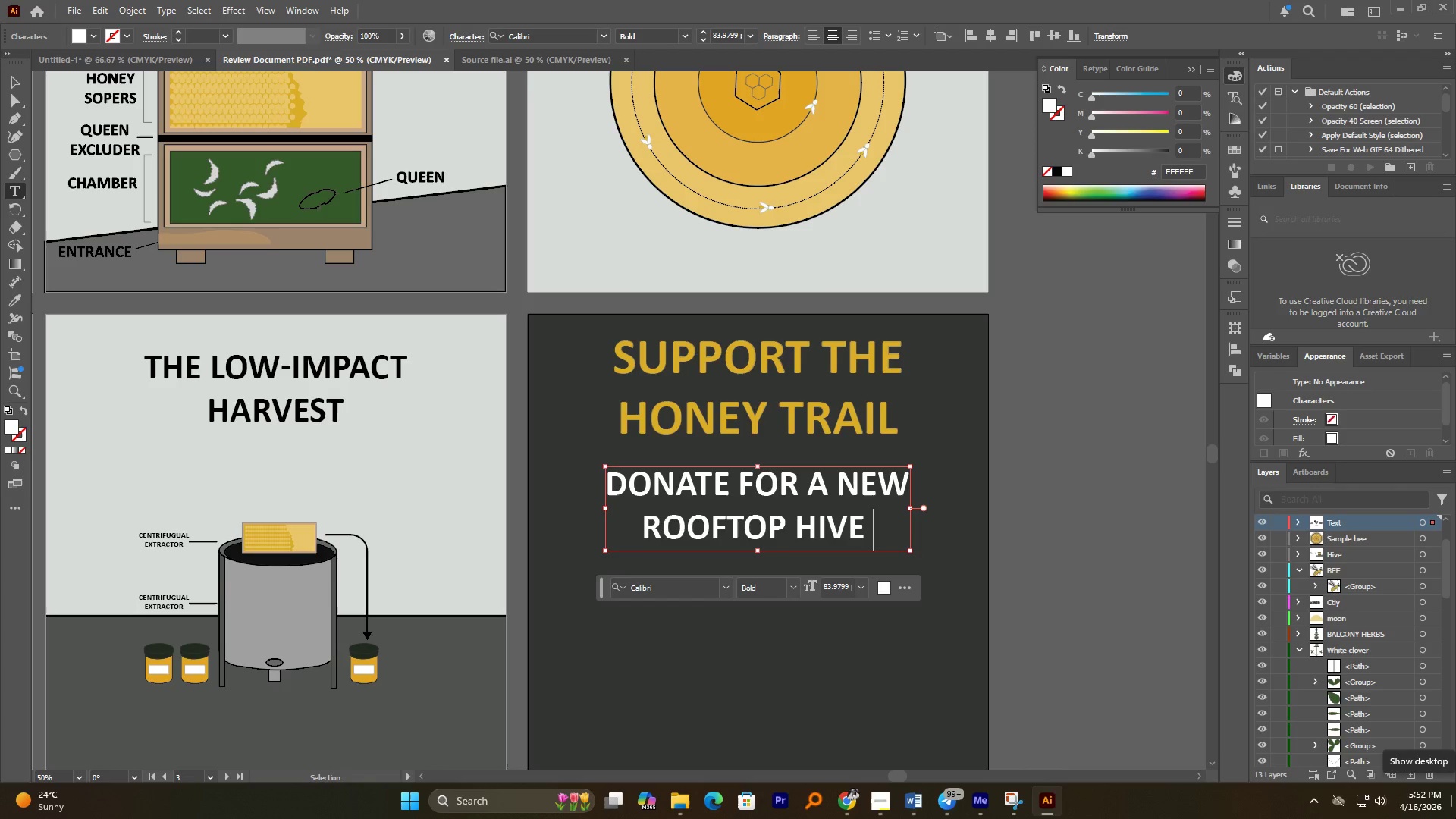 
key(Enter)
 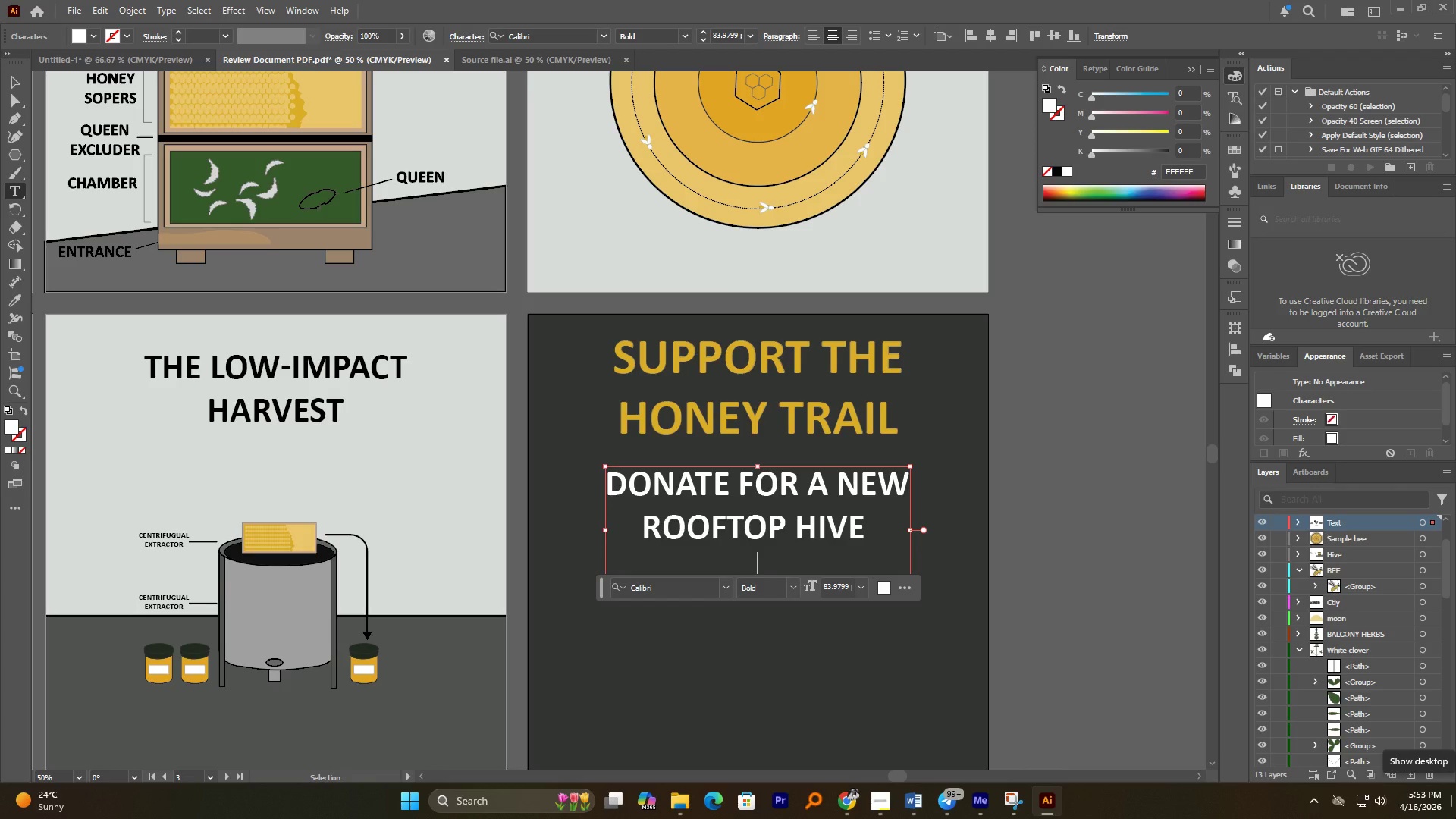 
type(installation)
 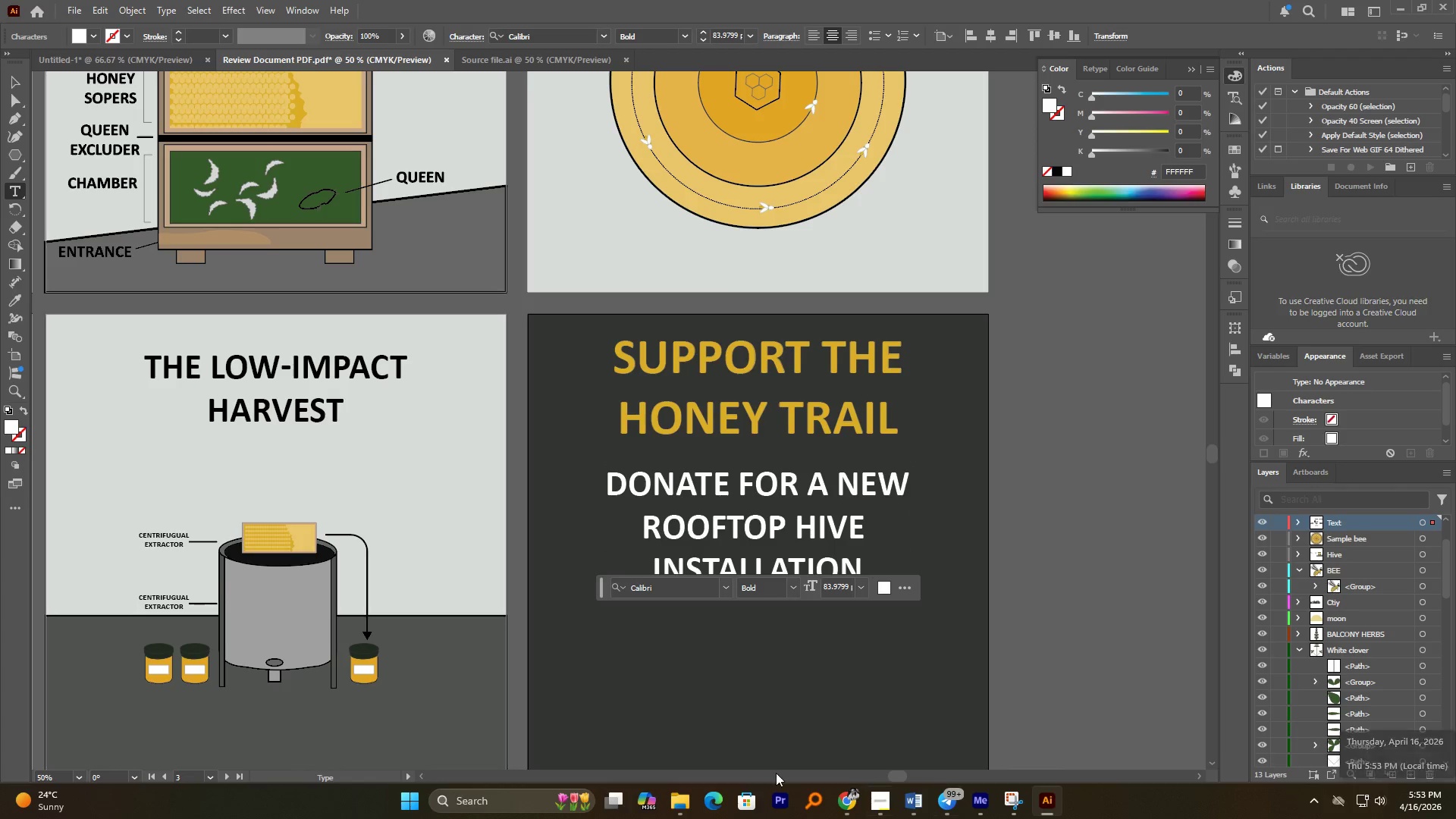 
left_click([16, 75])
 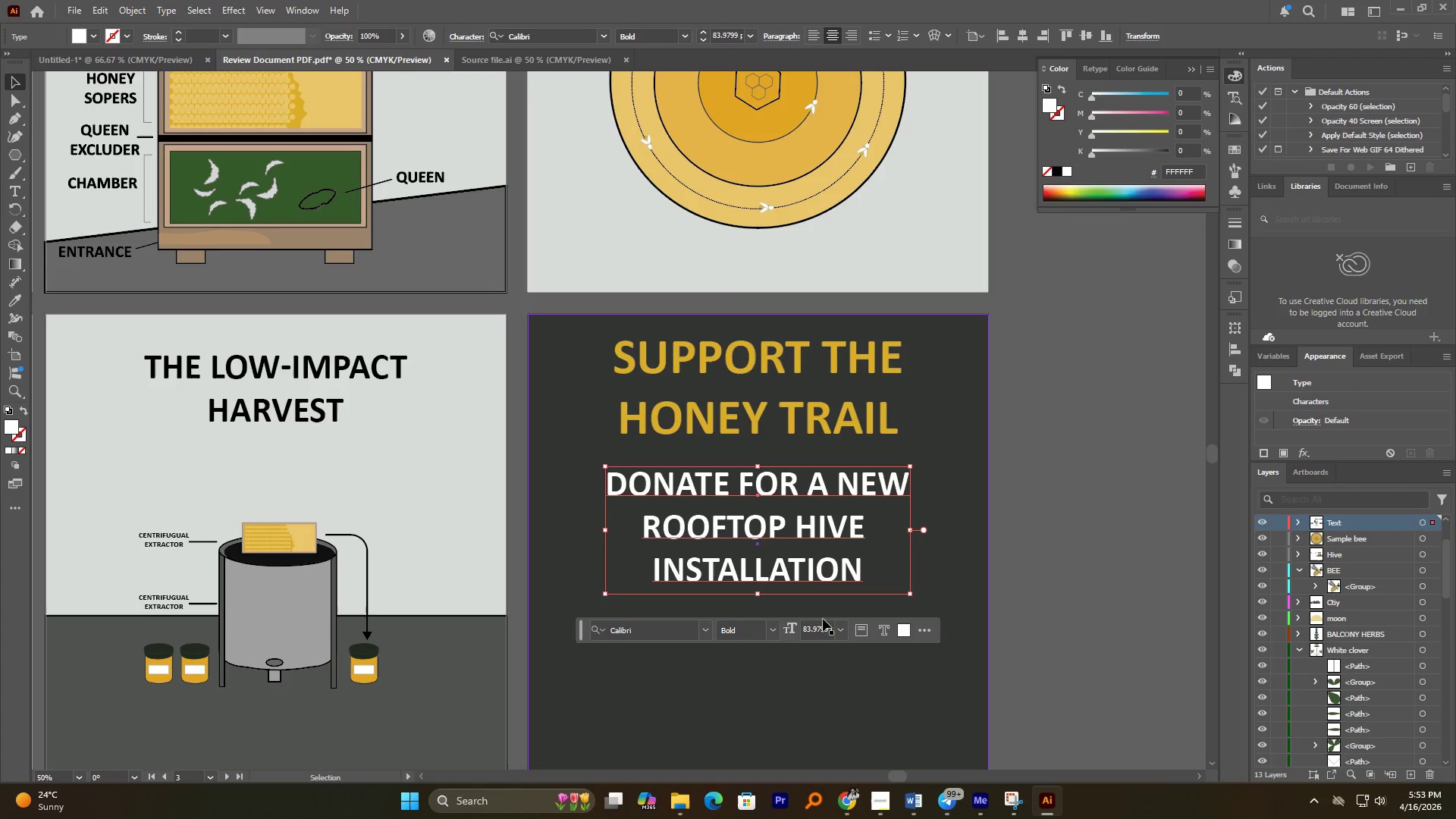 
left_click([864, 680])
 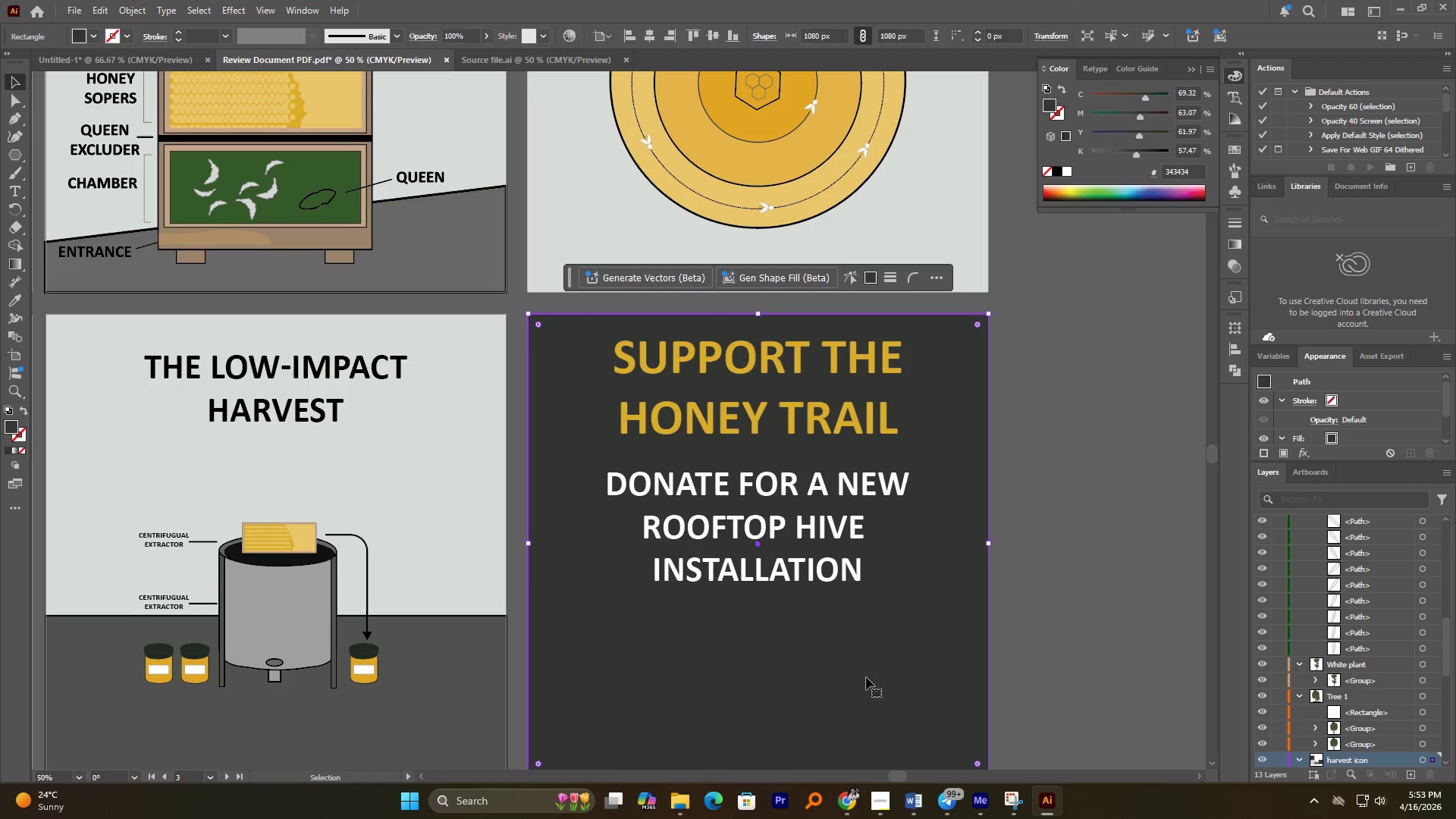 
hold_key(key=AltLeft, duration=0.72)
 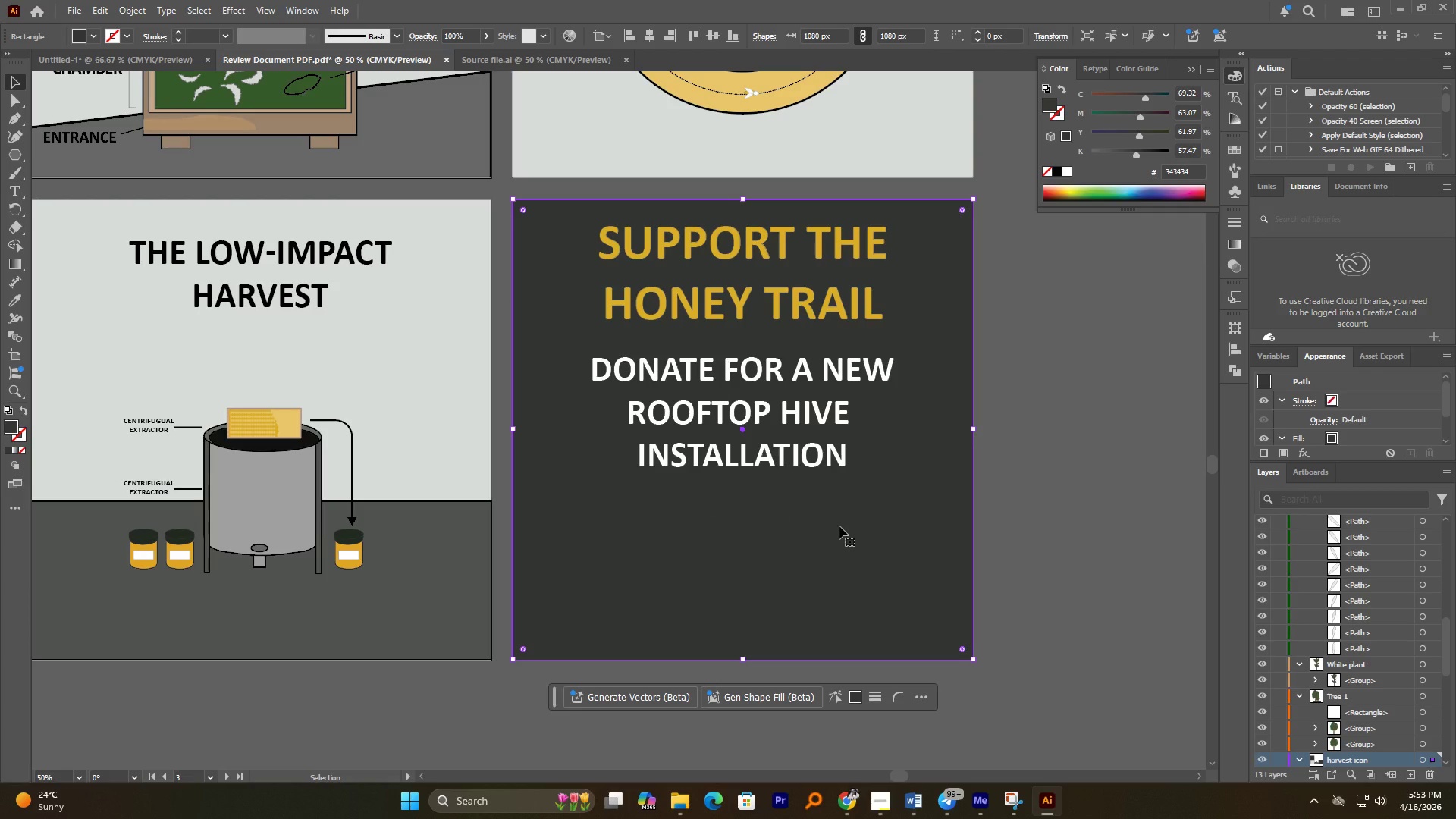 
wait(8.08)
 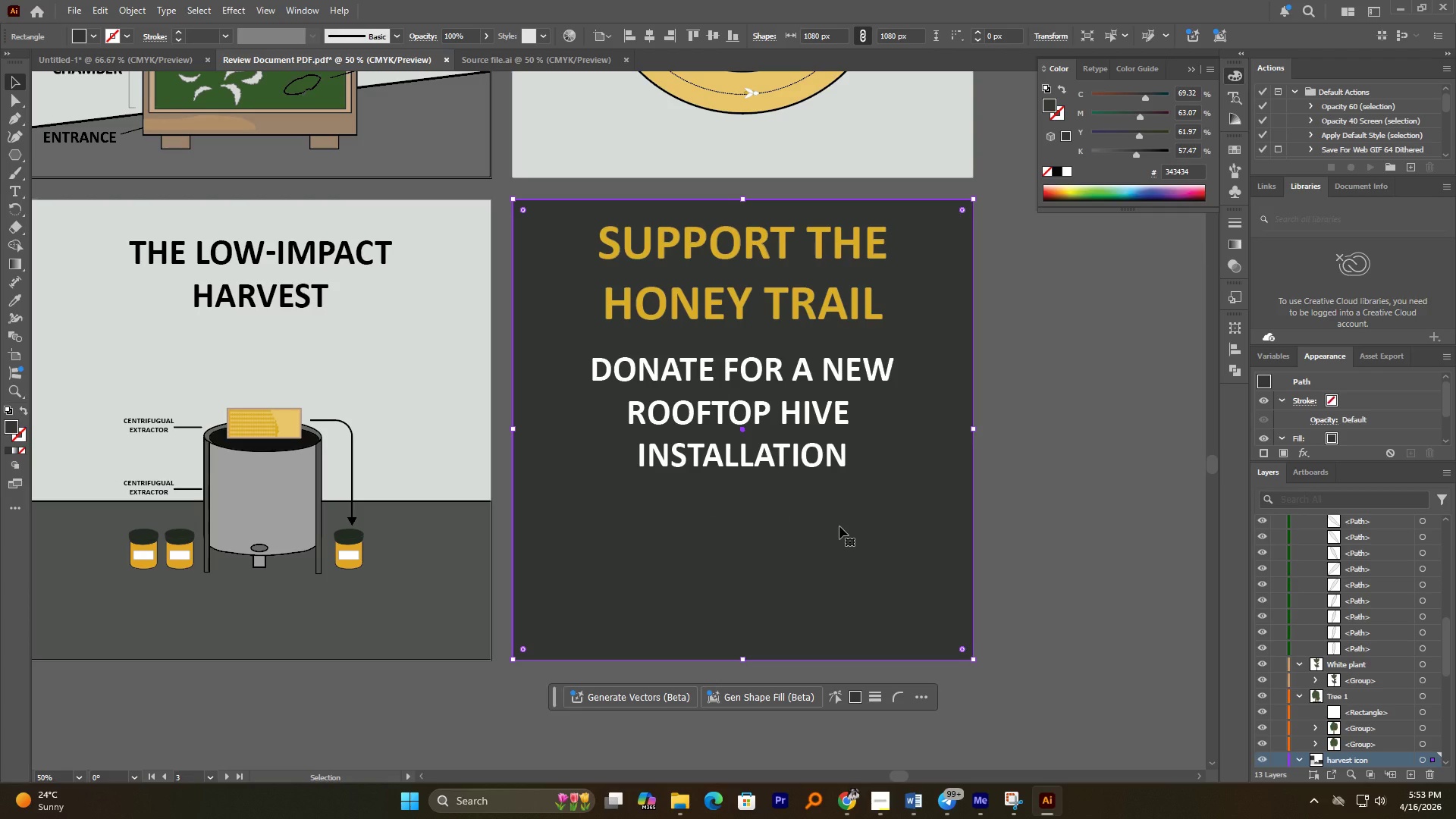 
left_click([10, 155])
 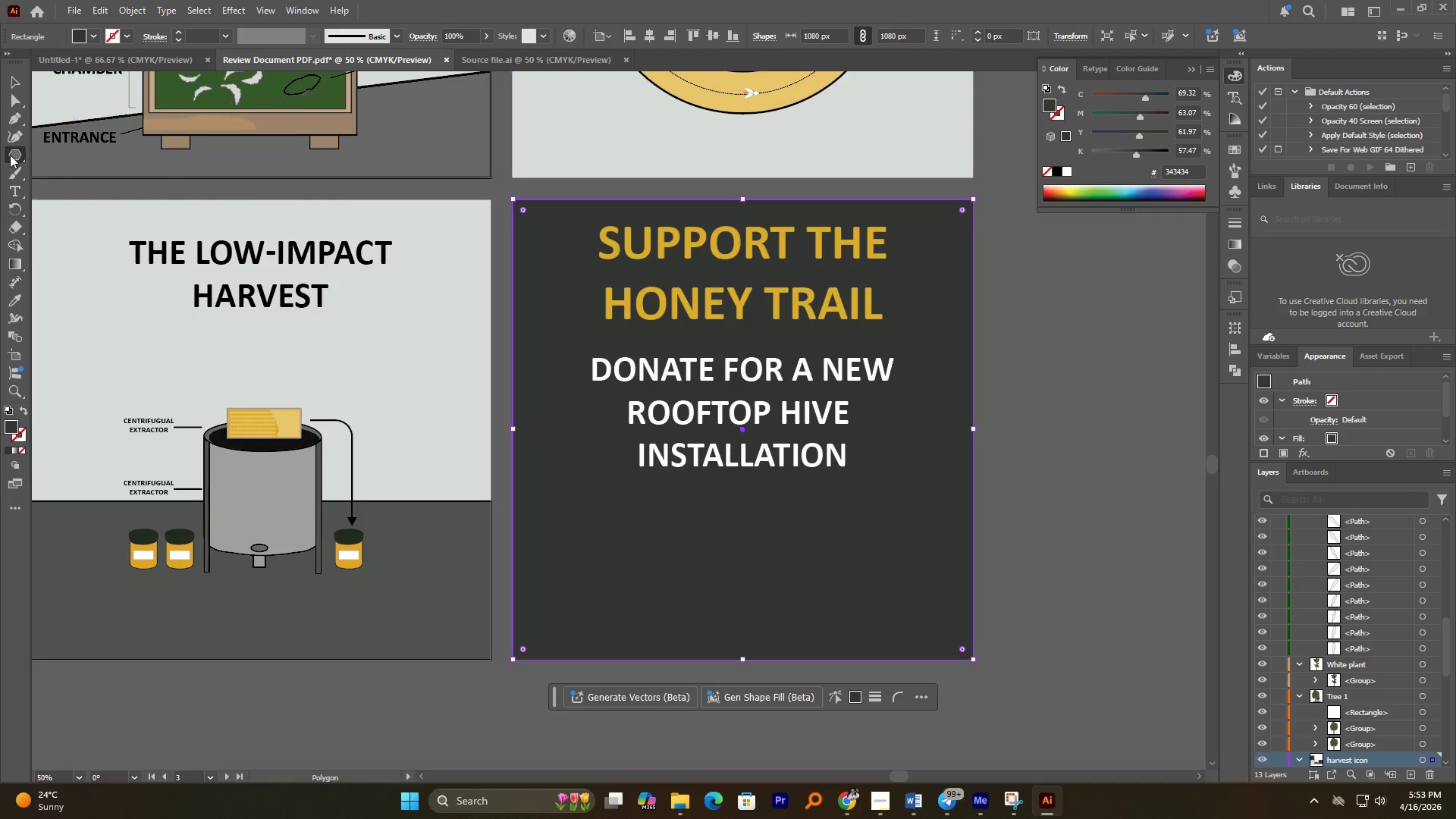 
right_click([10, 155])
 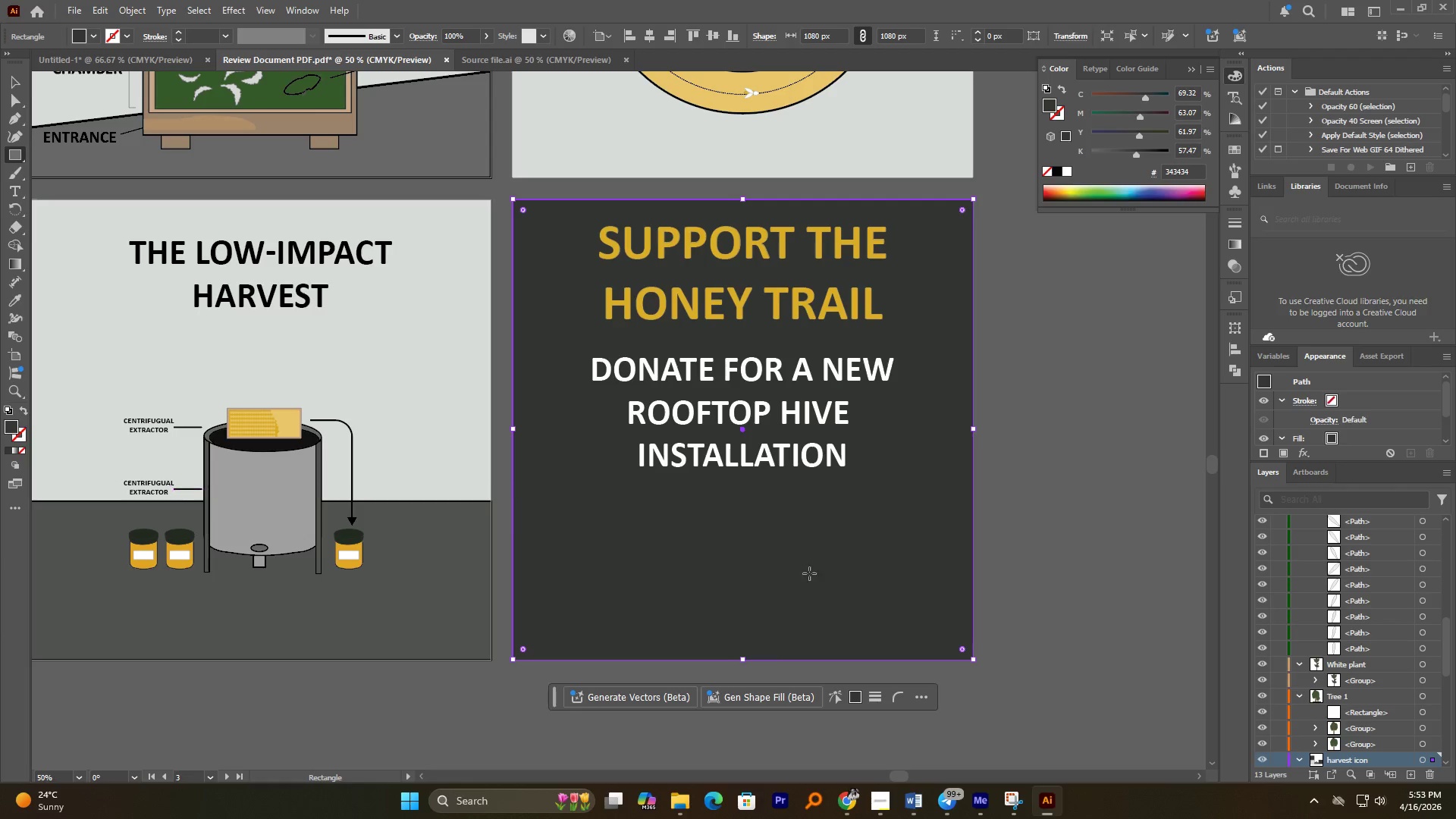 
hold_key(key=ShiftLeft, duration=0.47)
left_click_drag(start_coordinate=[811, 564], to_coordinate=[939, 610])
 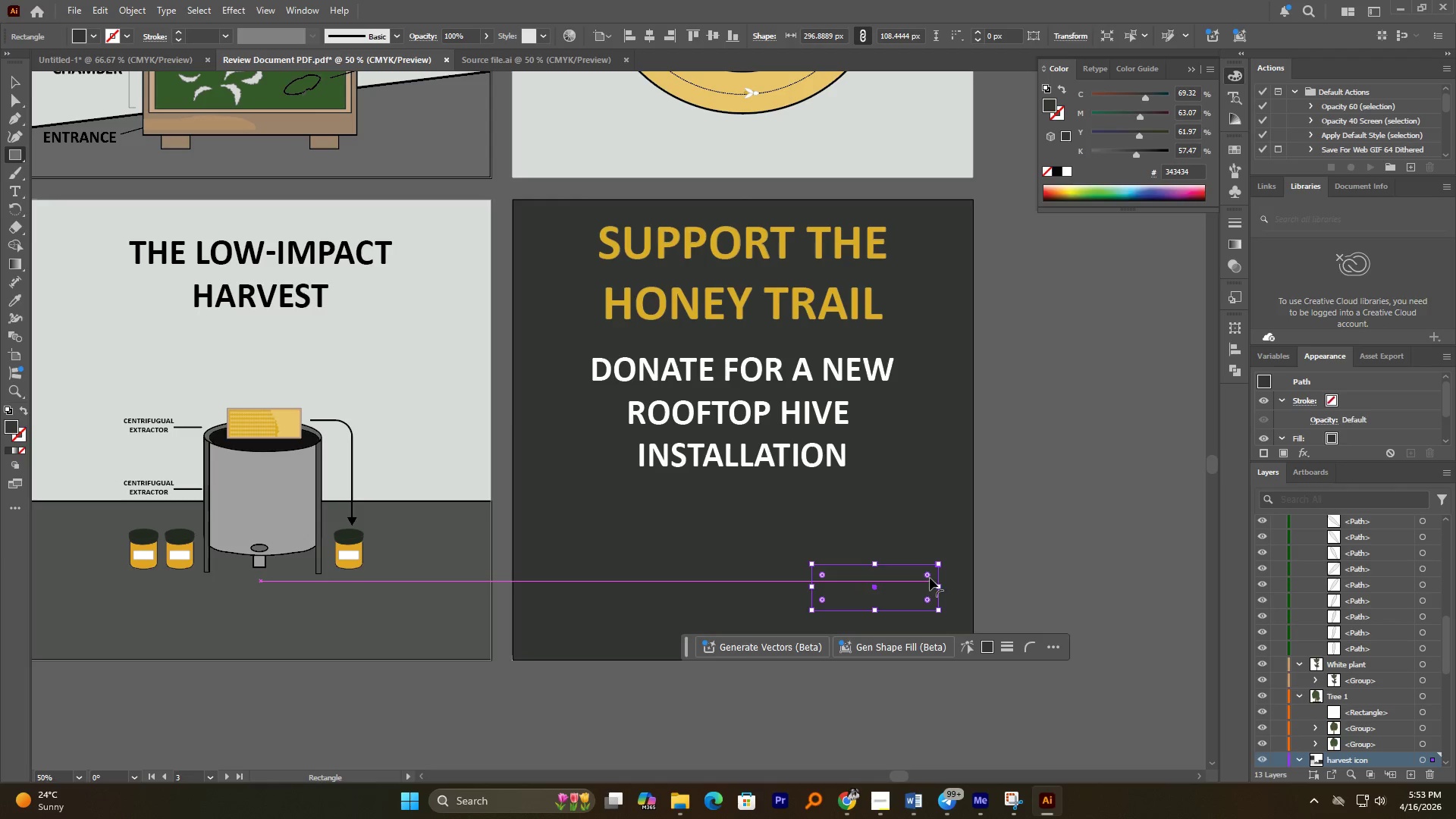 
left_click_drag(start_coordinate=[928, 577], to_coordinate=[921, 560])
 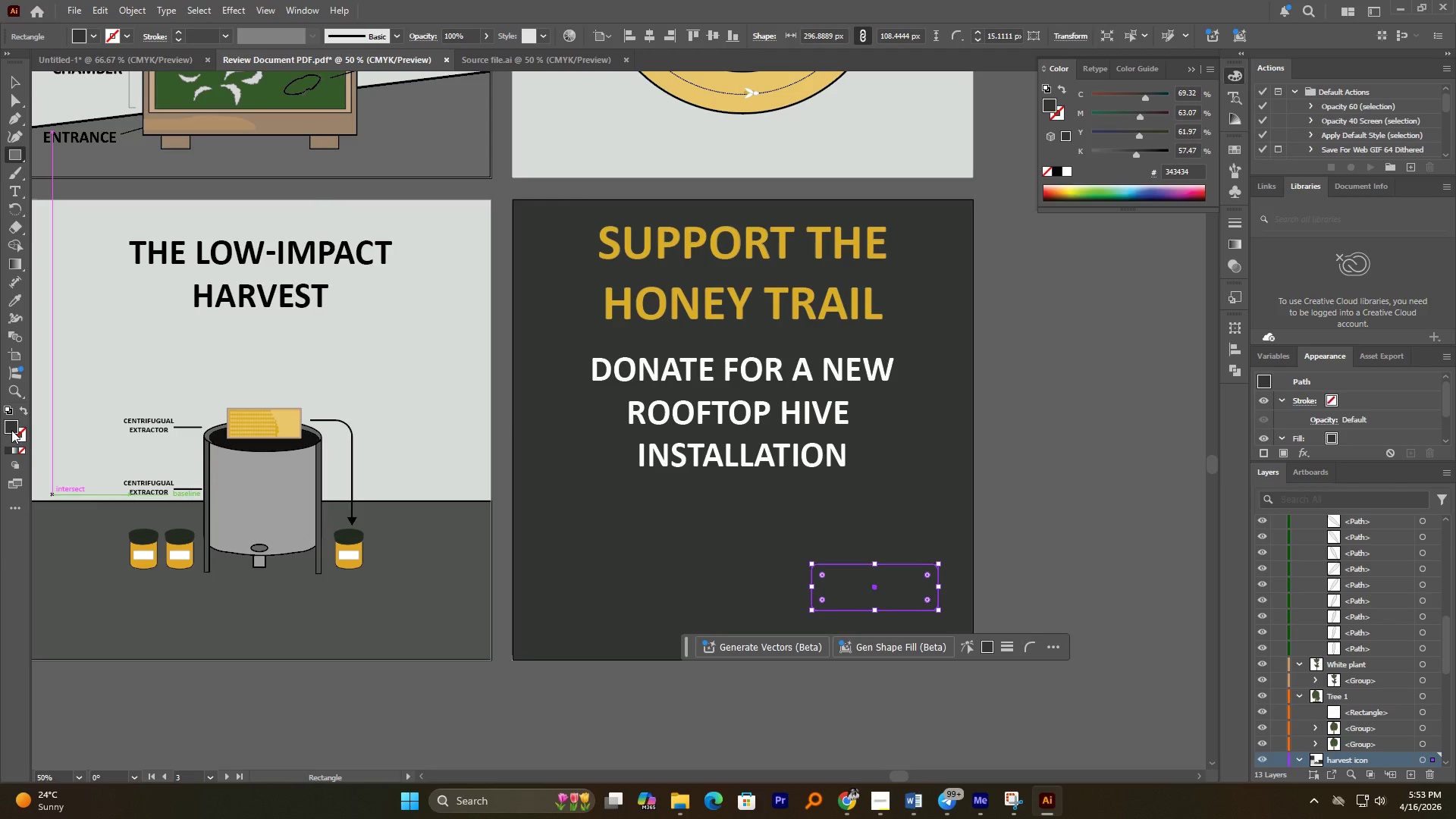 
hold_key(key=AltLeft, duration=0.78)
scroll: coordinate [453, 403], scroll_direction: down, amount: 2.0
 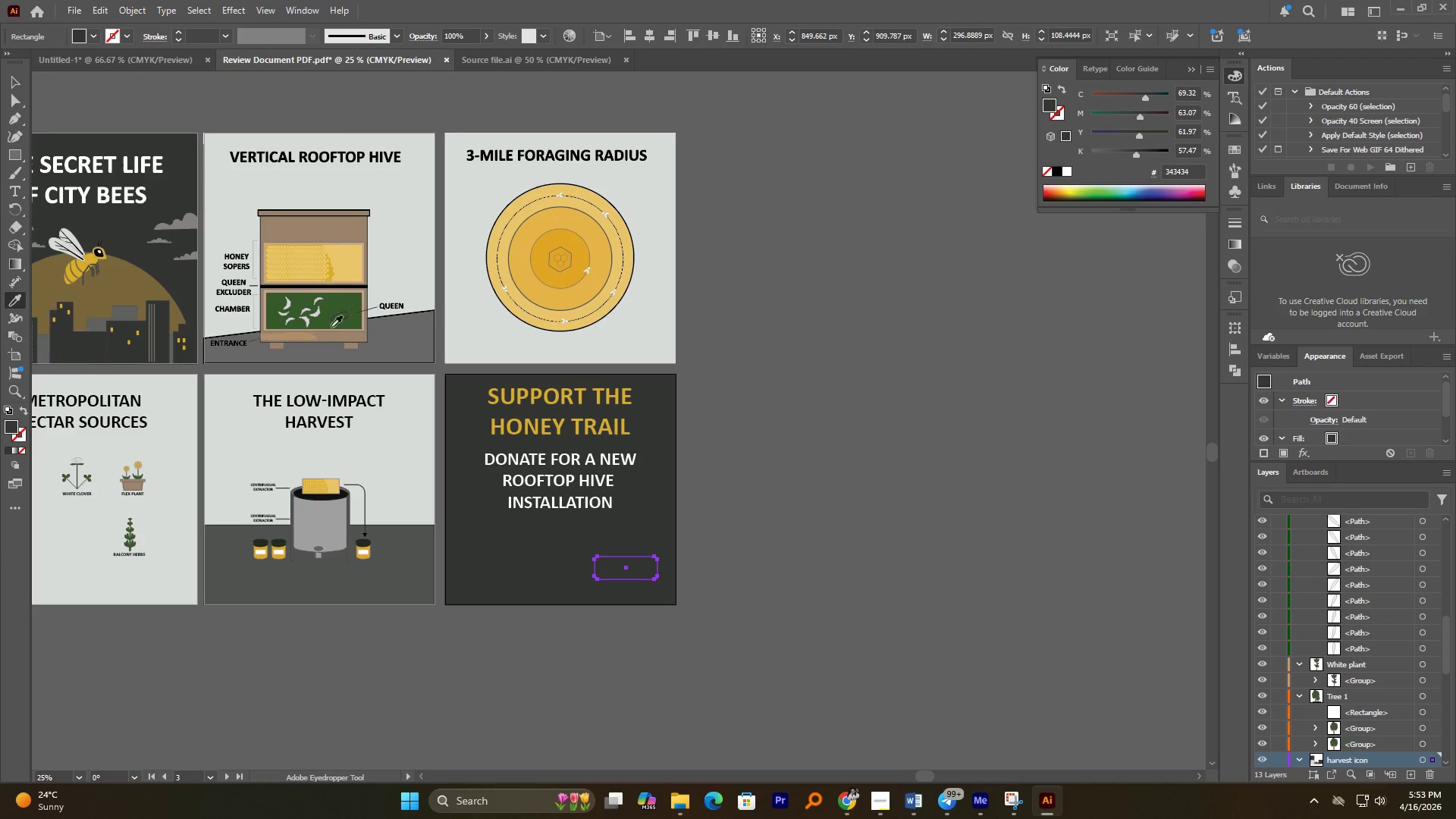 
left_click([352, 303])
 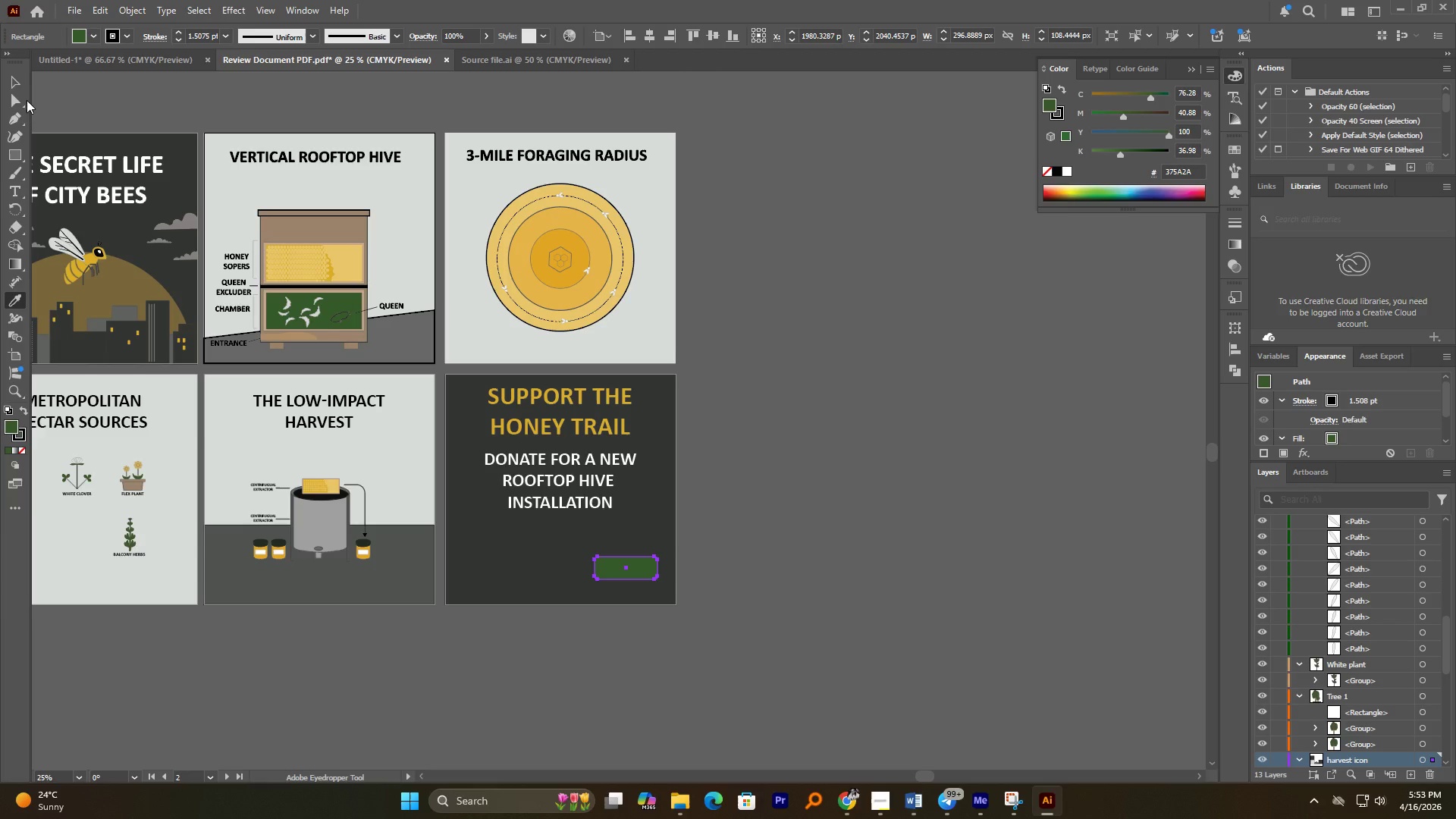 
left_click([14, 87])
 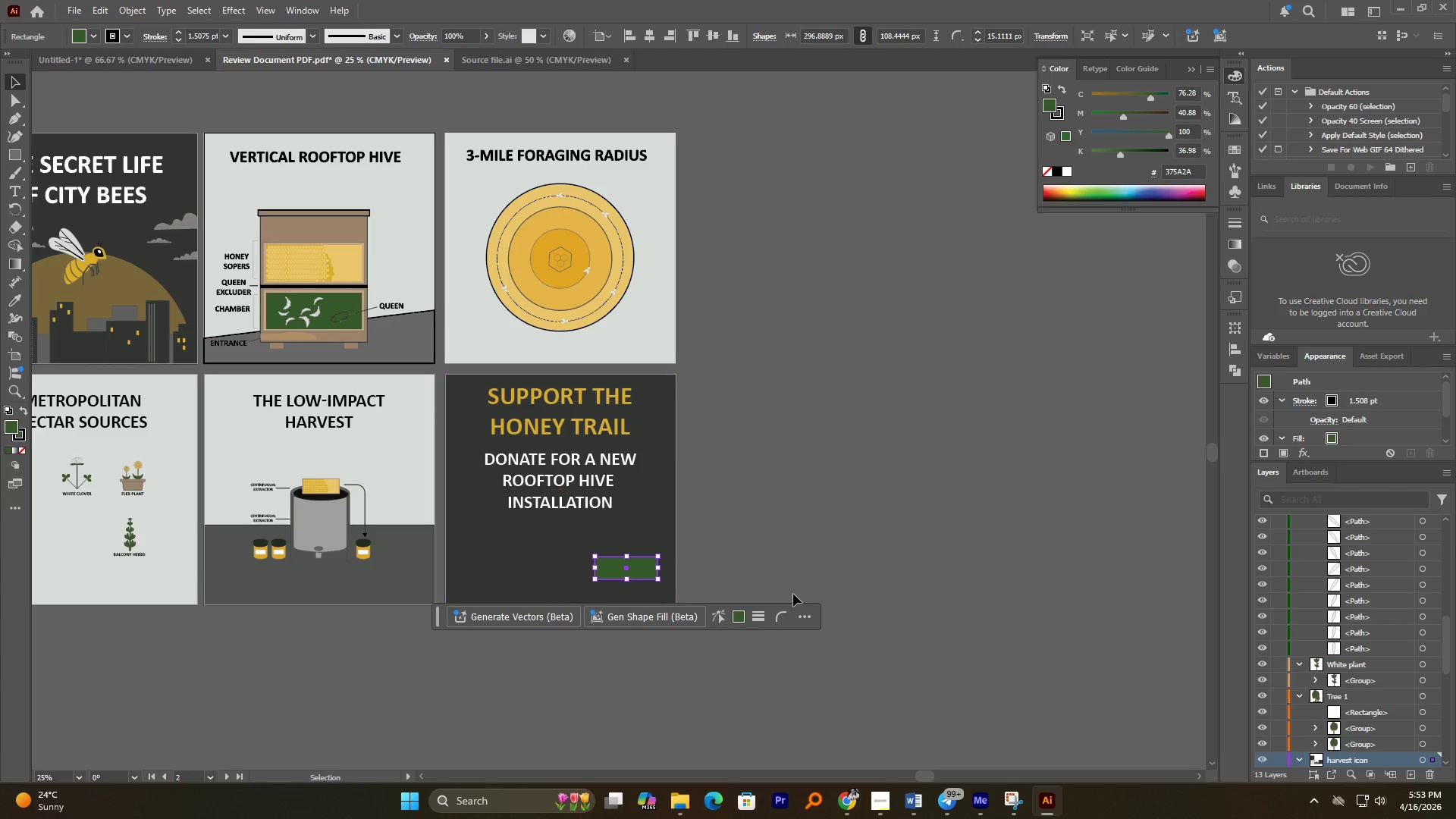 
left_click_drag(start_coordinate=[793, 590], to_coordinate=[793, 583])
 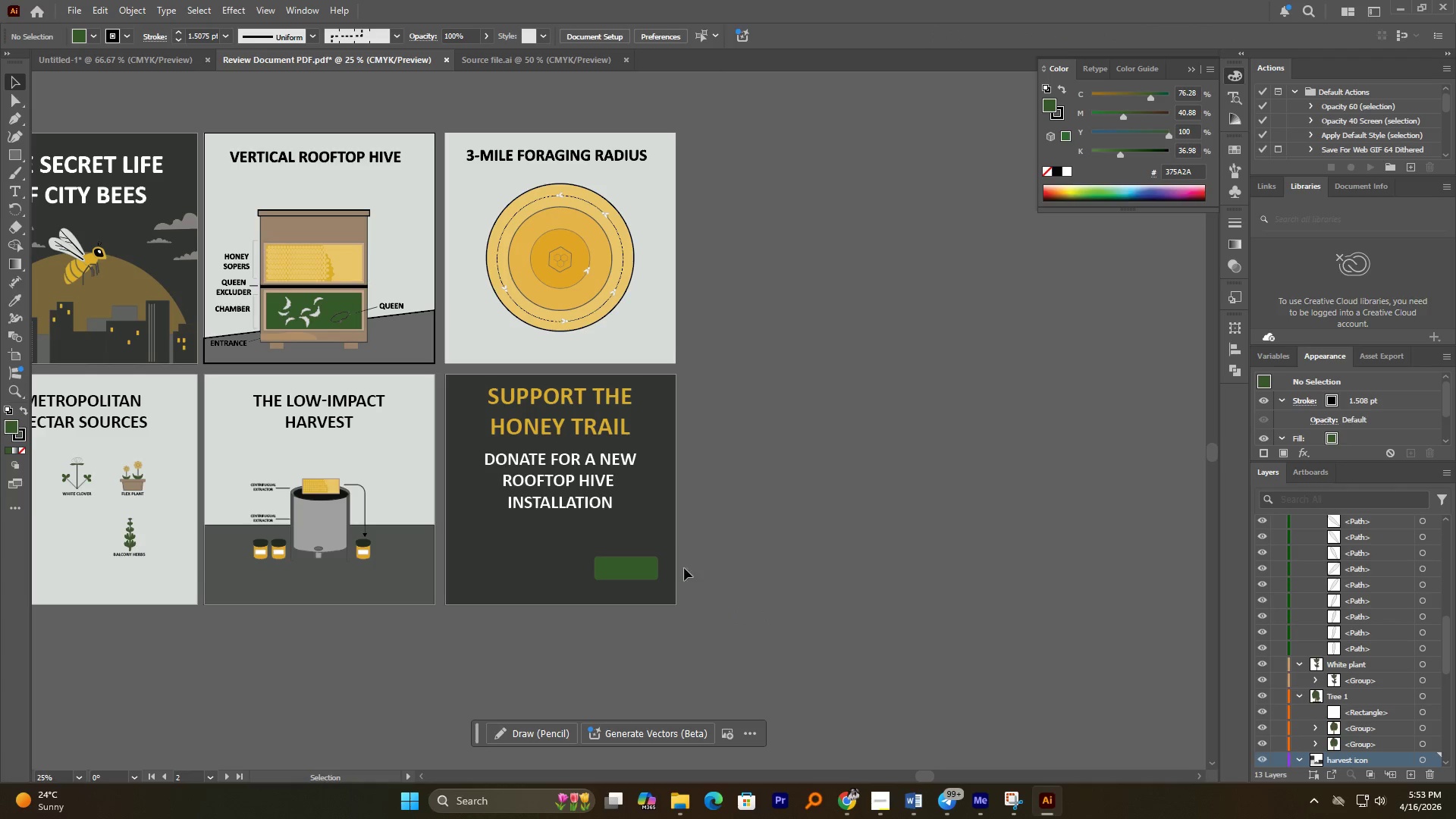 
hold_key(key=AltLeft, duration=1.75)
scroll: coordinate [642, 559], scroll_direction: up, amount: 4.0
 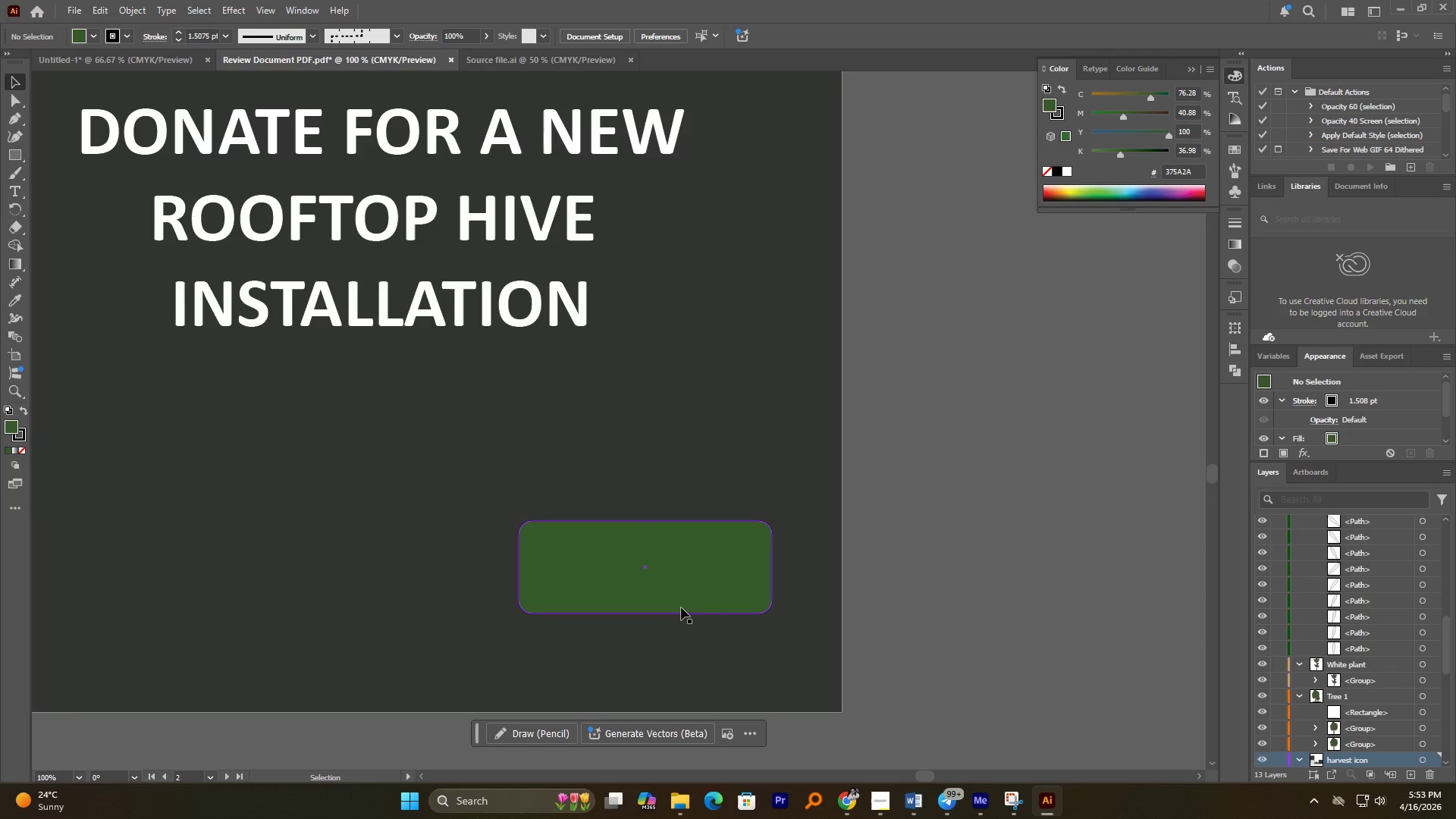 
hold_key(key=AltLeft, duration=1.76)
left_click_drag(start_coordinate=[505, 309], to_coordinate=[622, 497])
 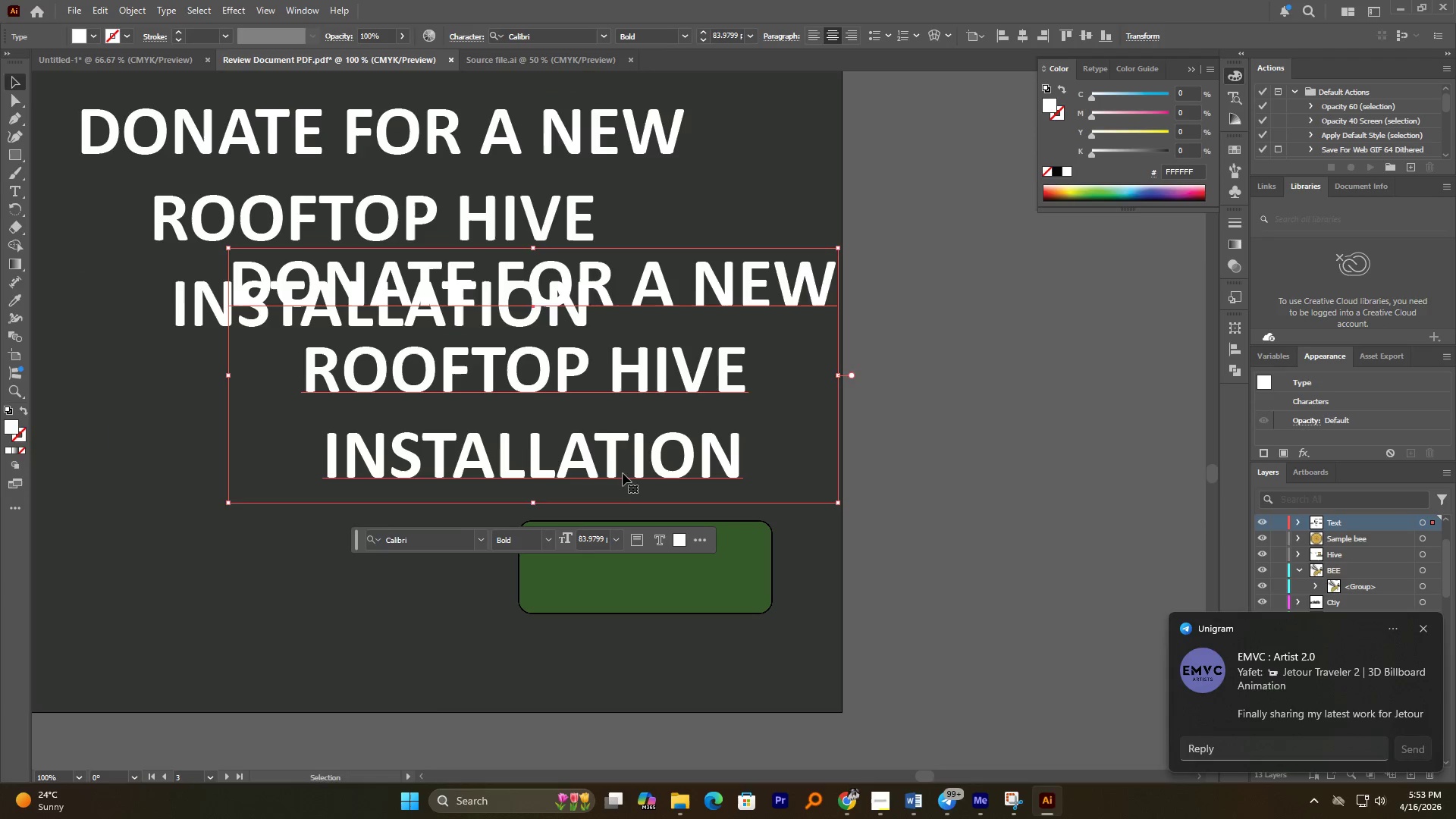 
hold_key(key=ShiftLeft, duration=1.86)
double_click([623, 473])
 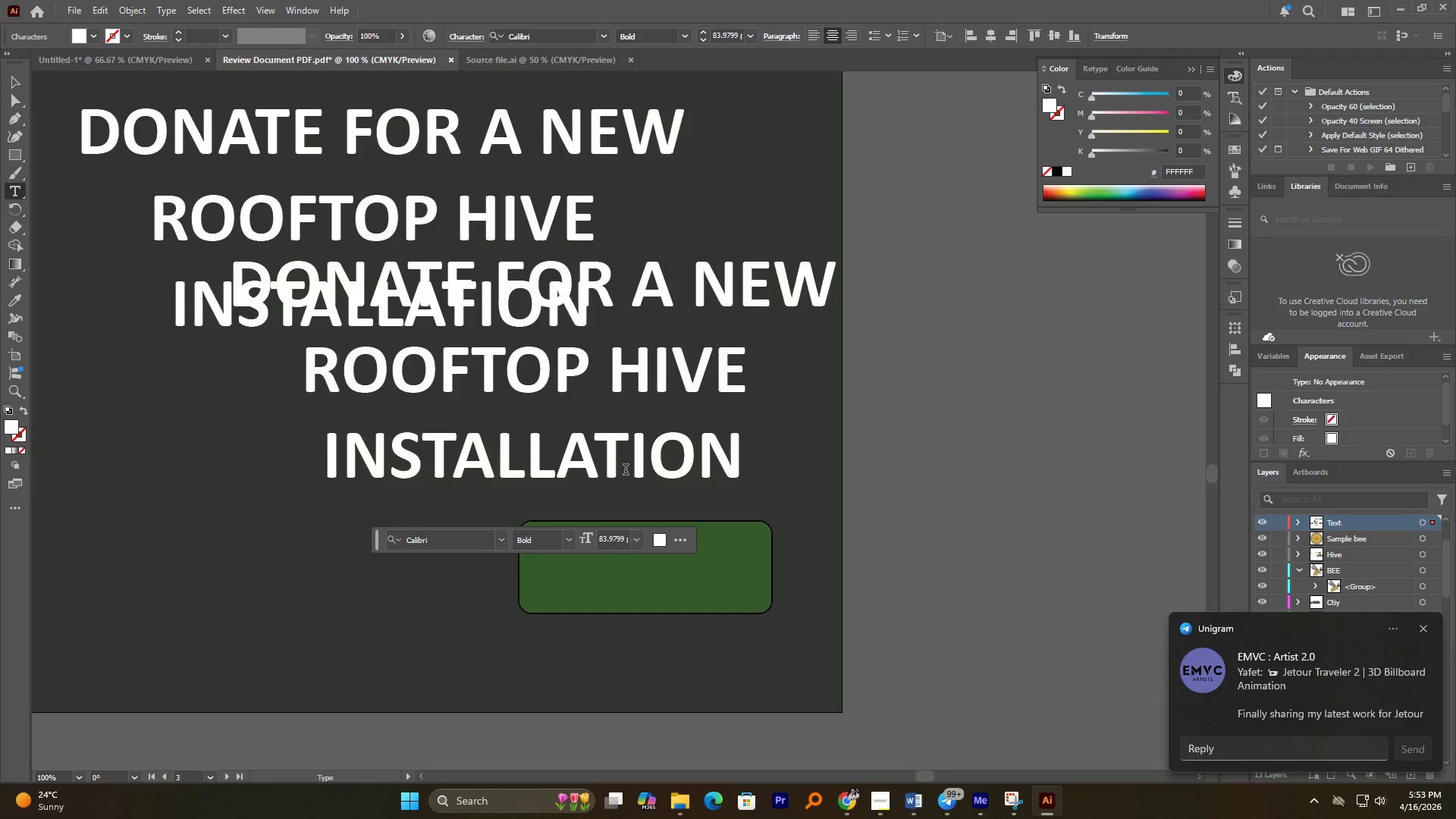 
key(Control+A)
 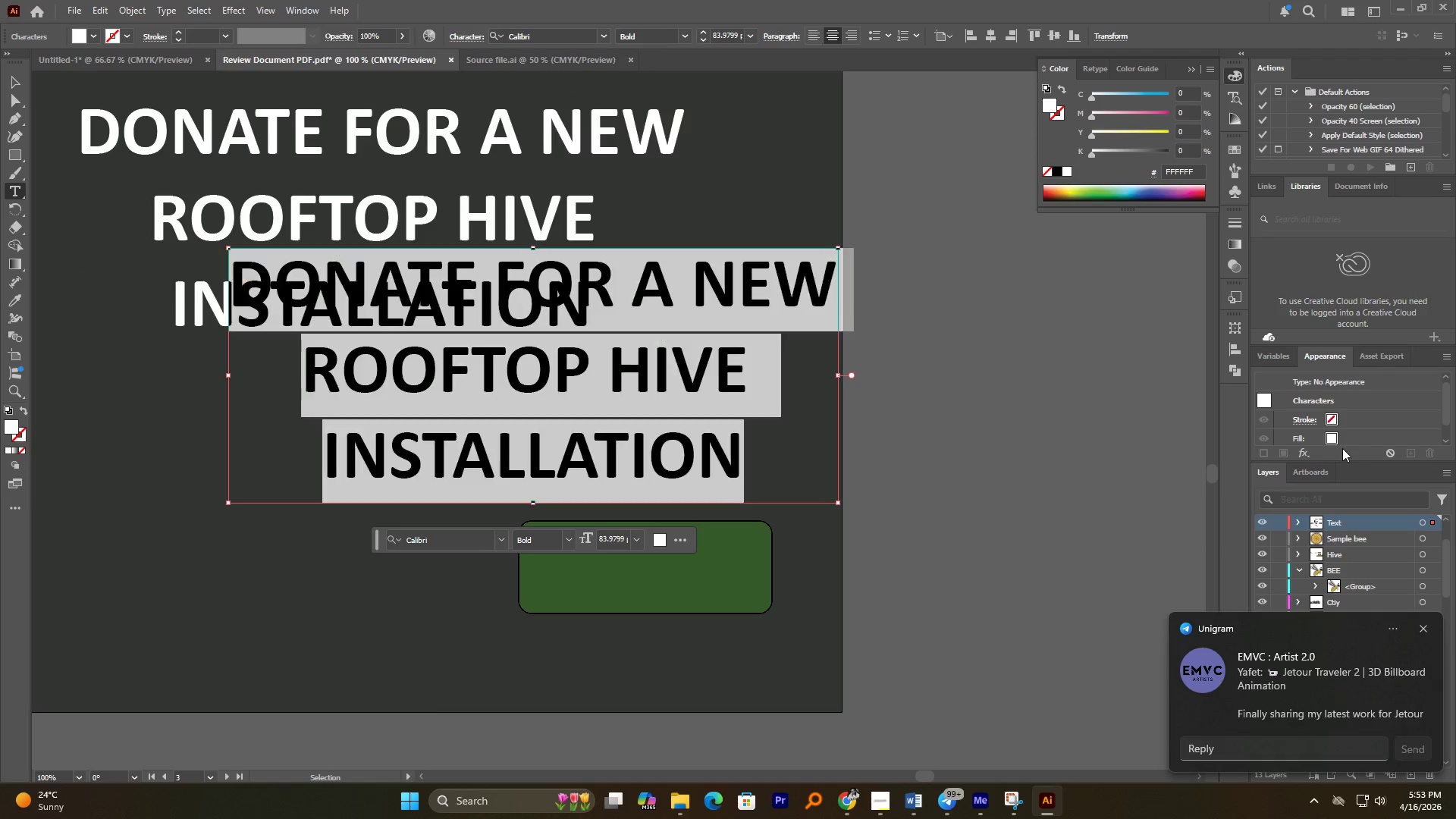 
type(DONATE Noe)
key(Backspace)
type(w)
 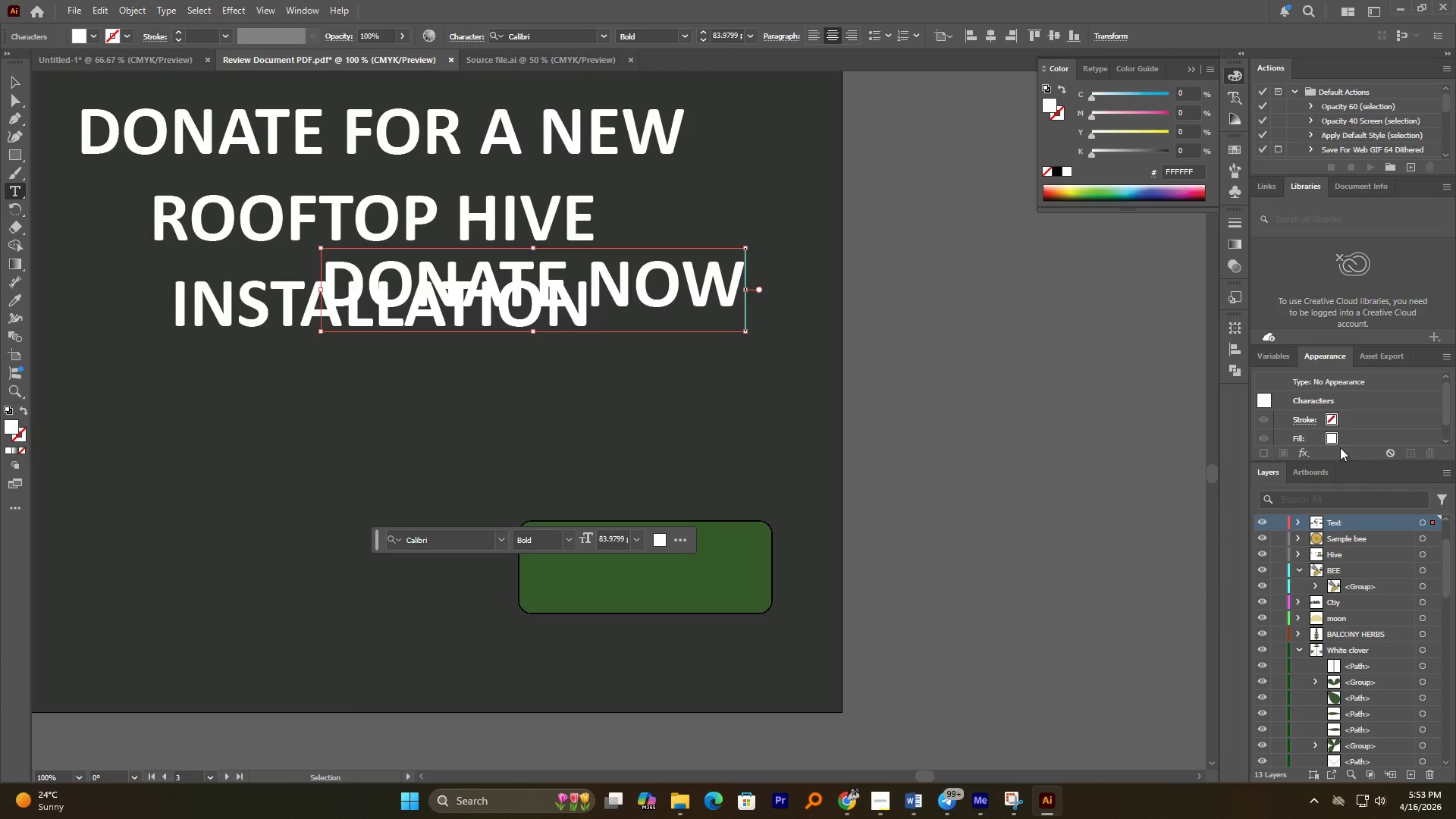 
left_click_drag(start_coordinate=[632, 287], to_coordinate=[707, 565])
 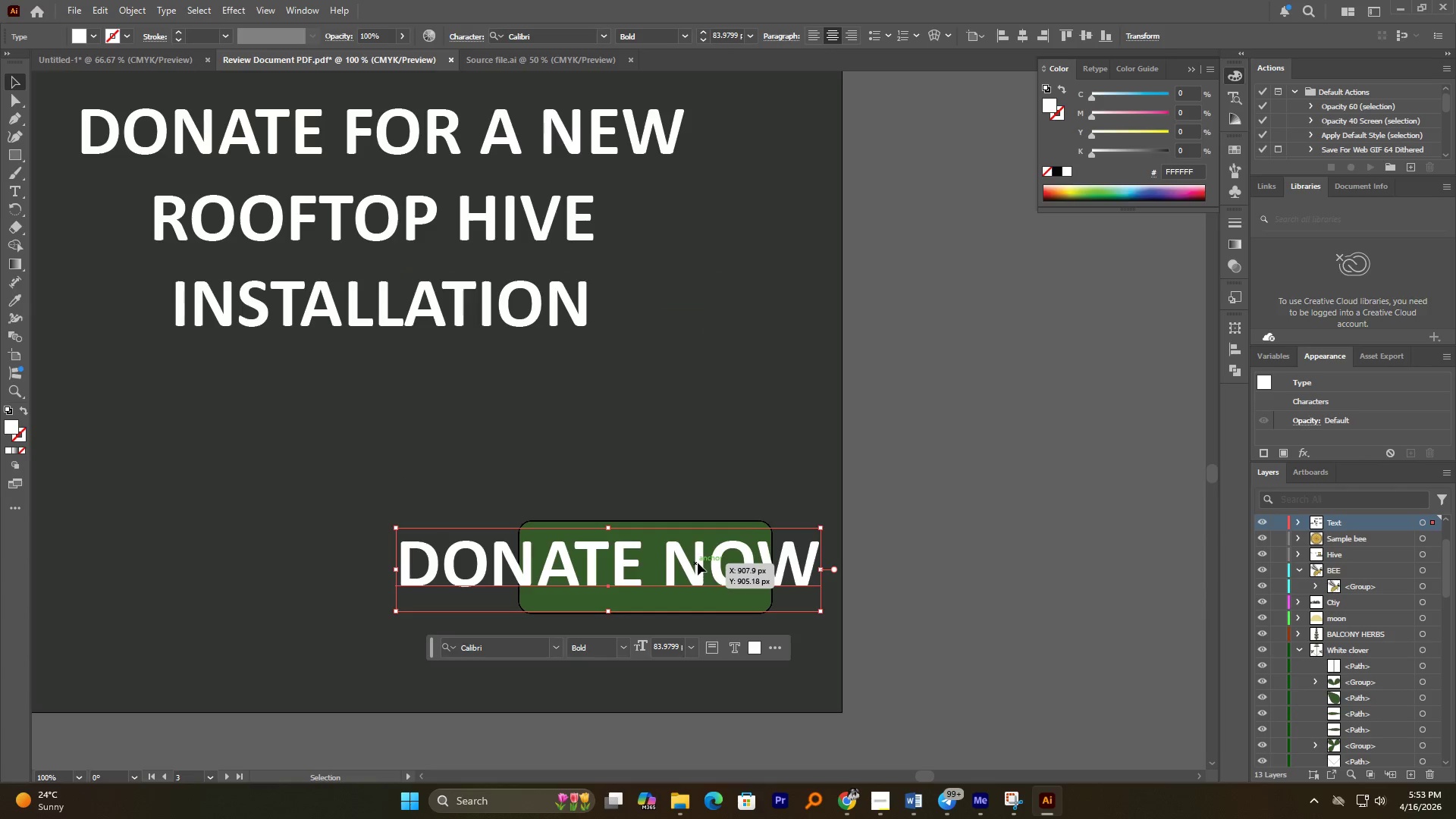 
double_click([698, 563])
 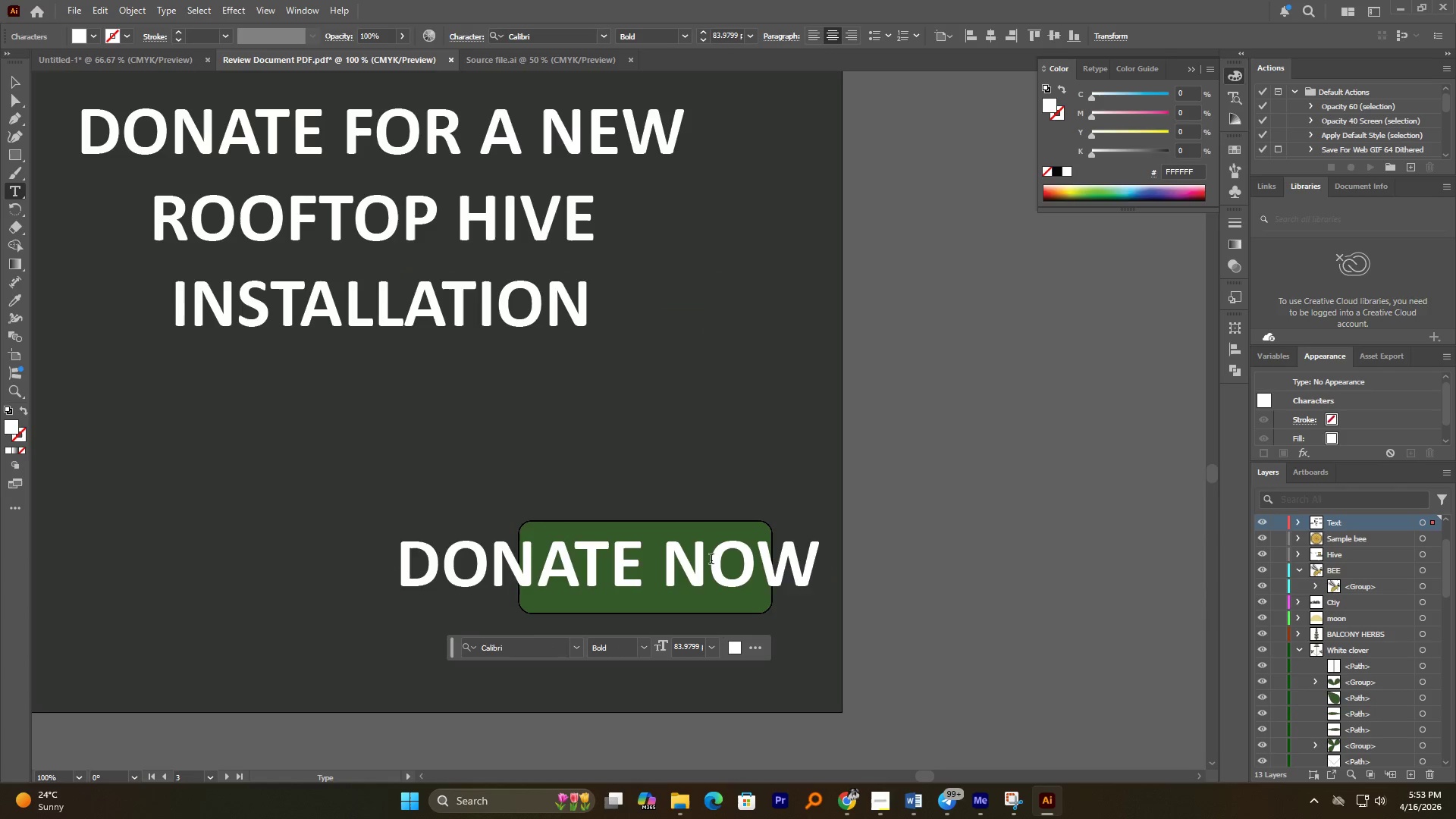 
left_click_drag(start_coordinate=[711, 560], to_coordinate=[770, 560])
 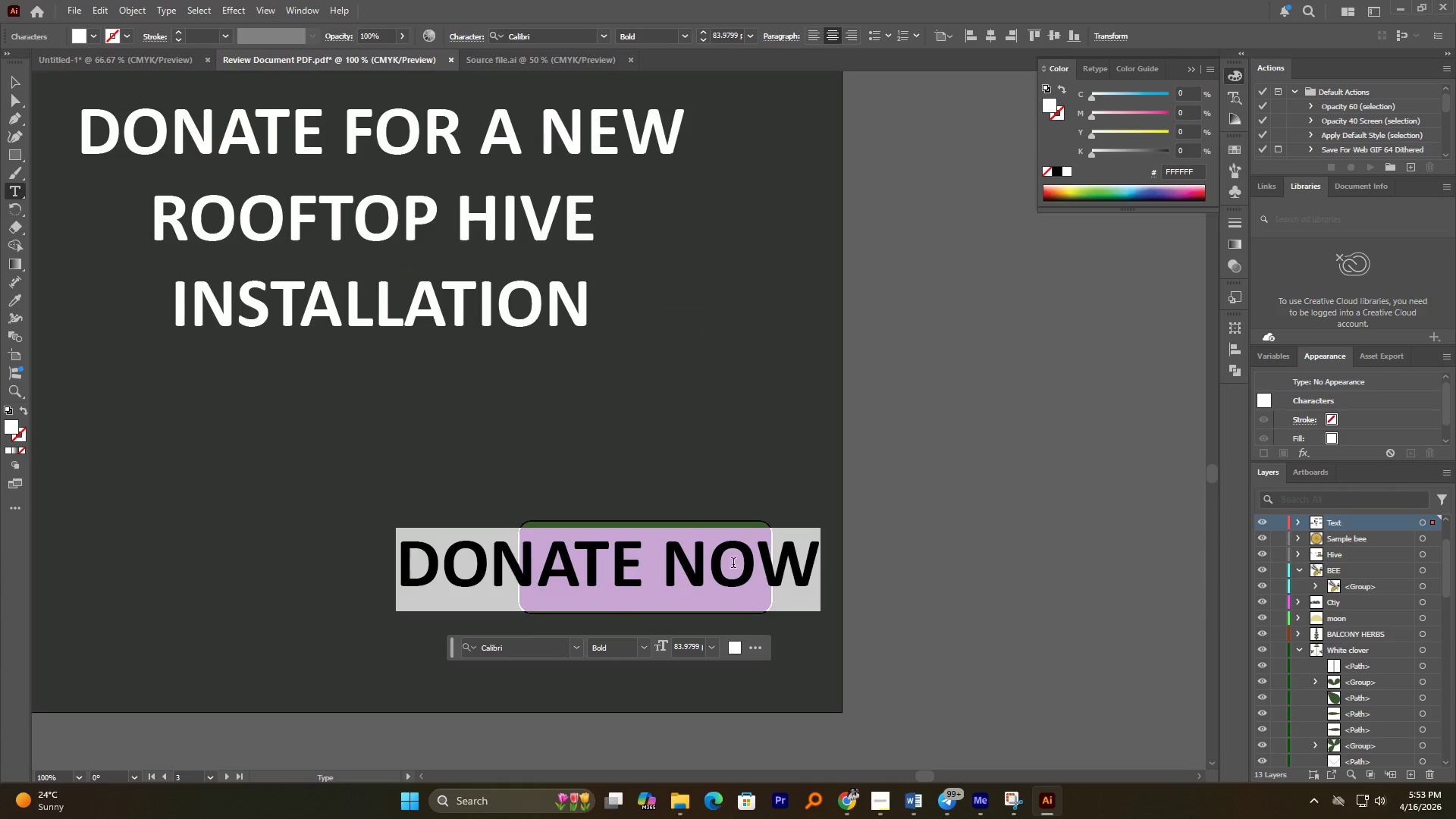 
left_click_drag(start_coordinate=[733, 564], to_coordinate=[832, 560])
 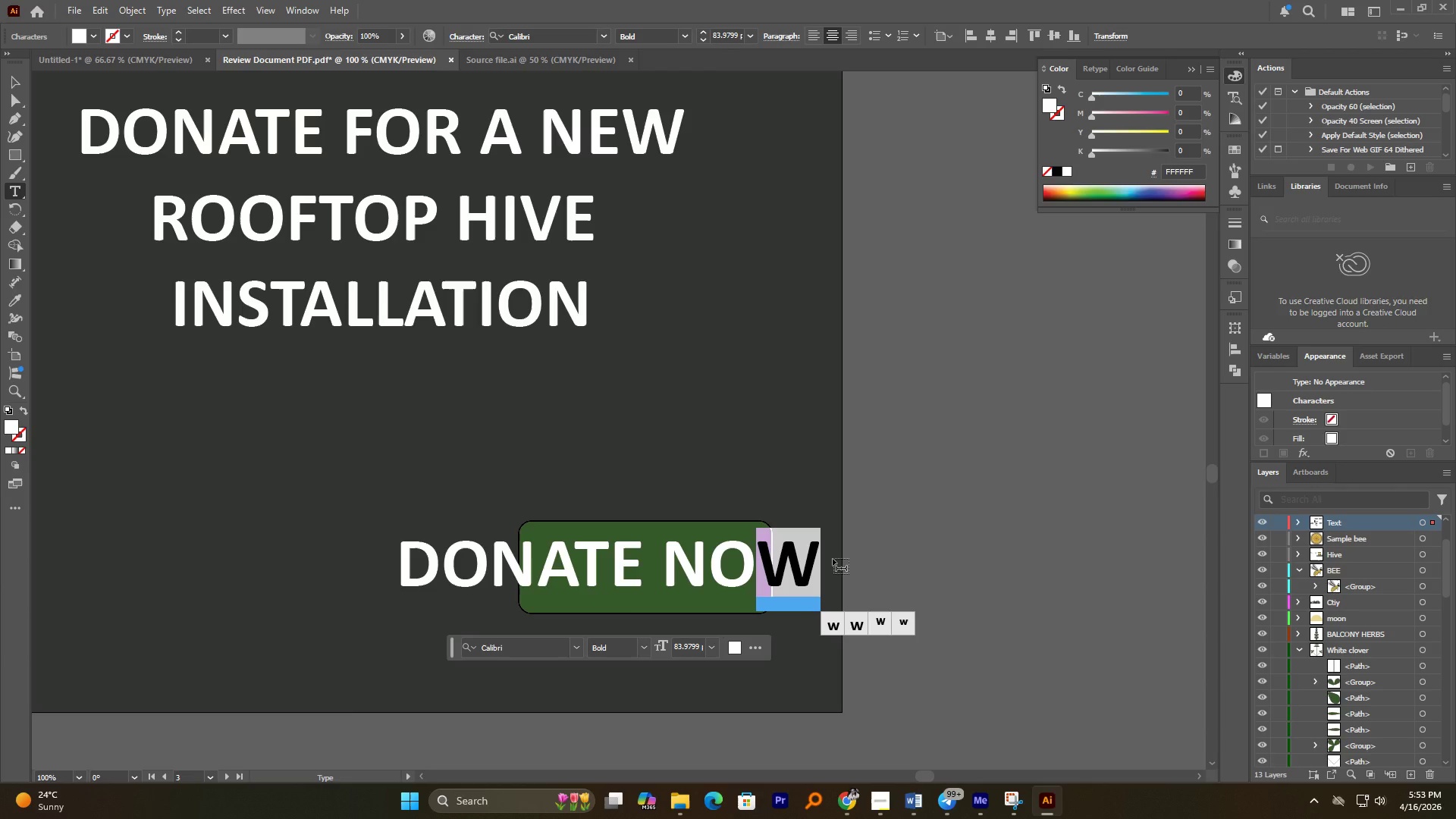 
key(Shift+W)
 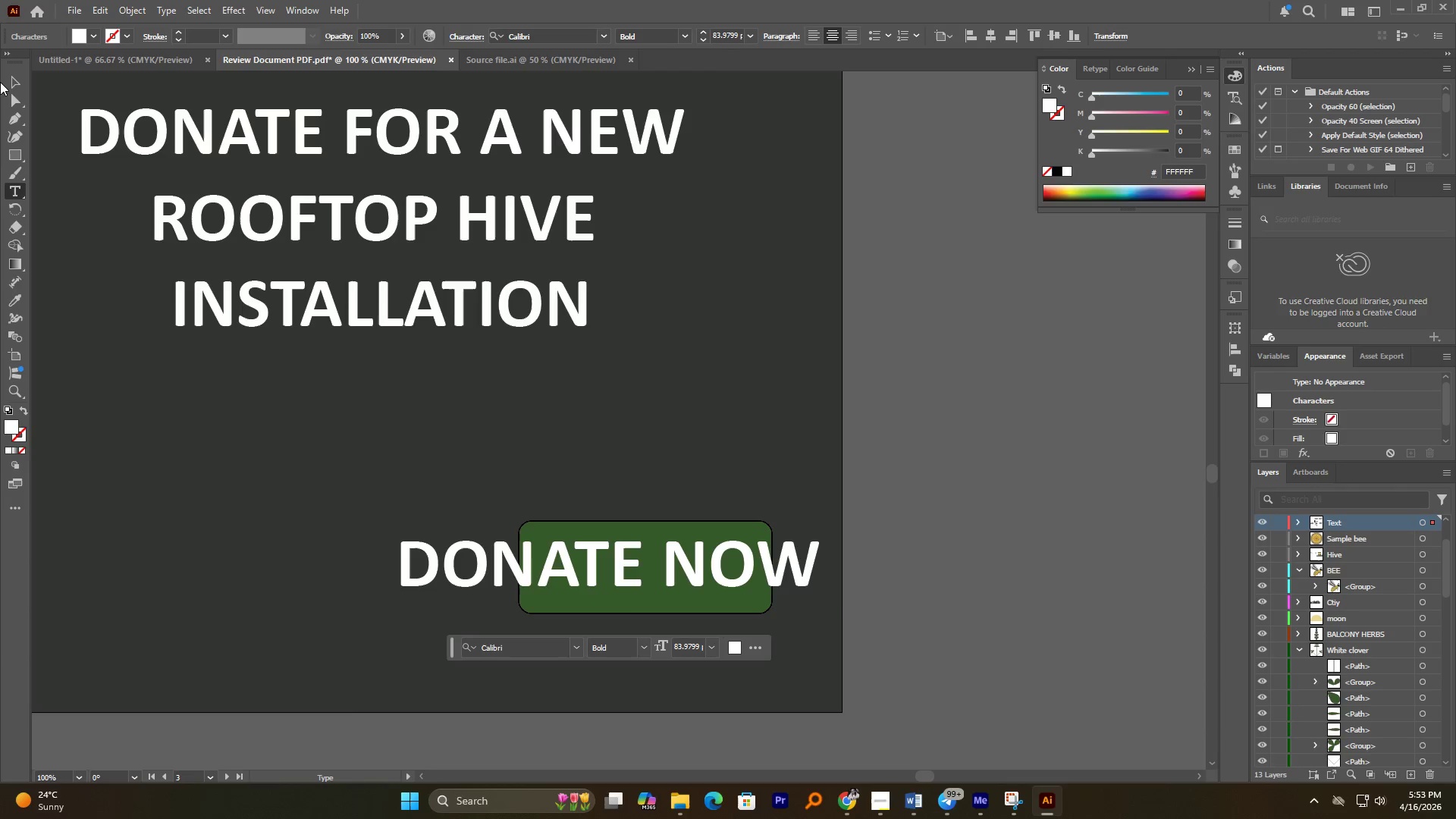 
left_click_drag(start_coordinate=[17, 78], to_coordinate=[458, 34])
 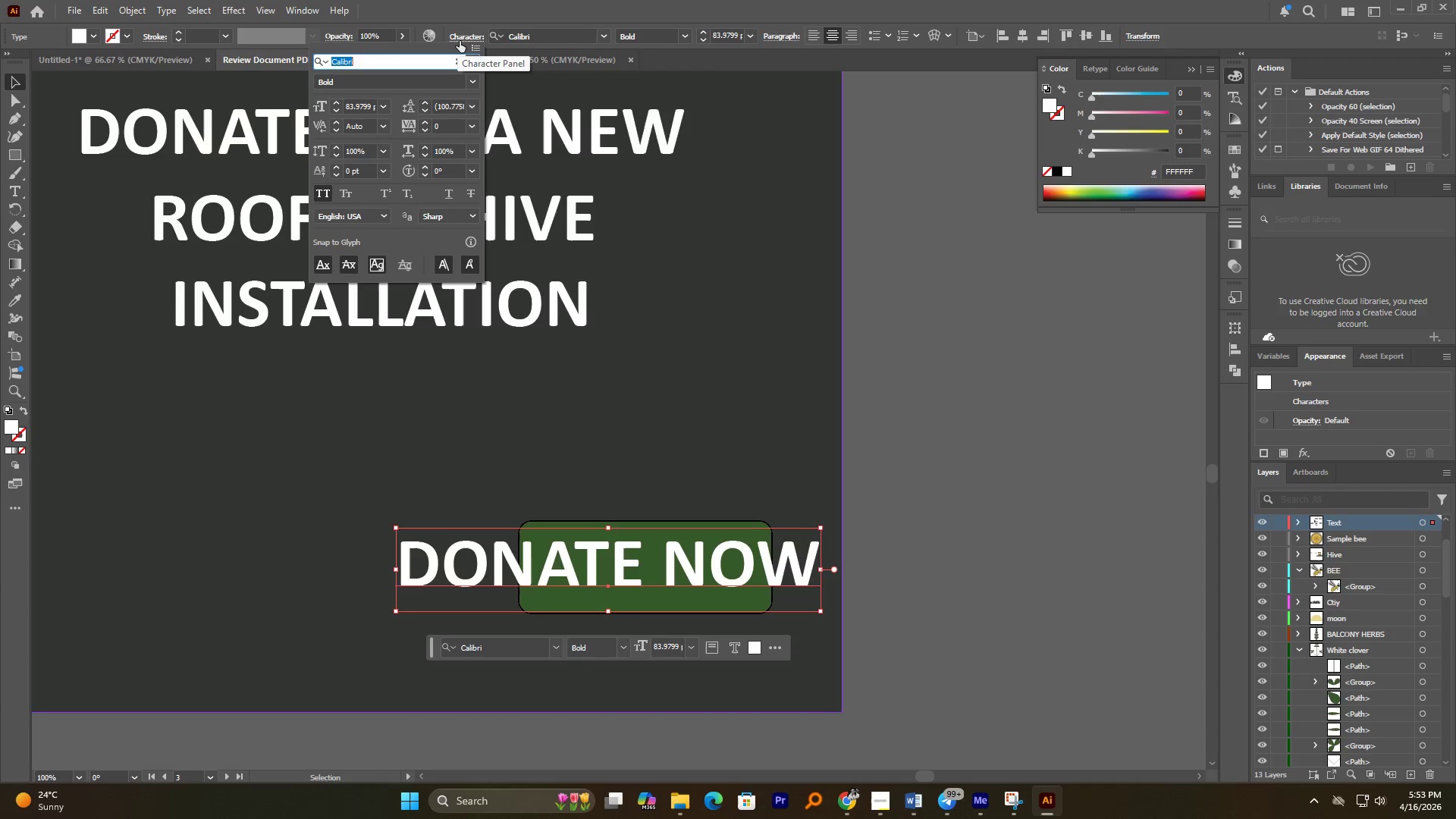 
left_click([458, 34])
 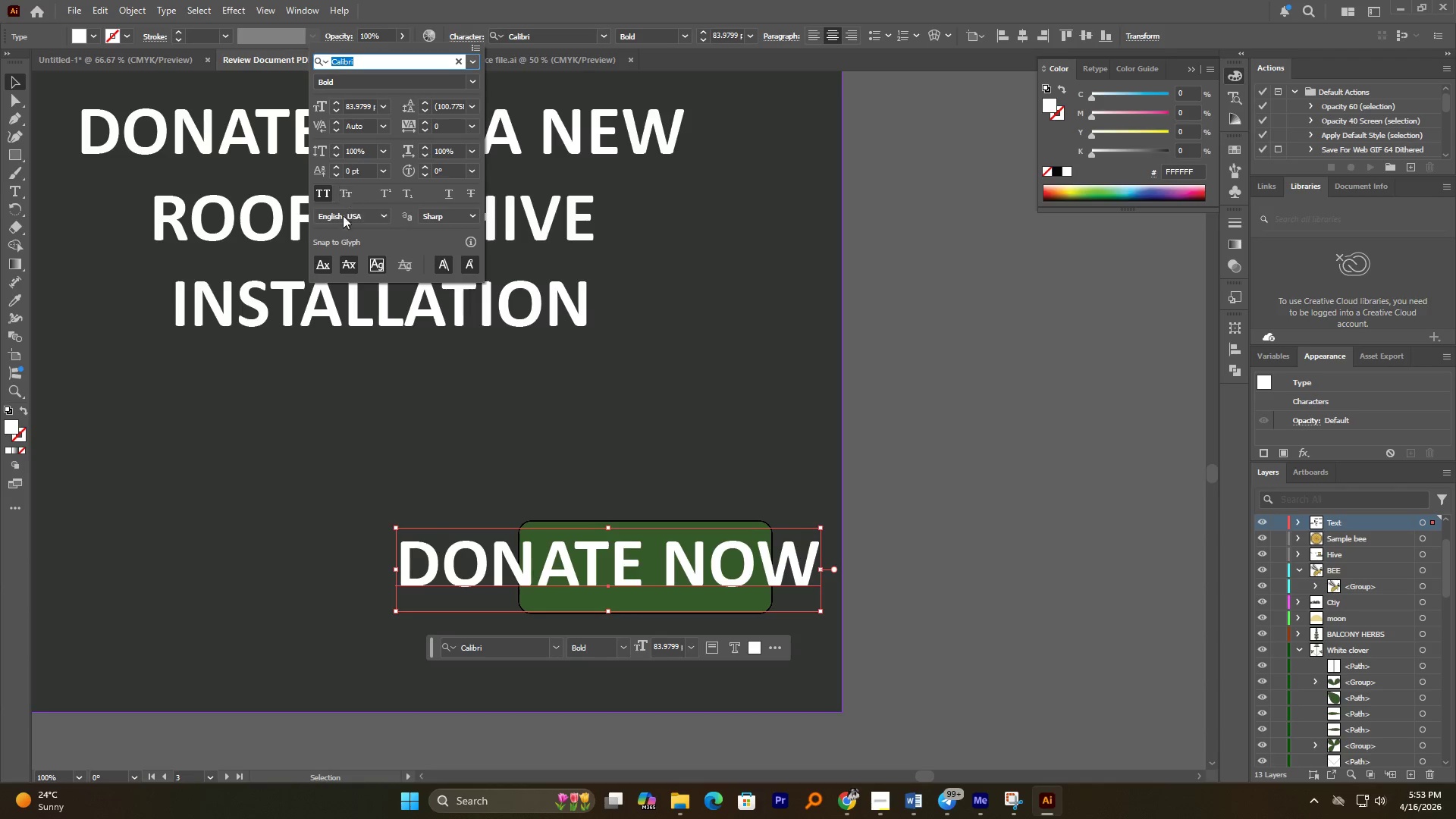 
left_click([344, 196])
 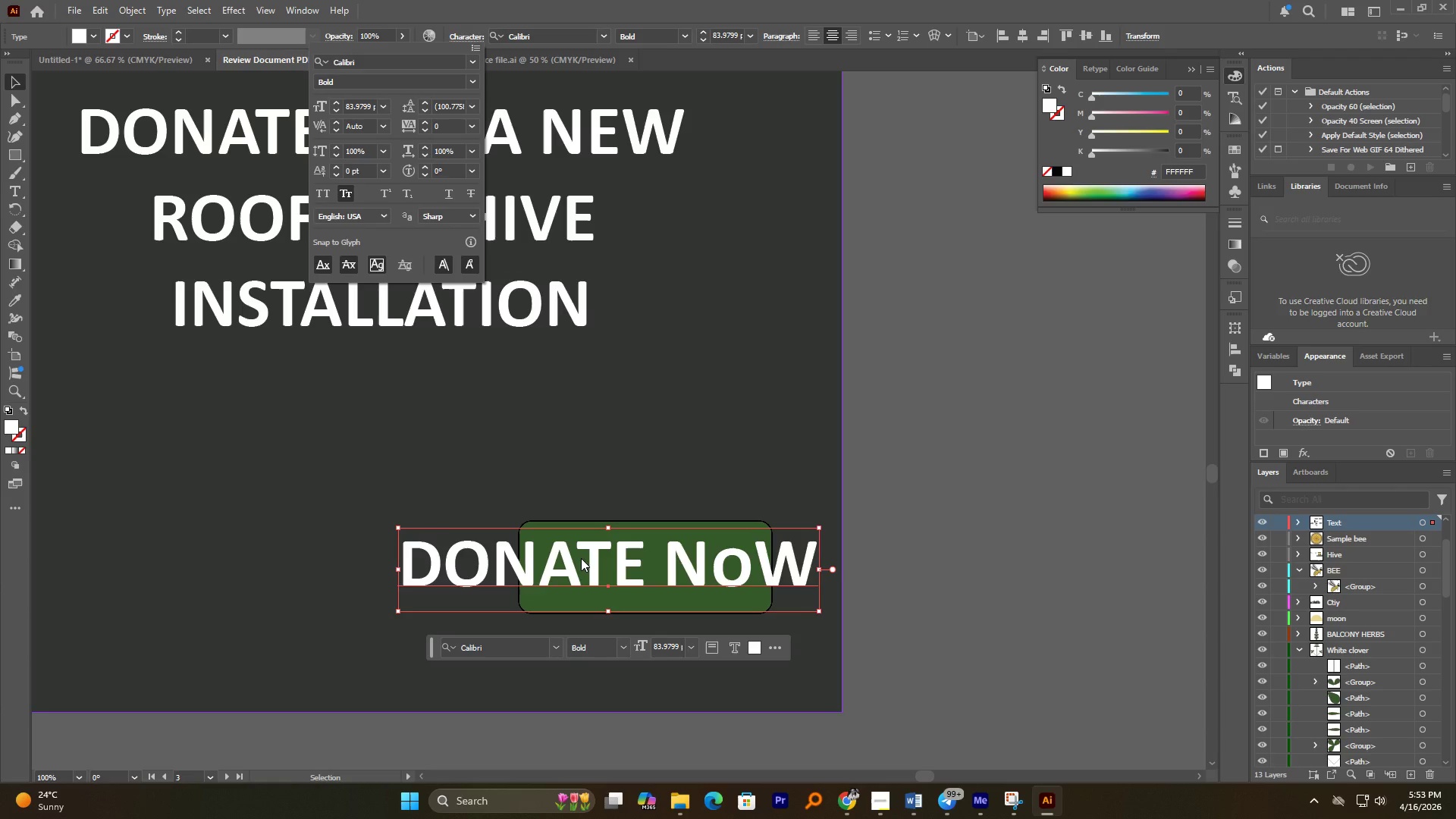 
double_click([575, 563])
 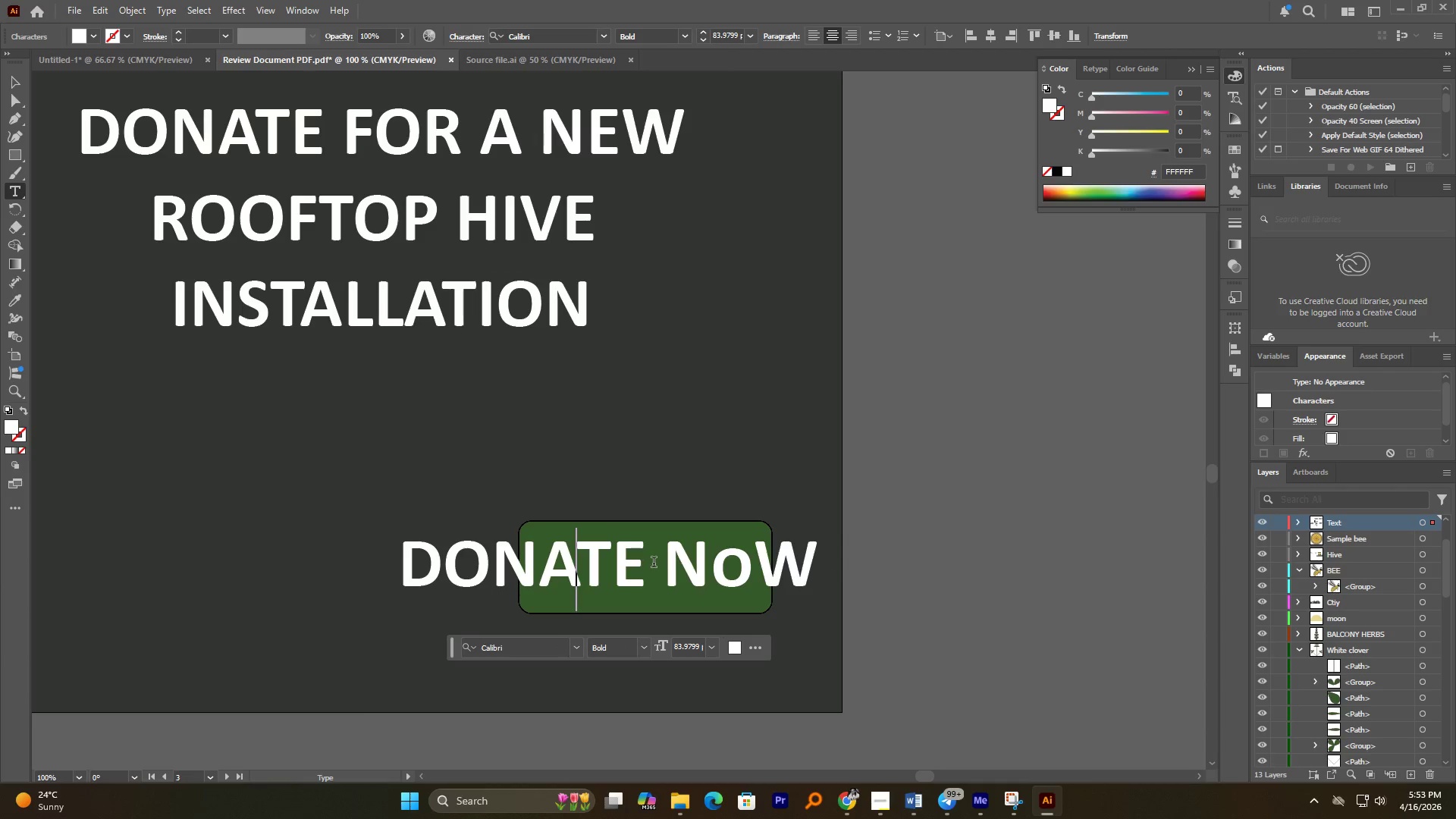 
left_click_drag(start_coordinate=[654, 563], to_coordinate=[384, 550])
 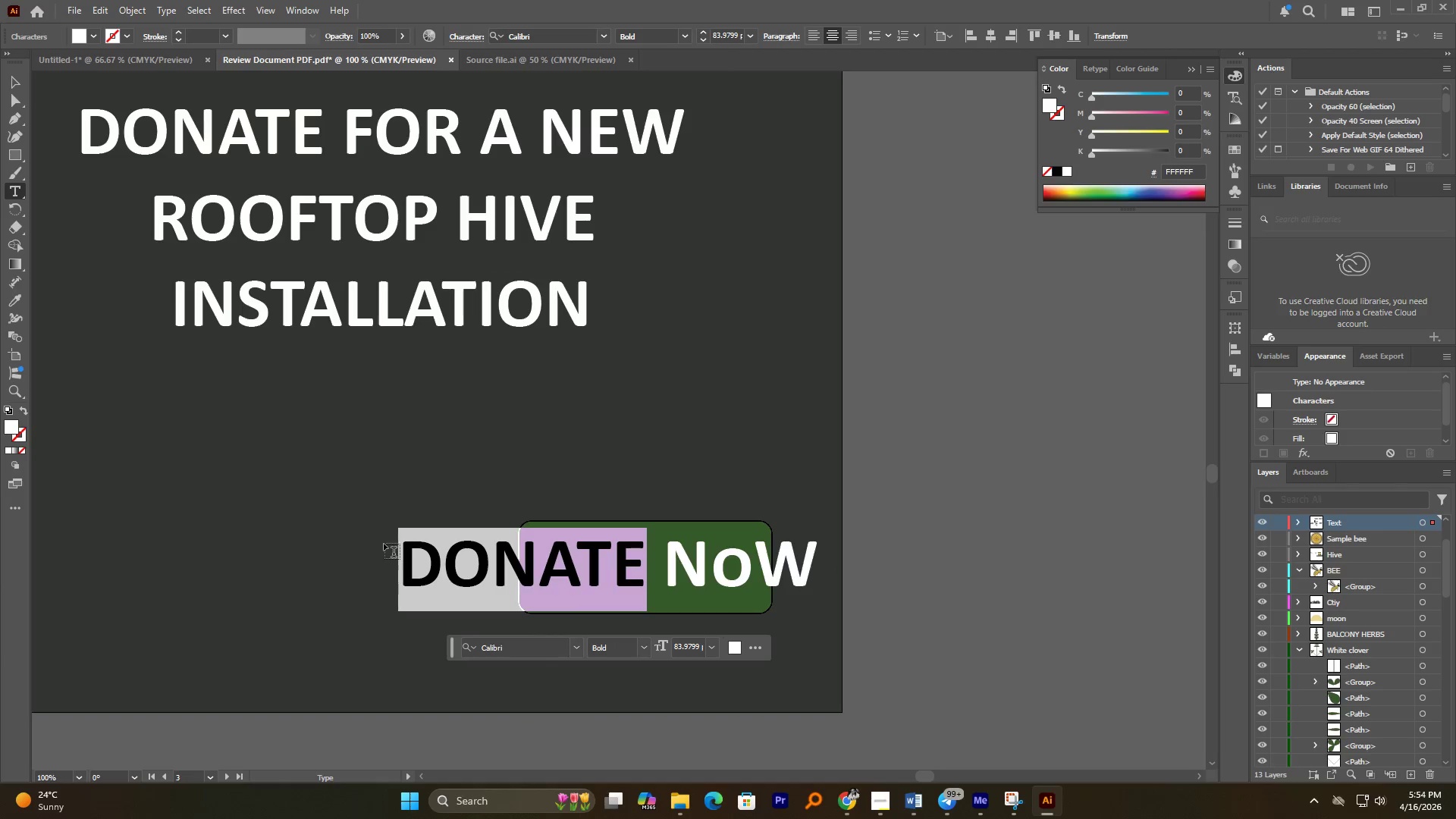 
key(Control+A)
 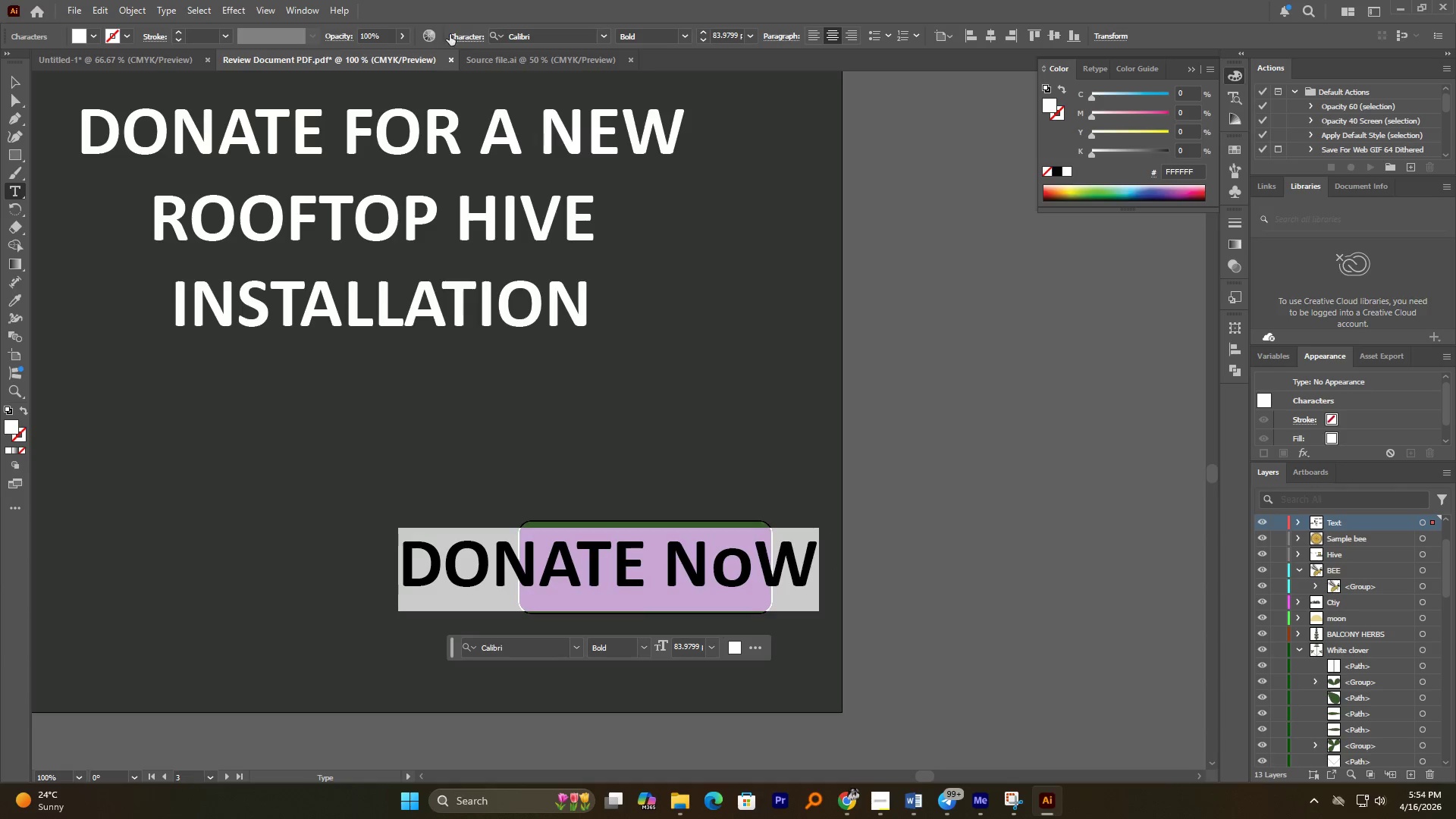 
left_click([454, 36])
 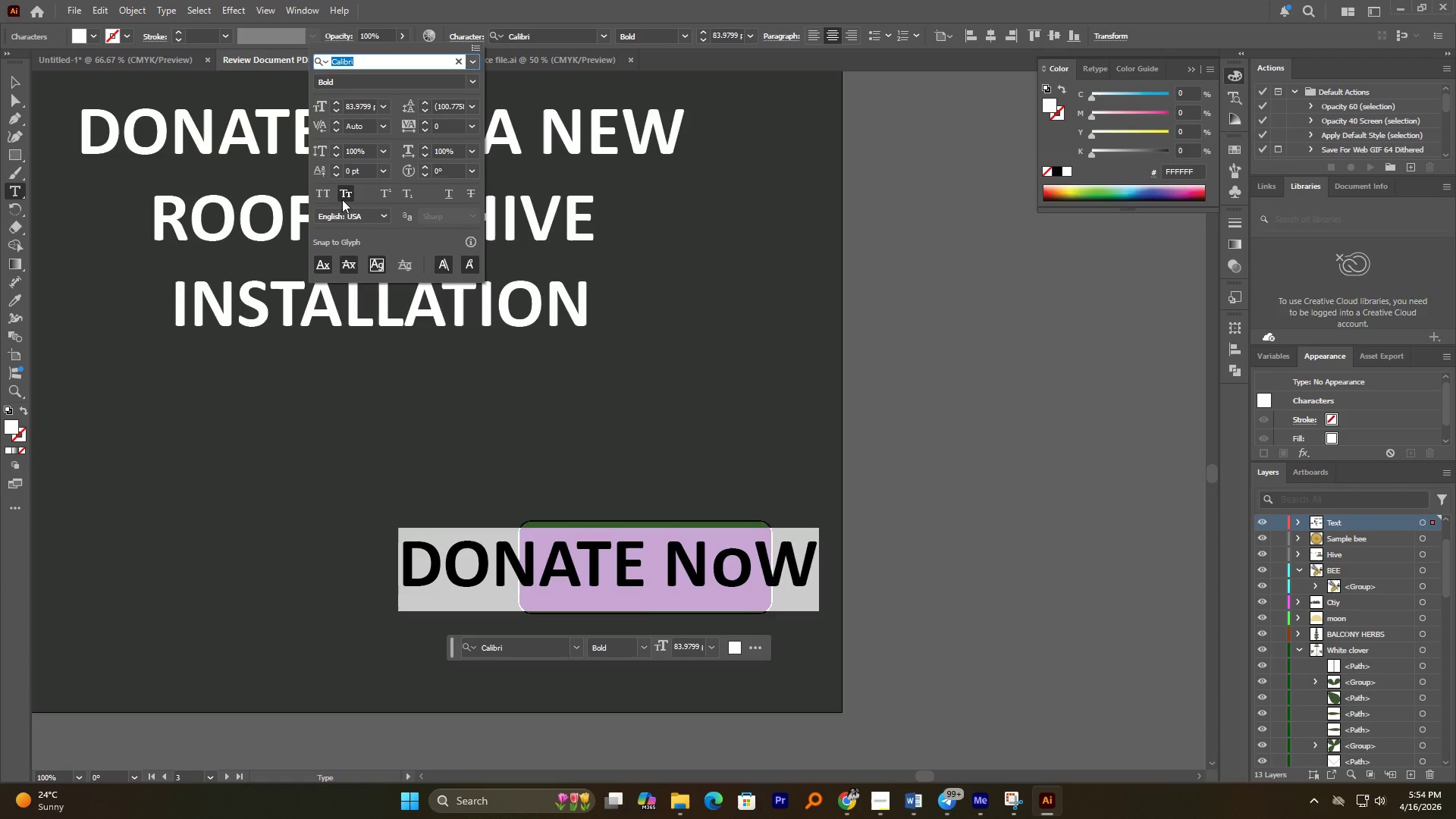 
double_click([345, 193])
 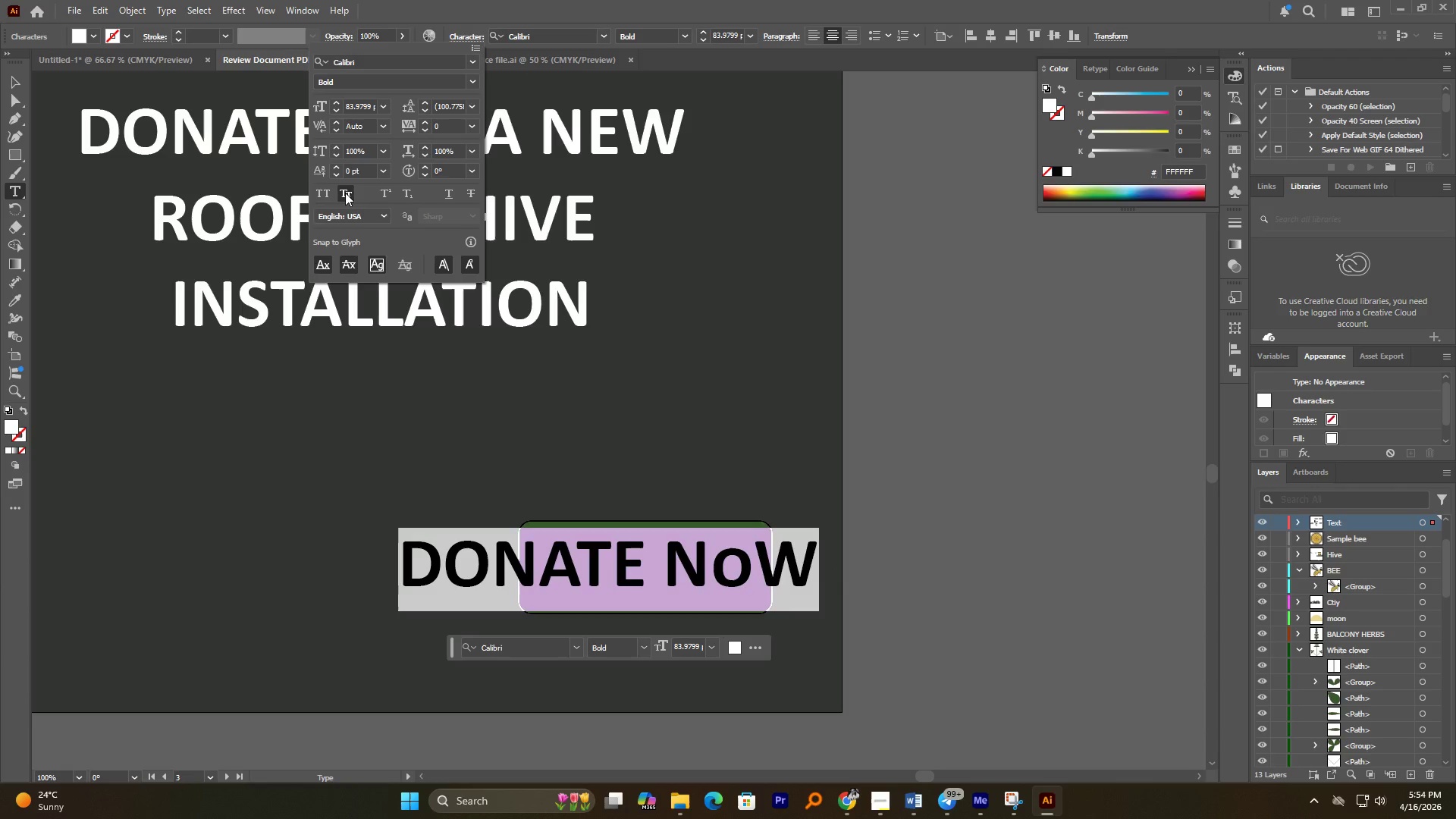 
left_click([345, 193])
 